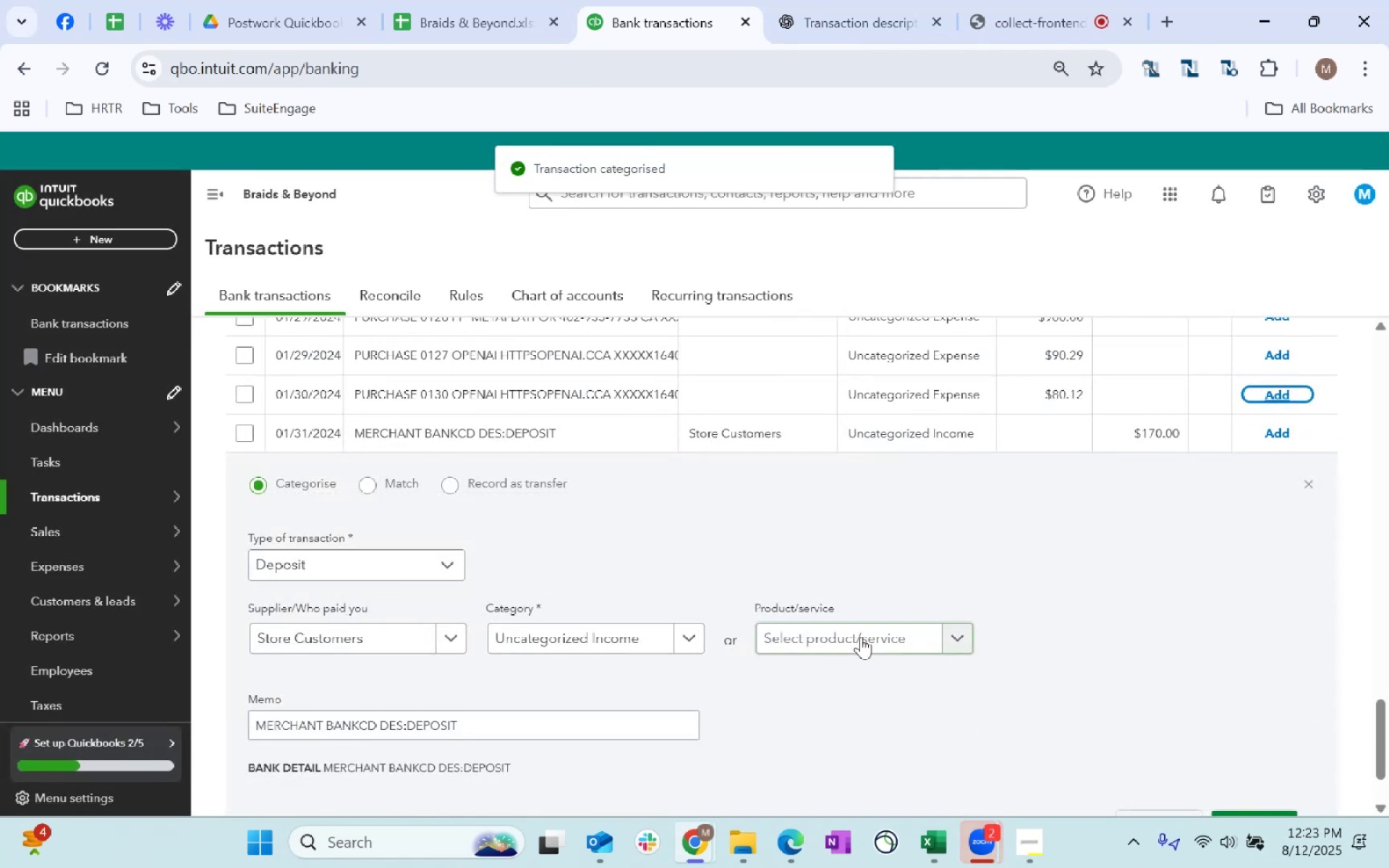 
left_click([612, 647])
 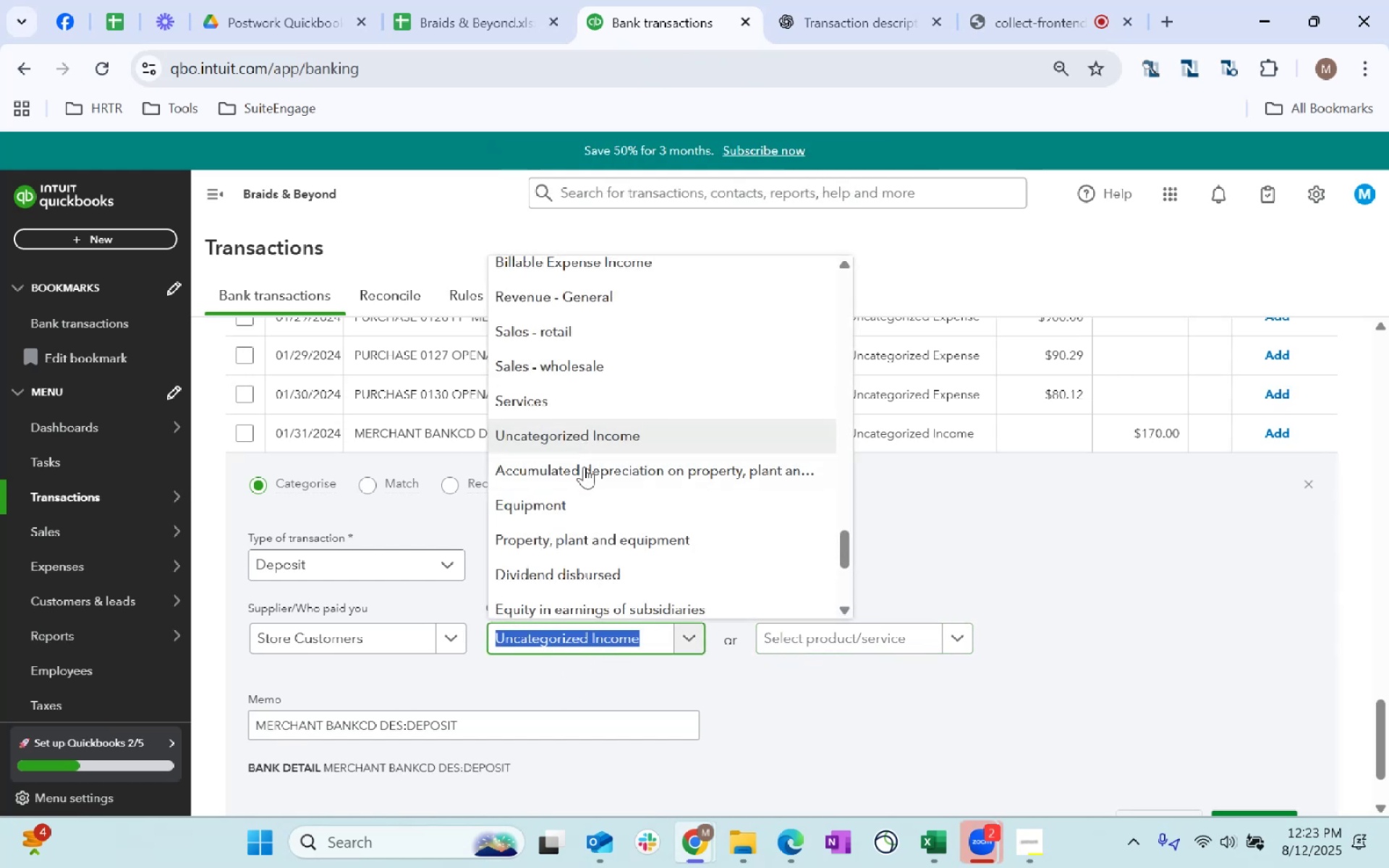 
type(reveue)
key(Backspace)
key(Backspace)
 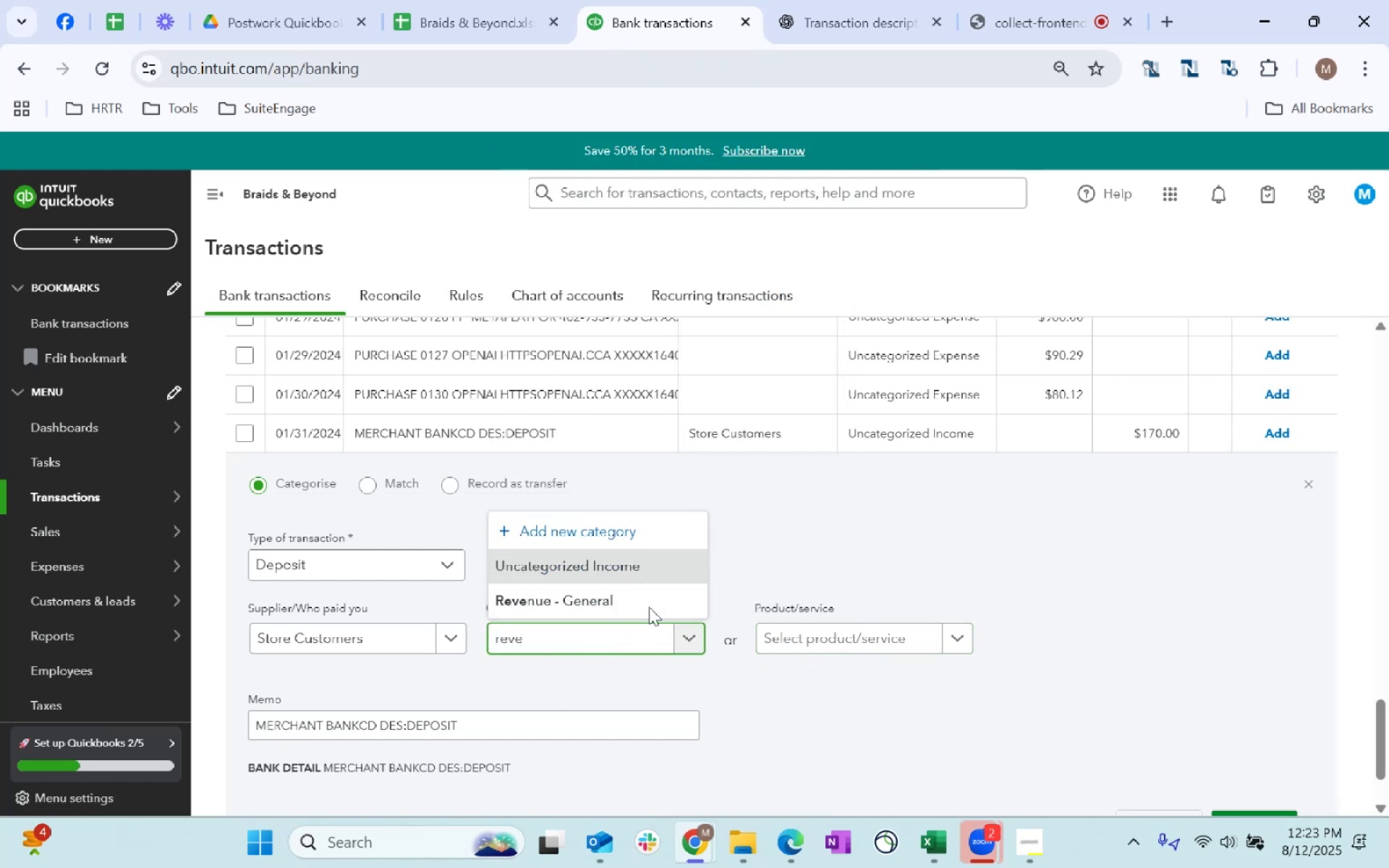 
left_click([621, 590])
 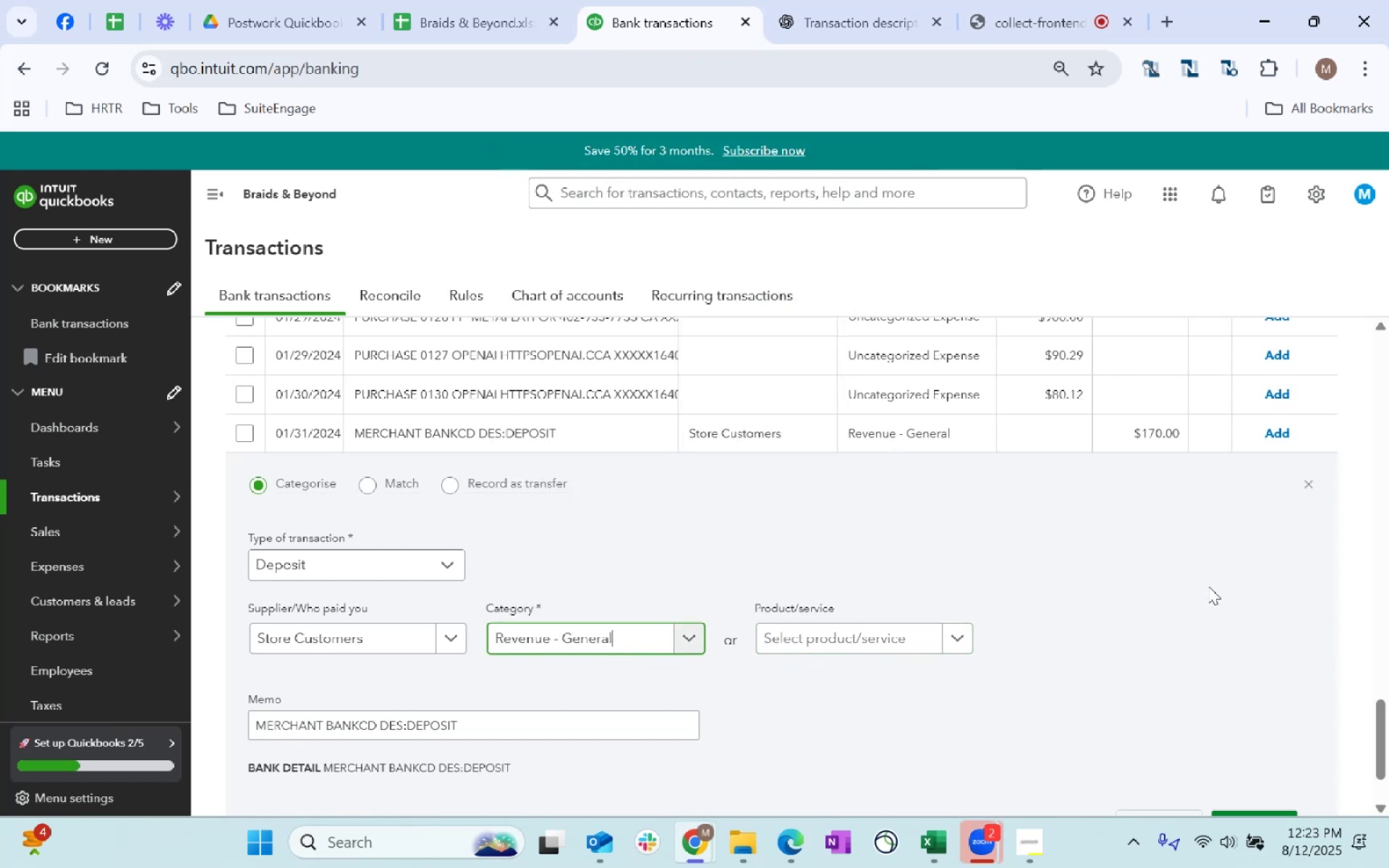 
scroll: coordinate [1205, 656], scroll_direction: down, amount: 3.0
 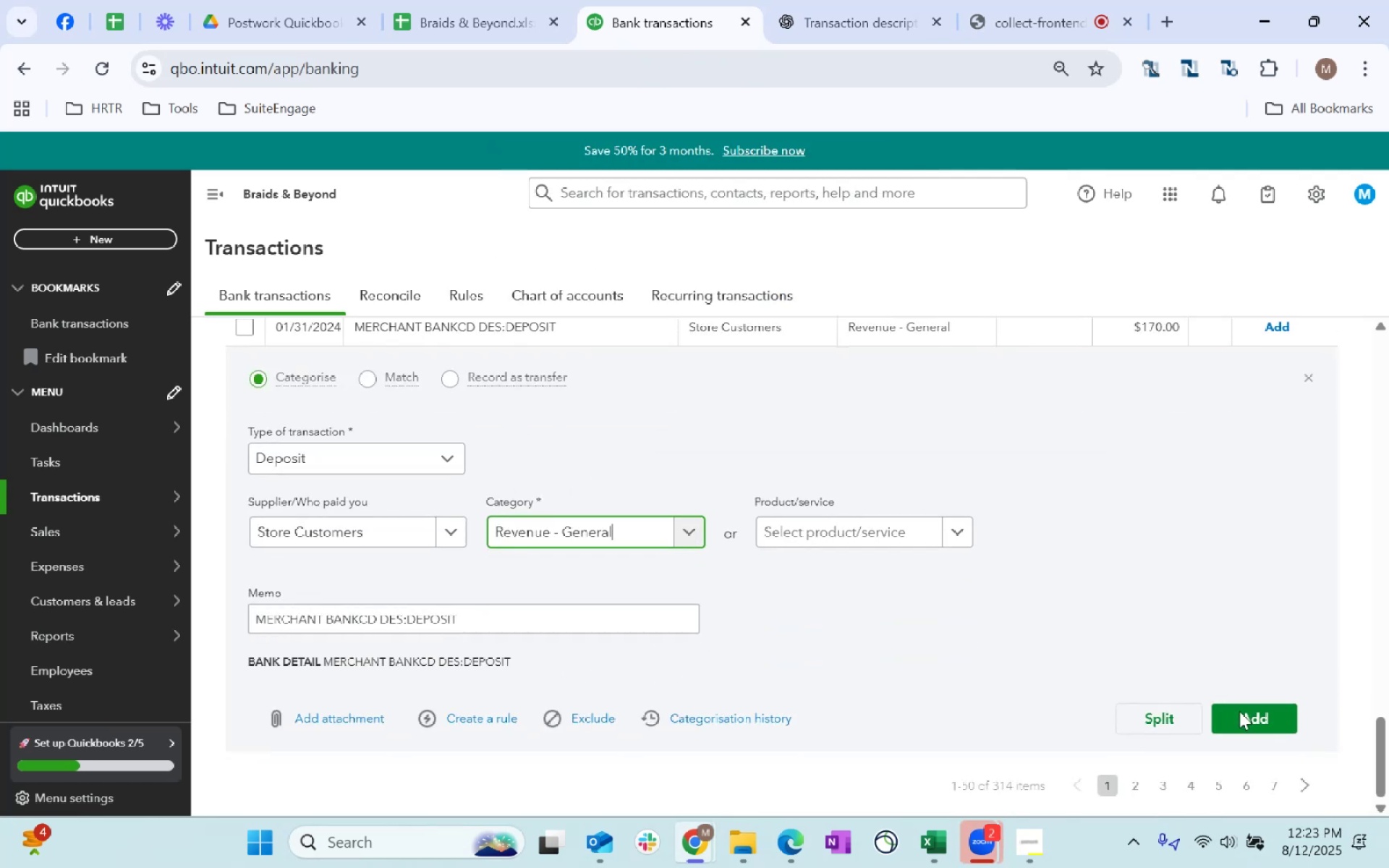 
left_click([1249, 728])
 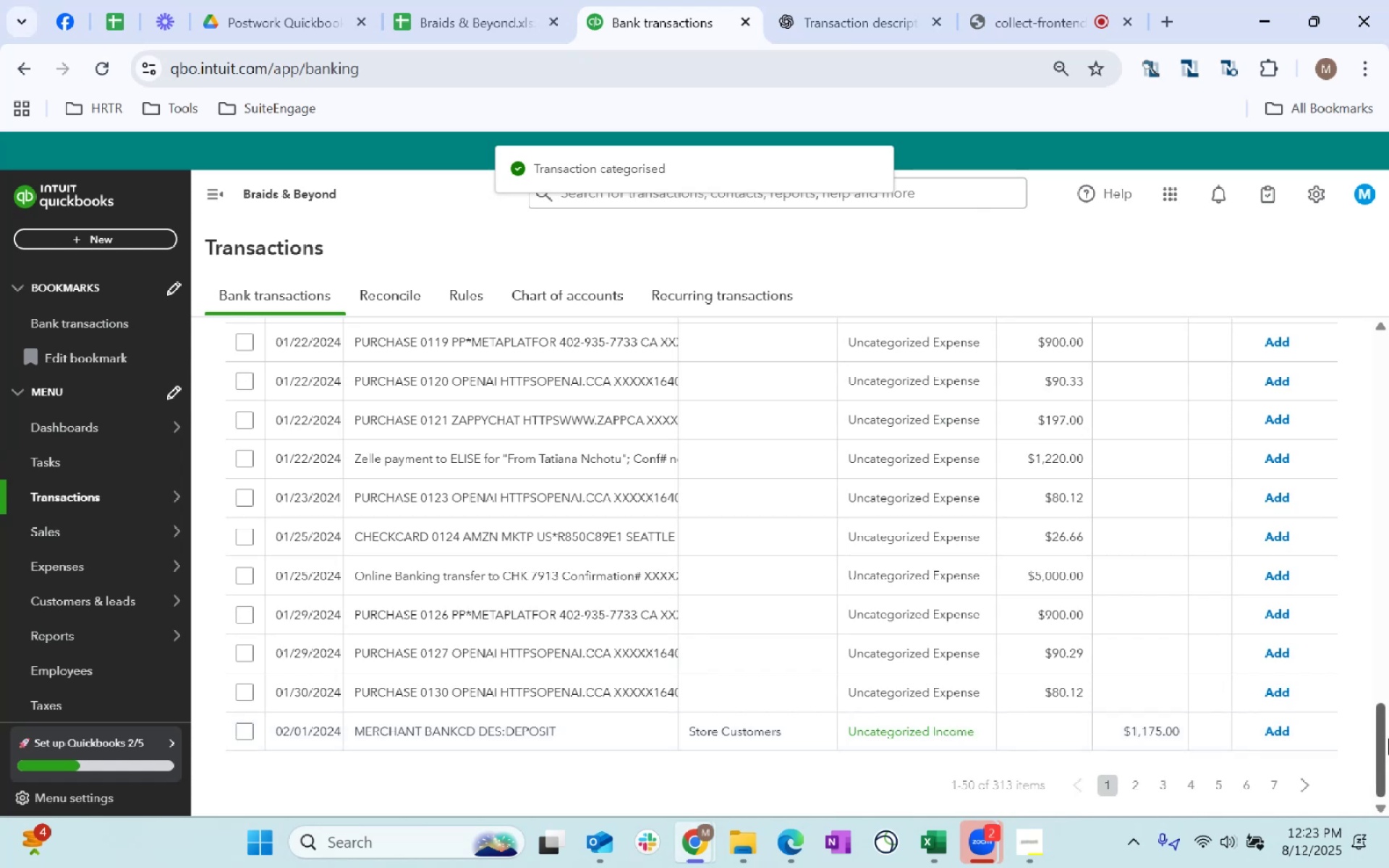 
left_click([960, 723])
 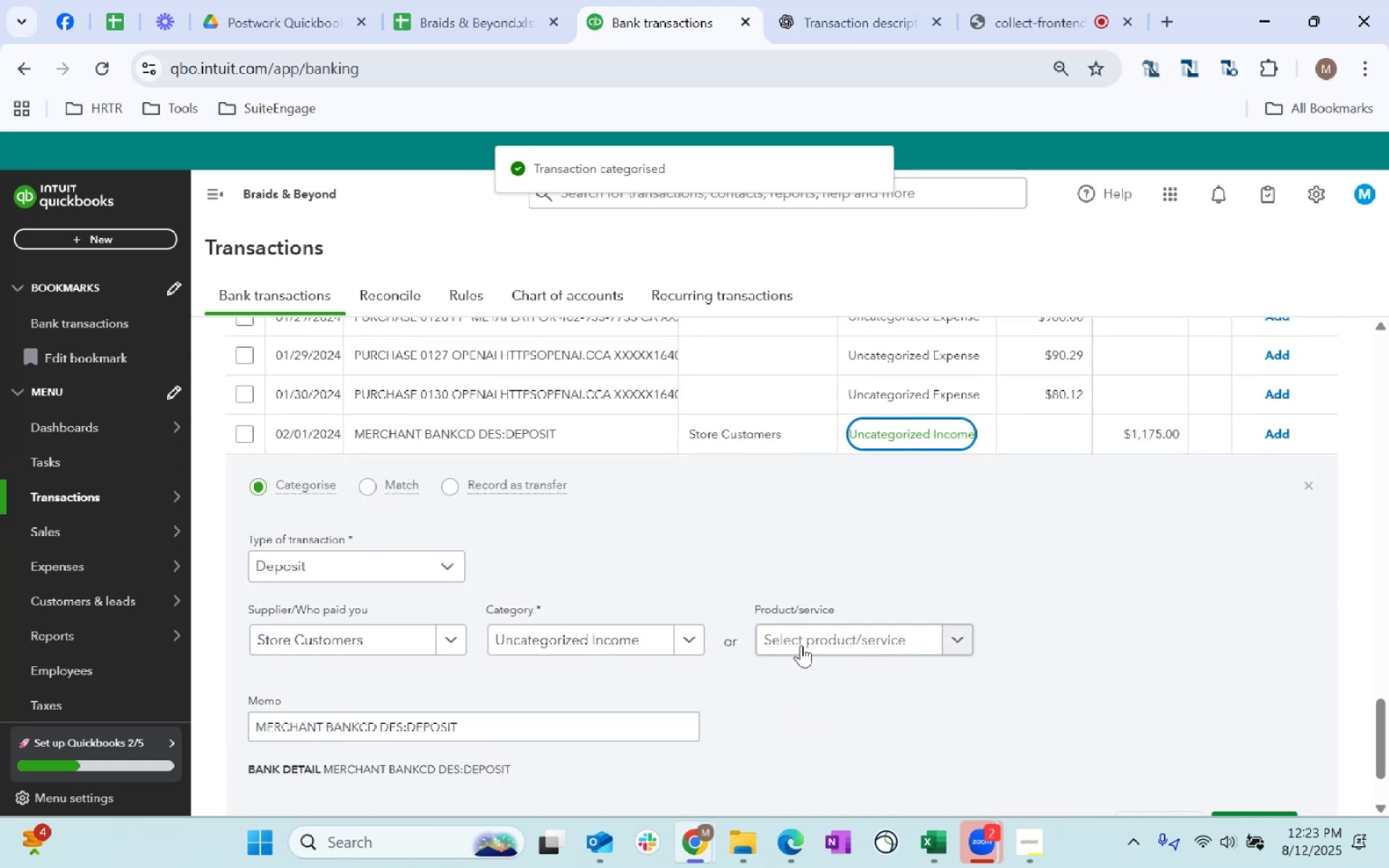 
left_click([608, 639])
 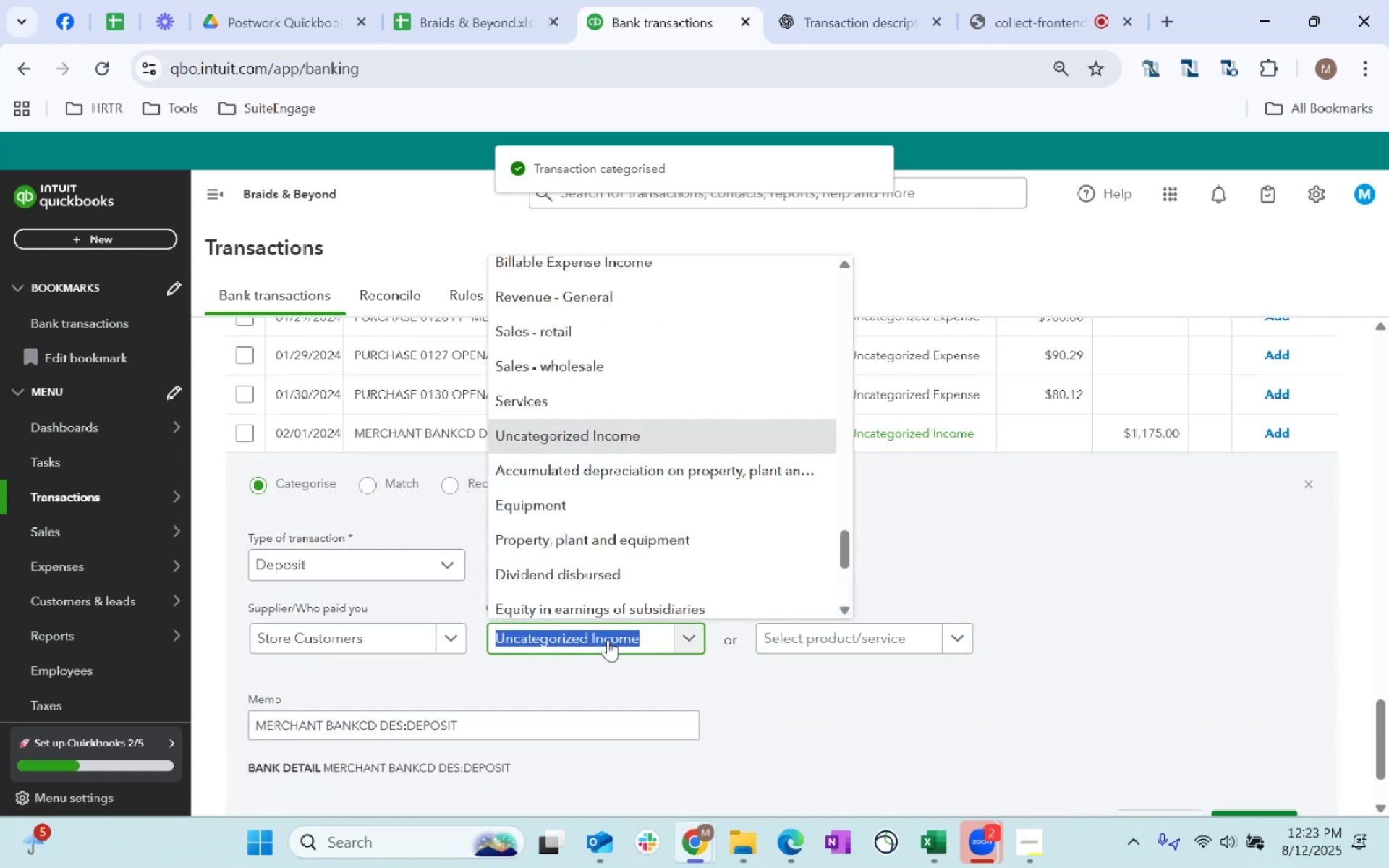 
type(revenue)
 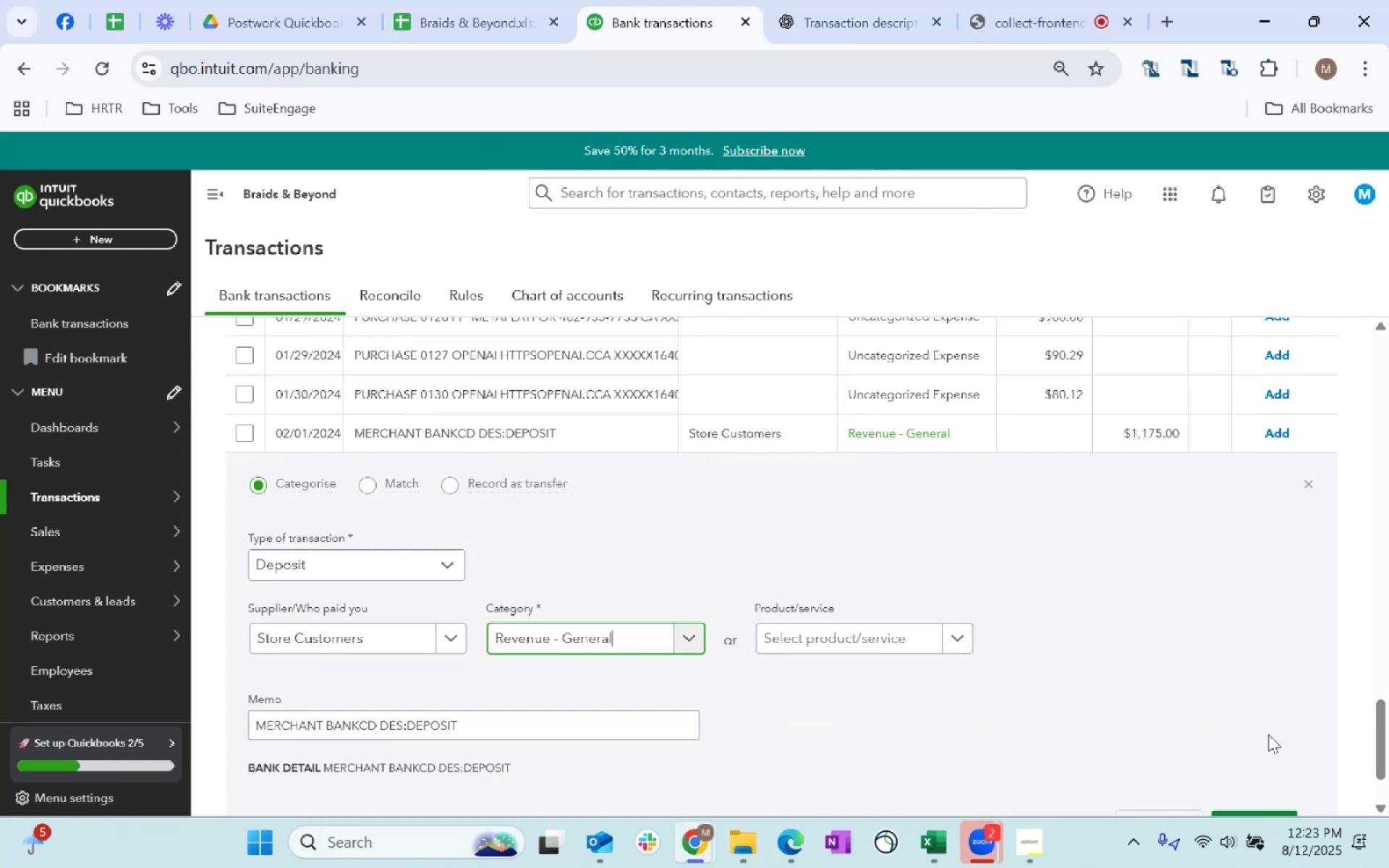 
scroll: coordinate [1266, 752], scroll_direction: down, amount: 2.0
 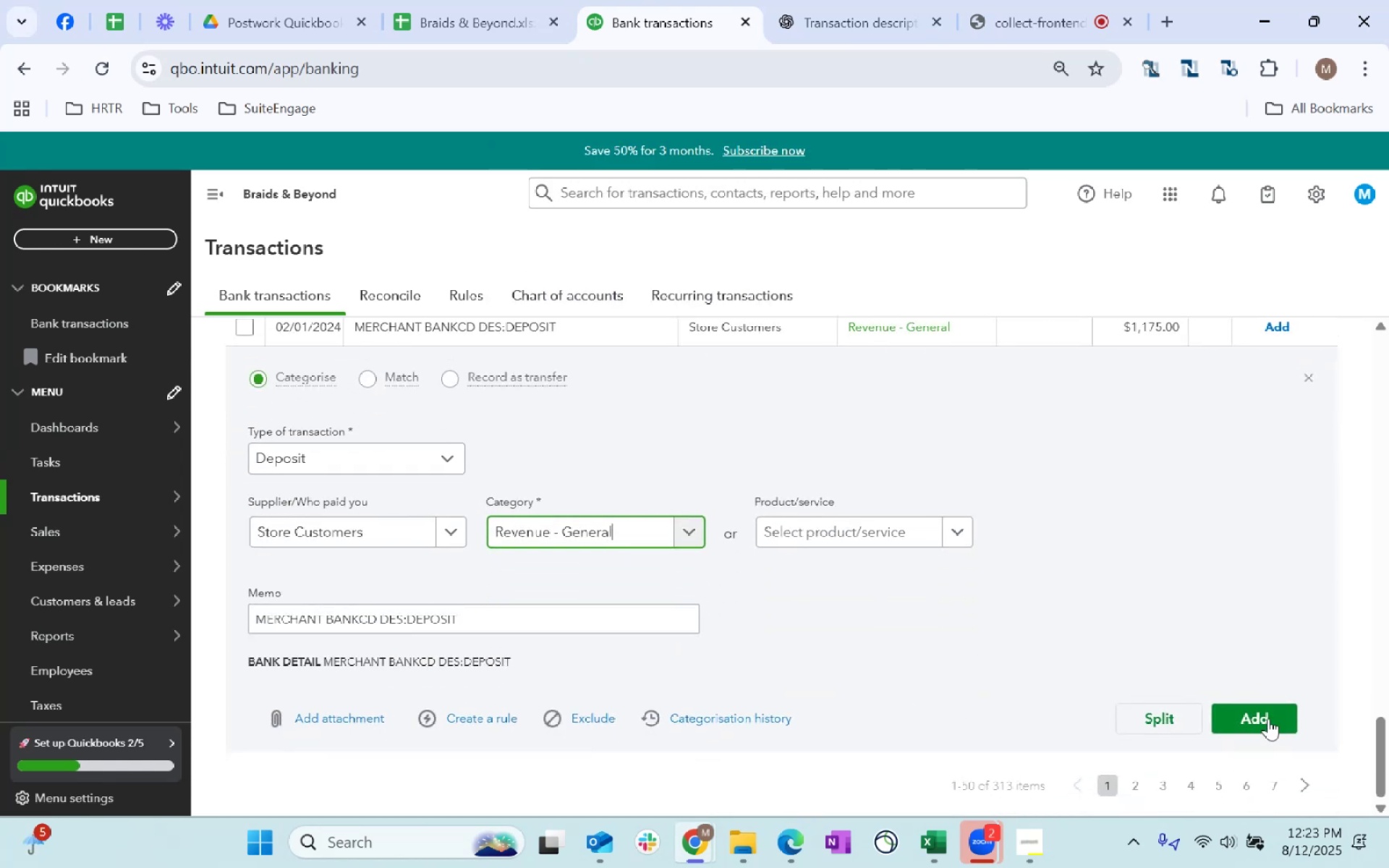 
left_click([1263, 713])
 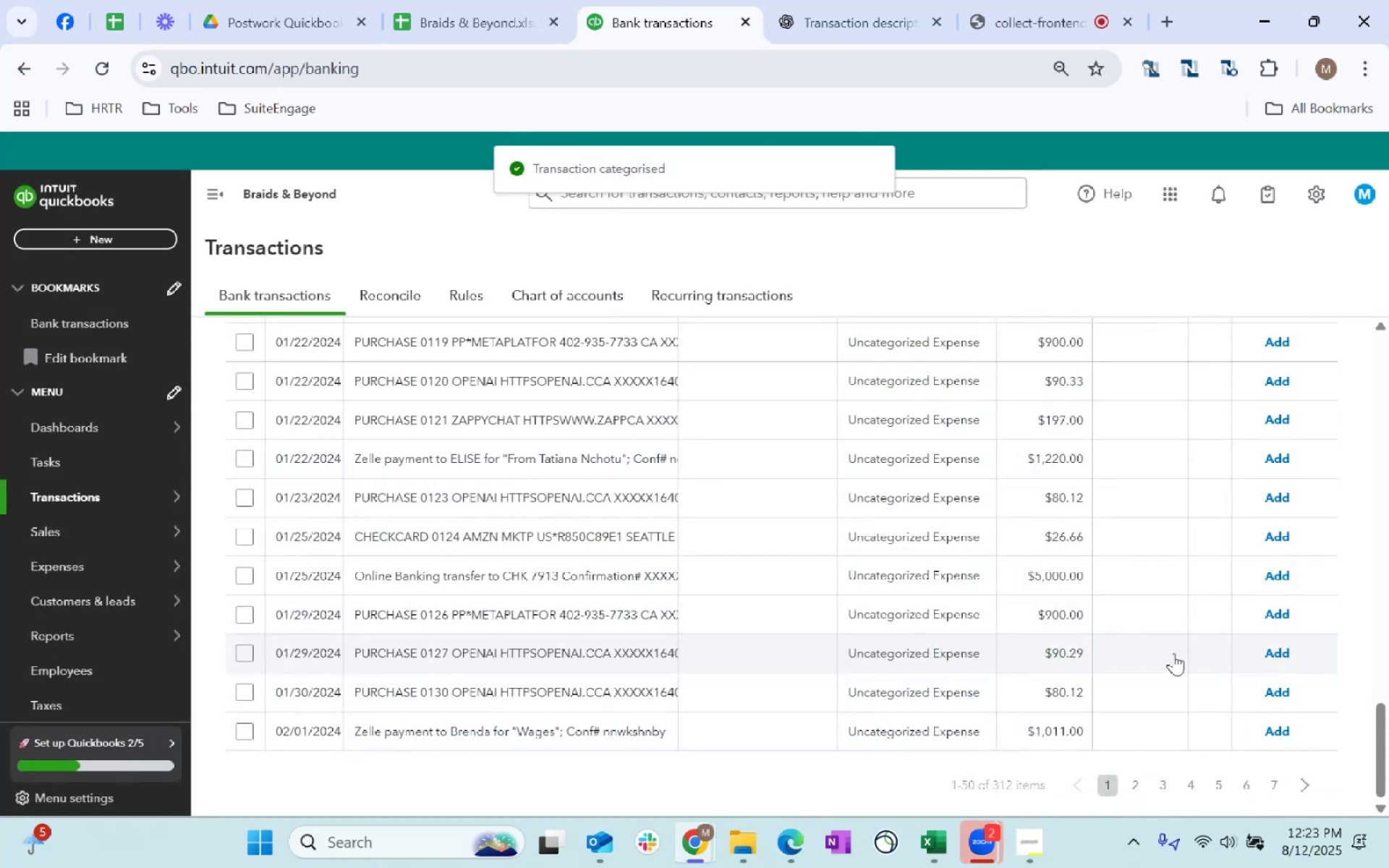 
scroll: coordinate [909, 687], scroll_direction: up, amount: 4.0
 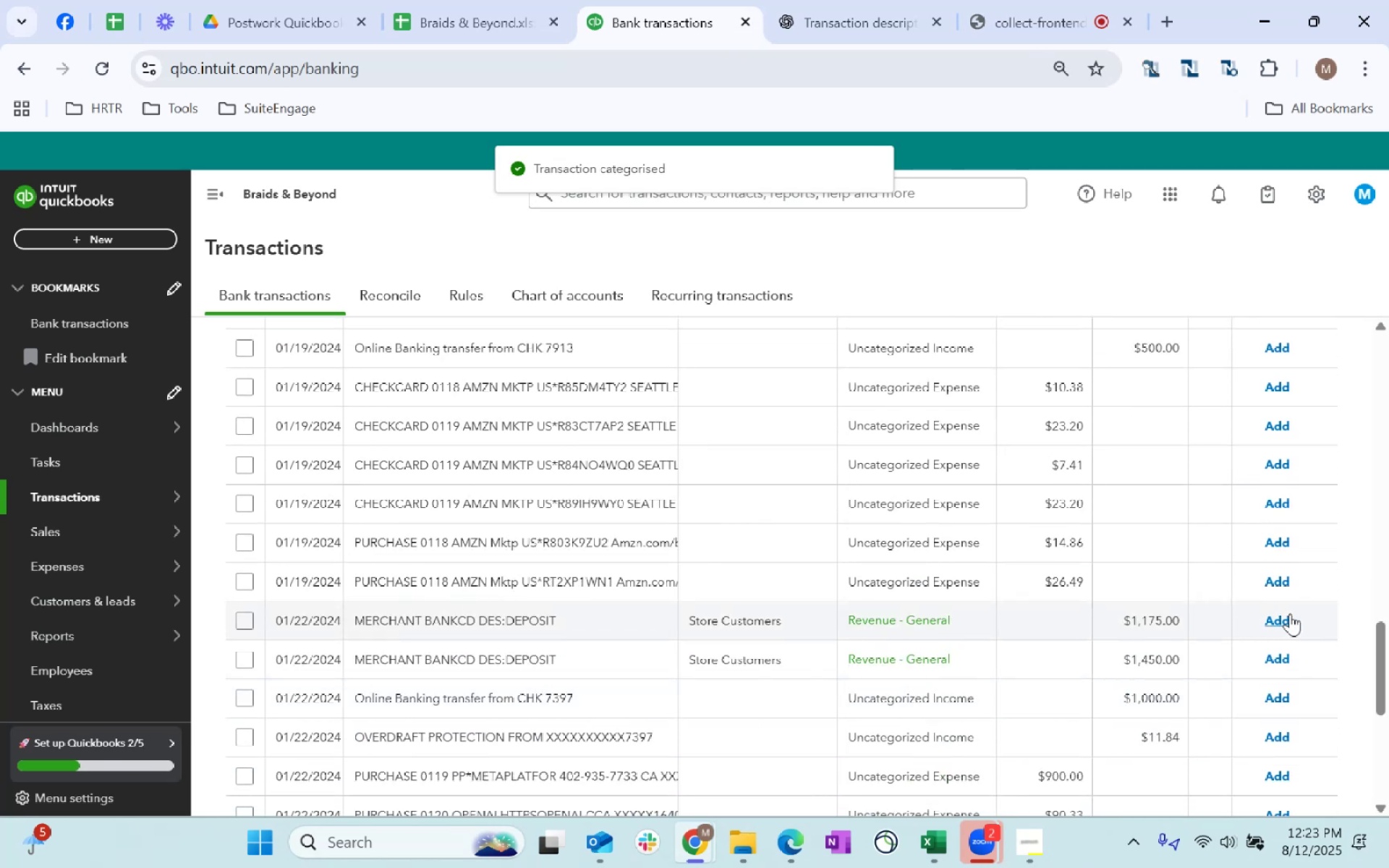 
left_click([1290, 613])
 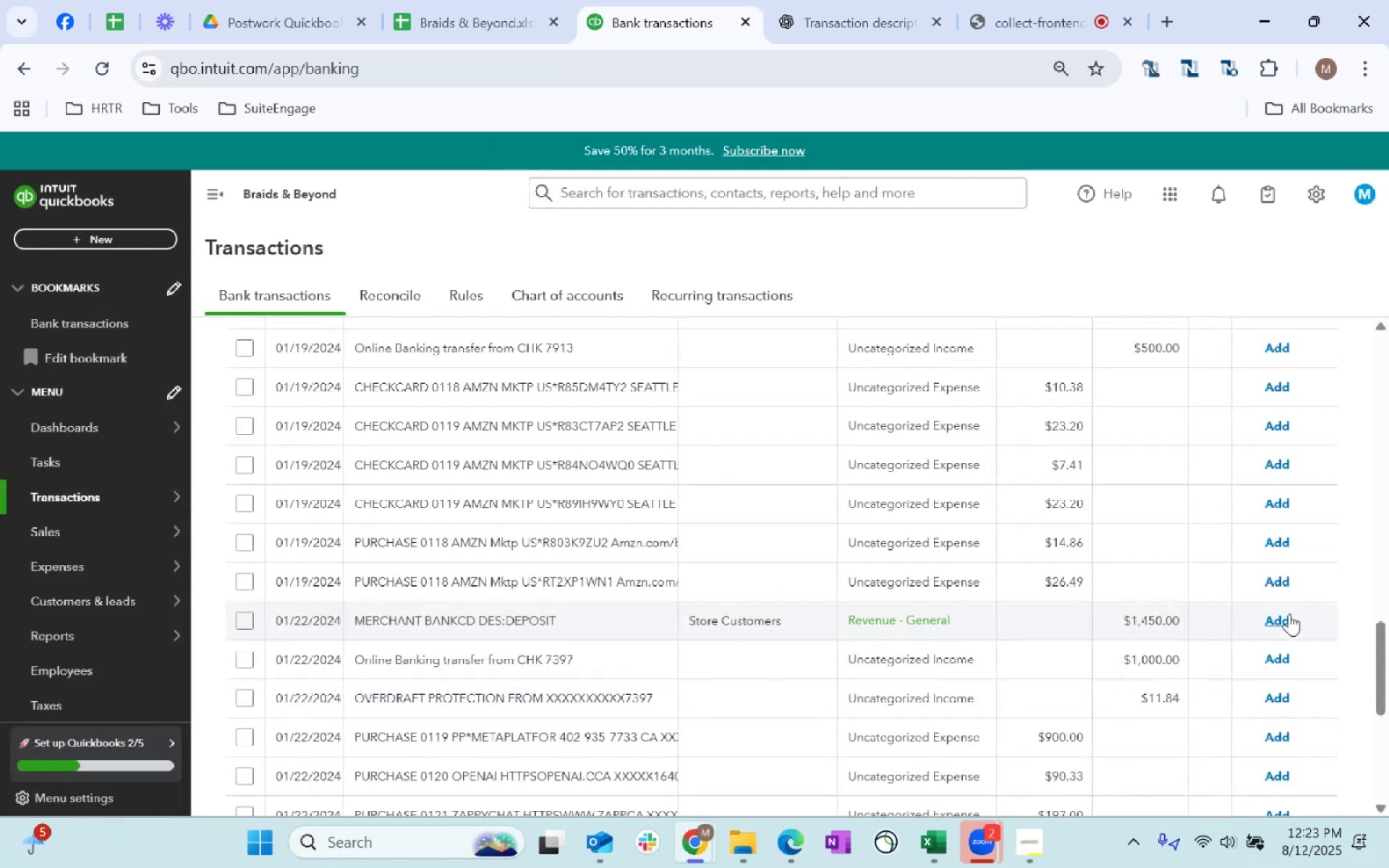 
left_click([1289, 613])
 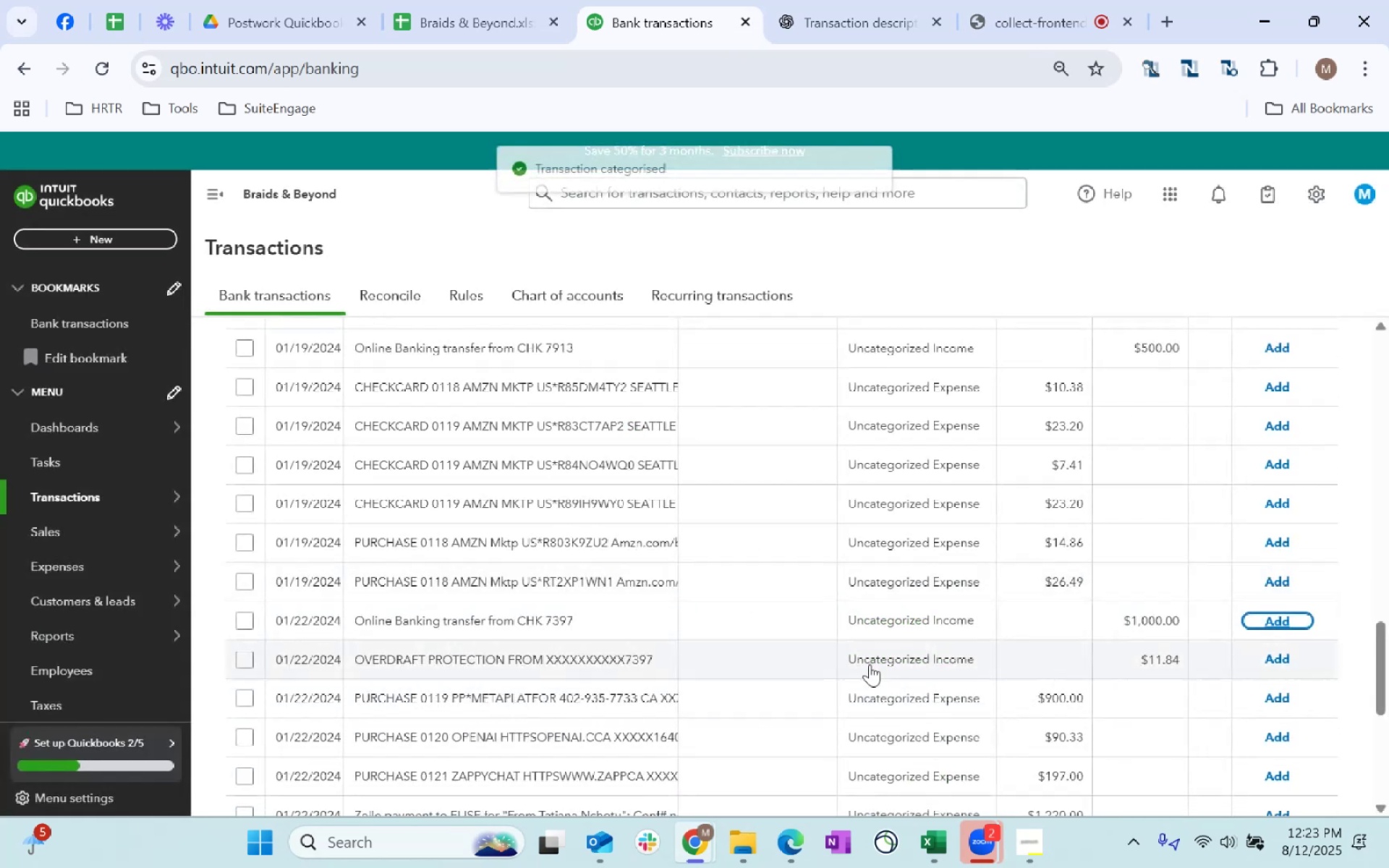 
scroll: coordinate [1024, 644], scroll_direction: up, amount: 18.0
 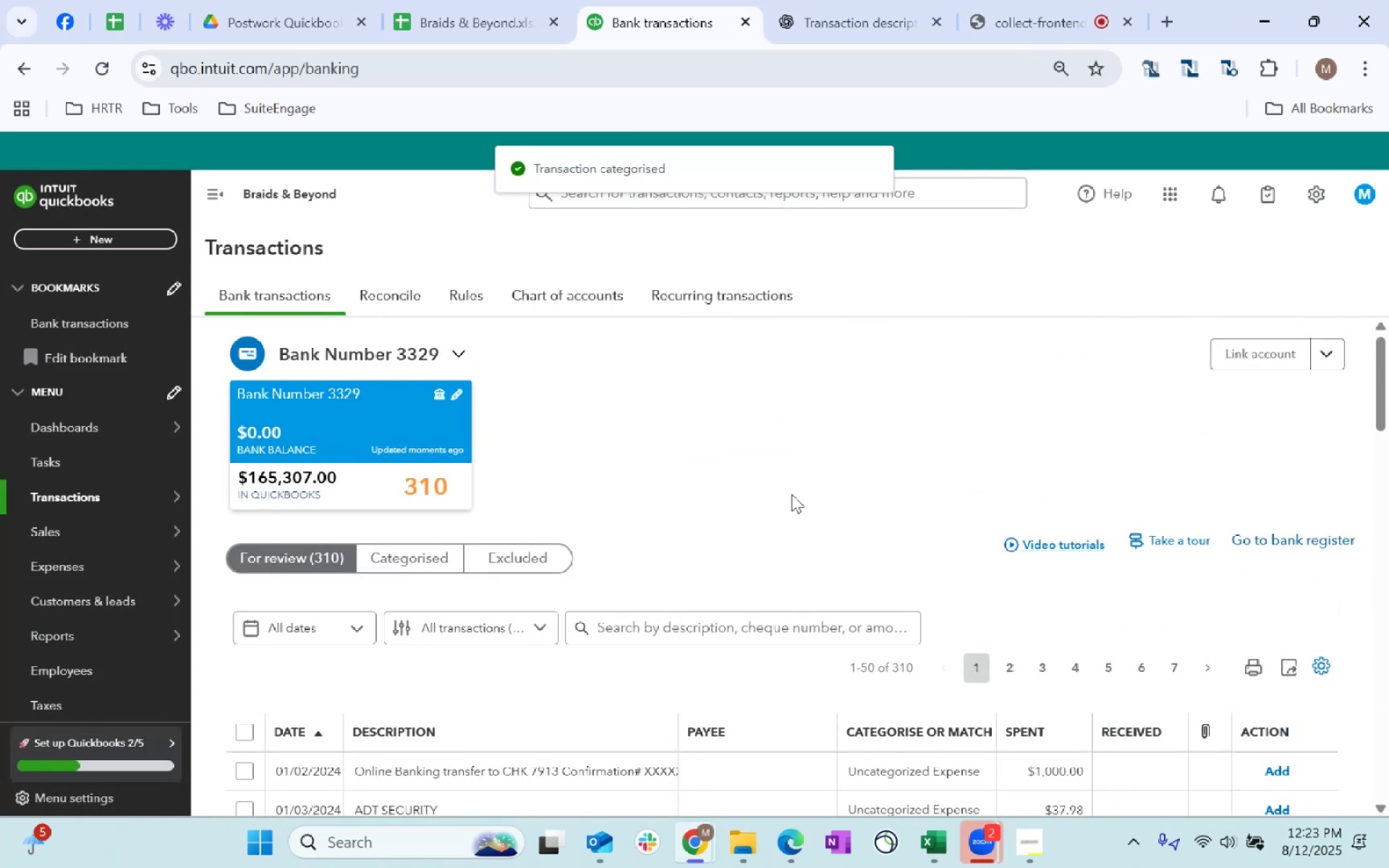 
scroll: coordinate [916, 718], scroll_direction: down, amount: 86.0
 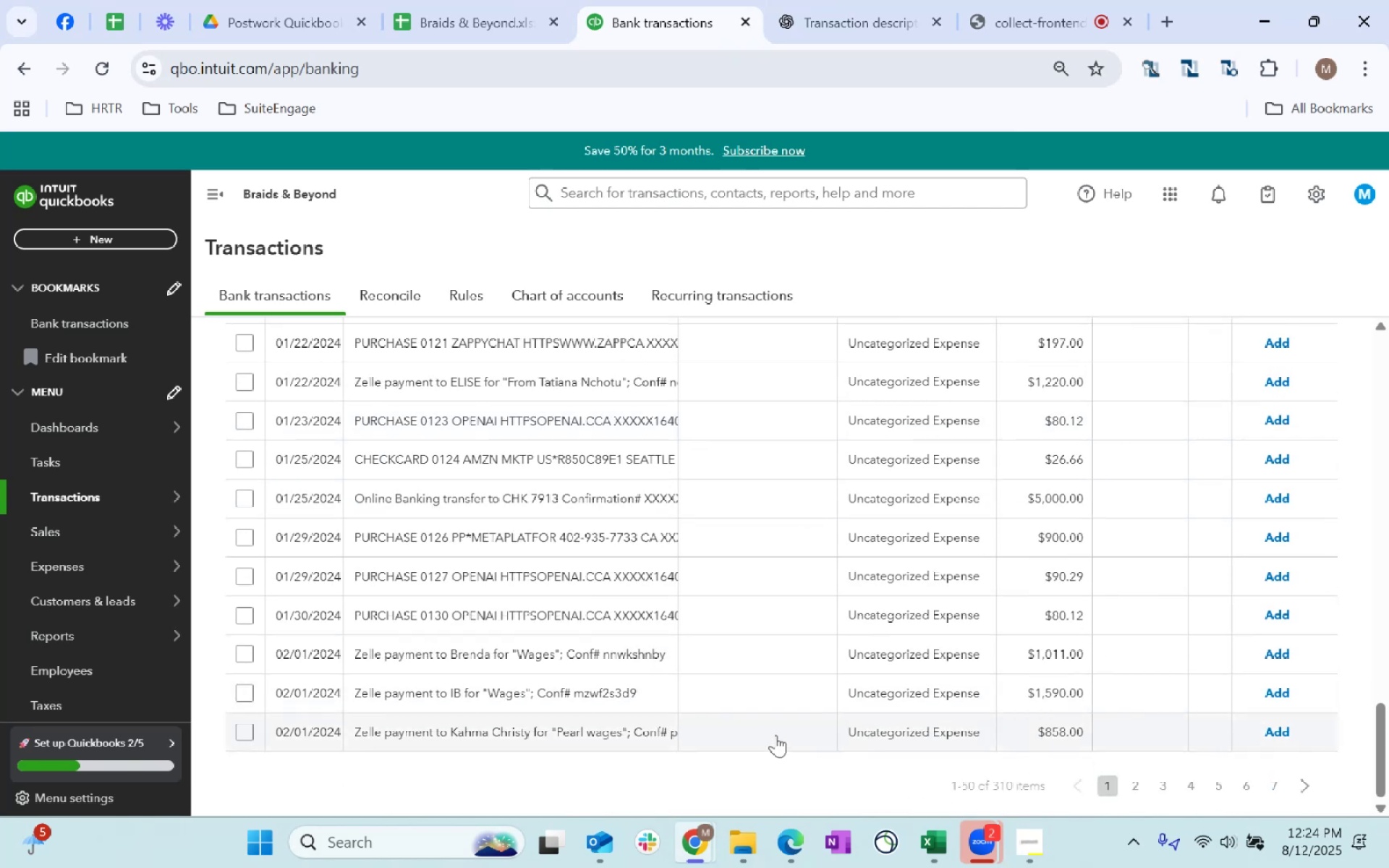 
wait(7.6)
 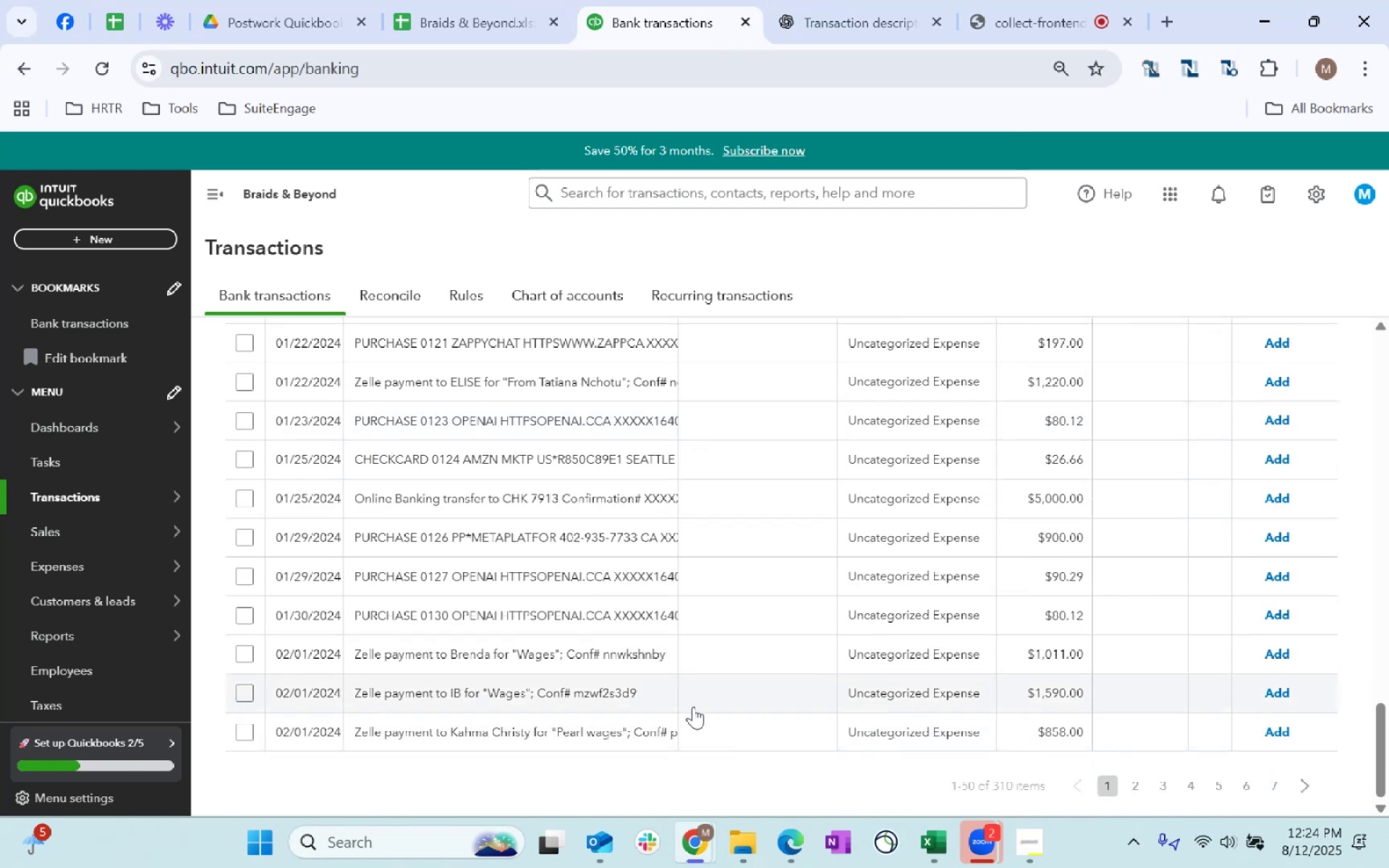 
scroll: coordinate [1035, 671], scroll_direction: up, amount: 8.0
 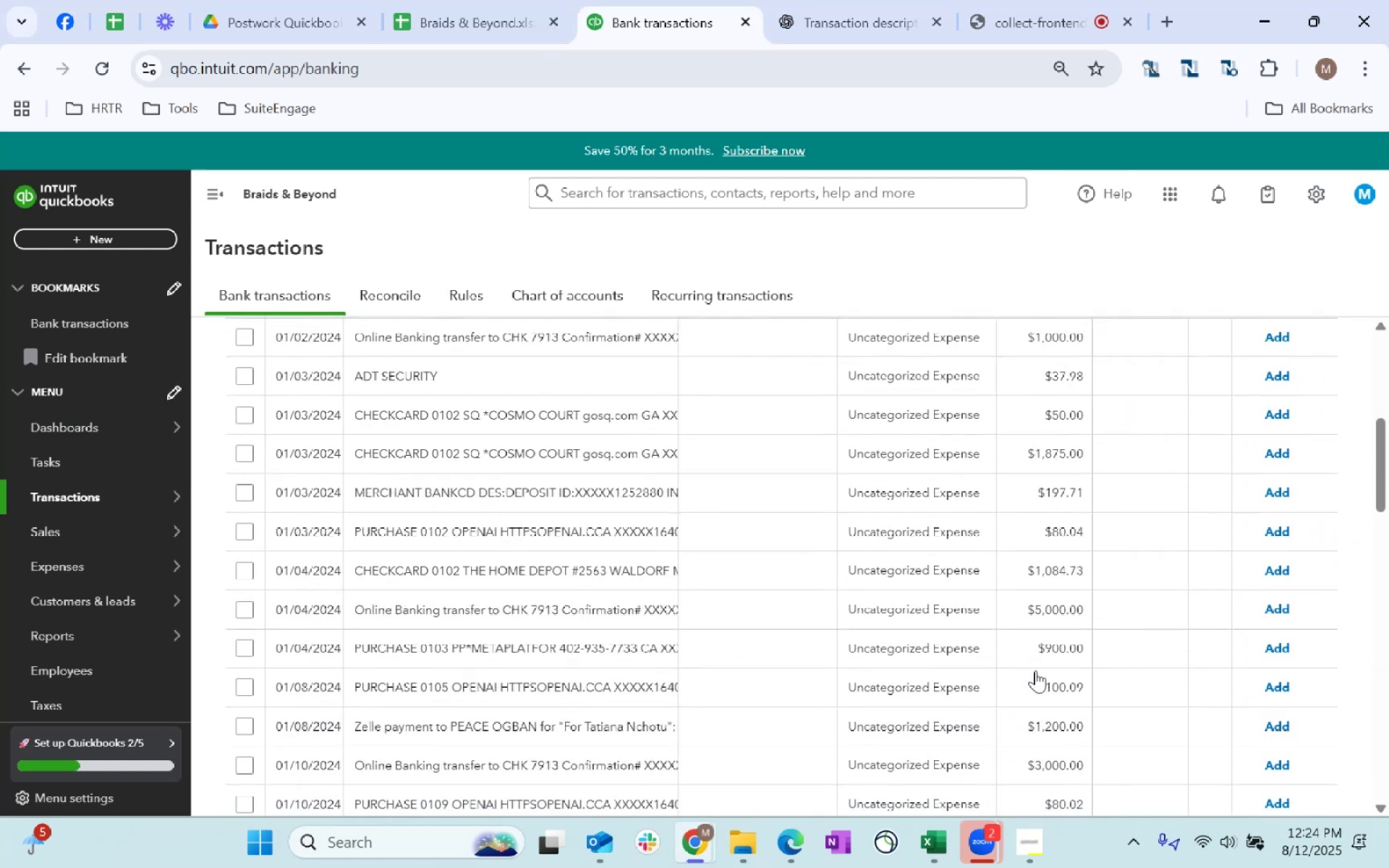 
scroll: coordinate [1035, 671], scroll_direction: down, amount: 1.0
 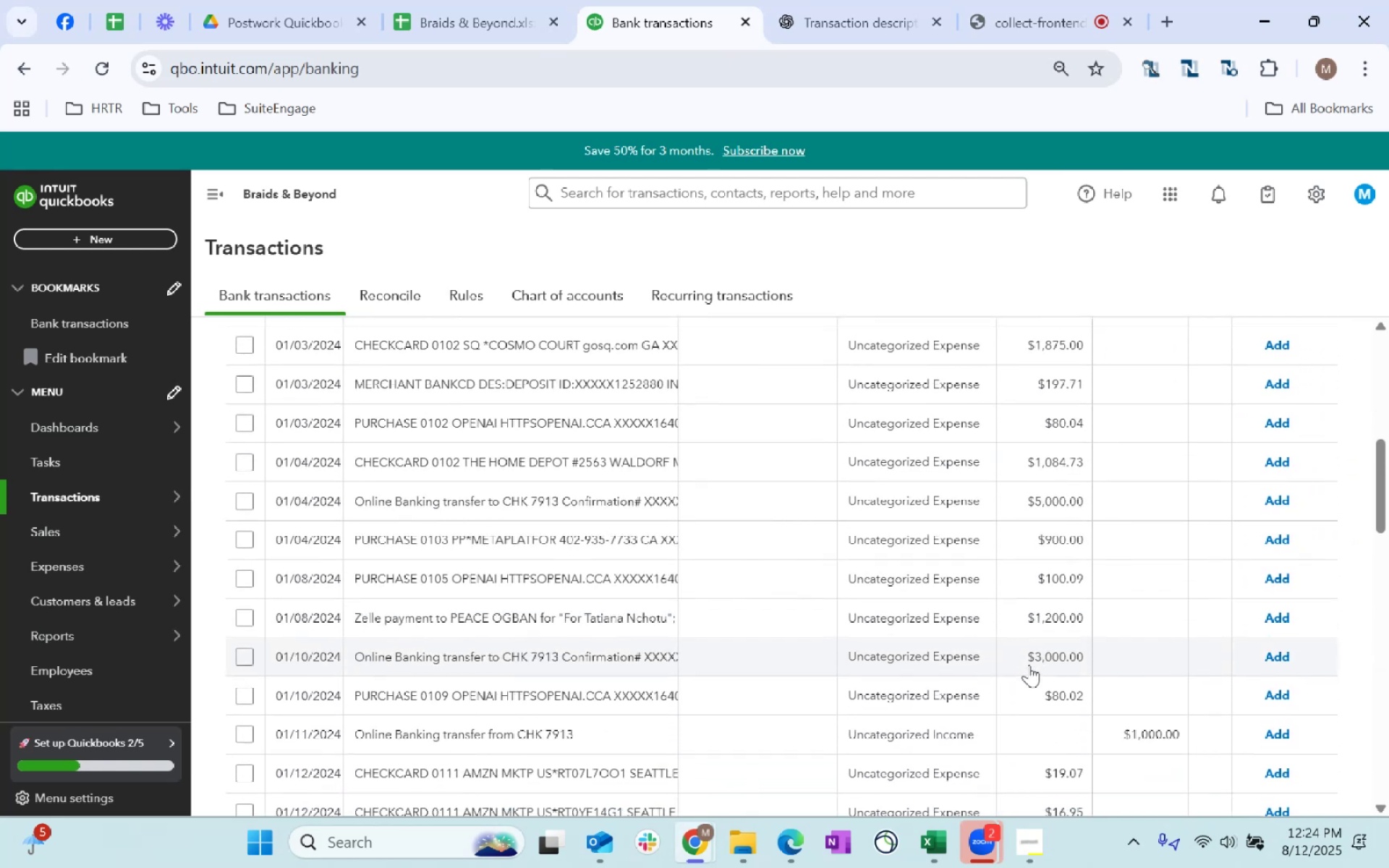 
scroll: coordinate [744, 620], scroll_direction: up, amount: 8.0
 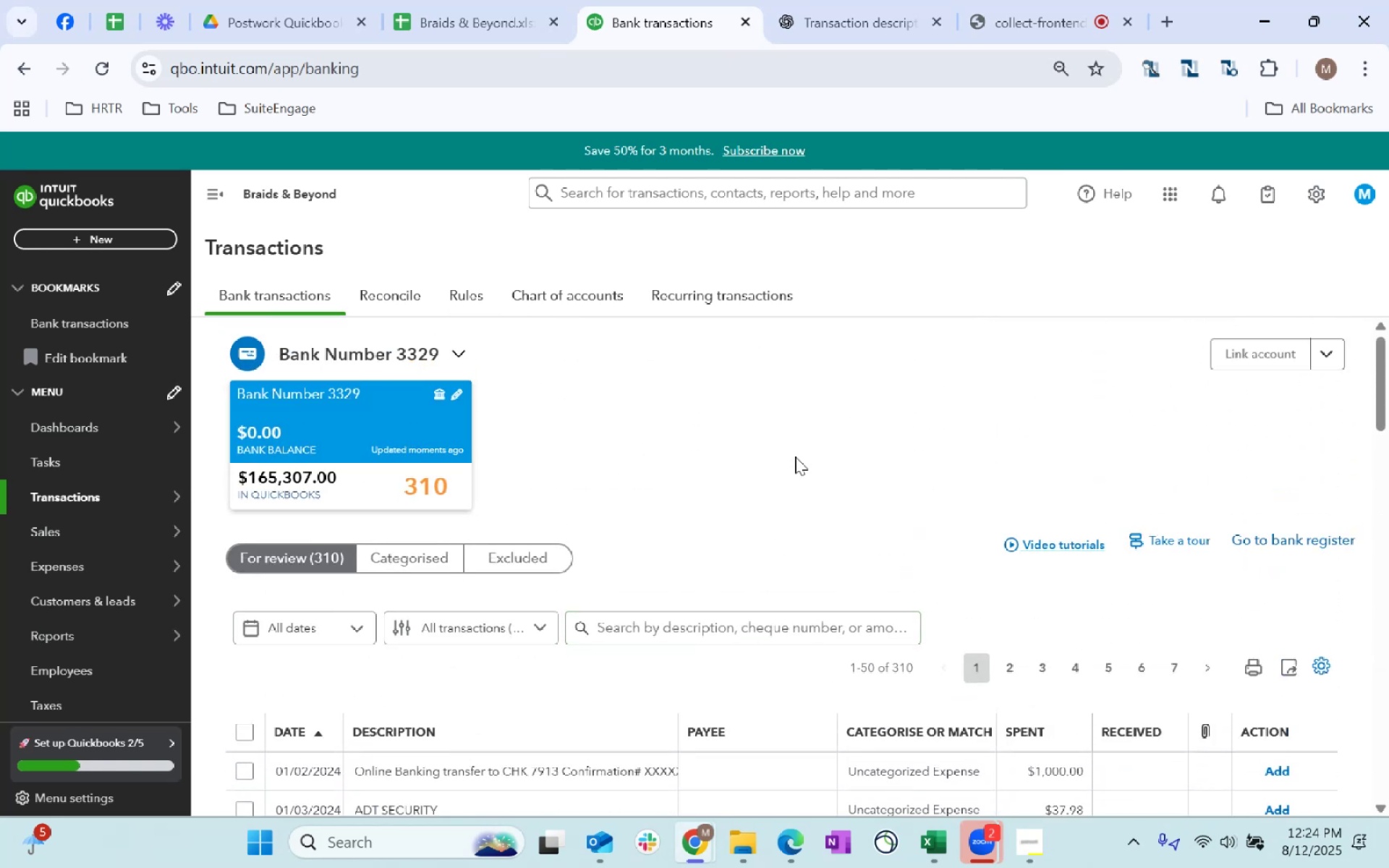 
mouse_move([158, 524])
 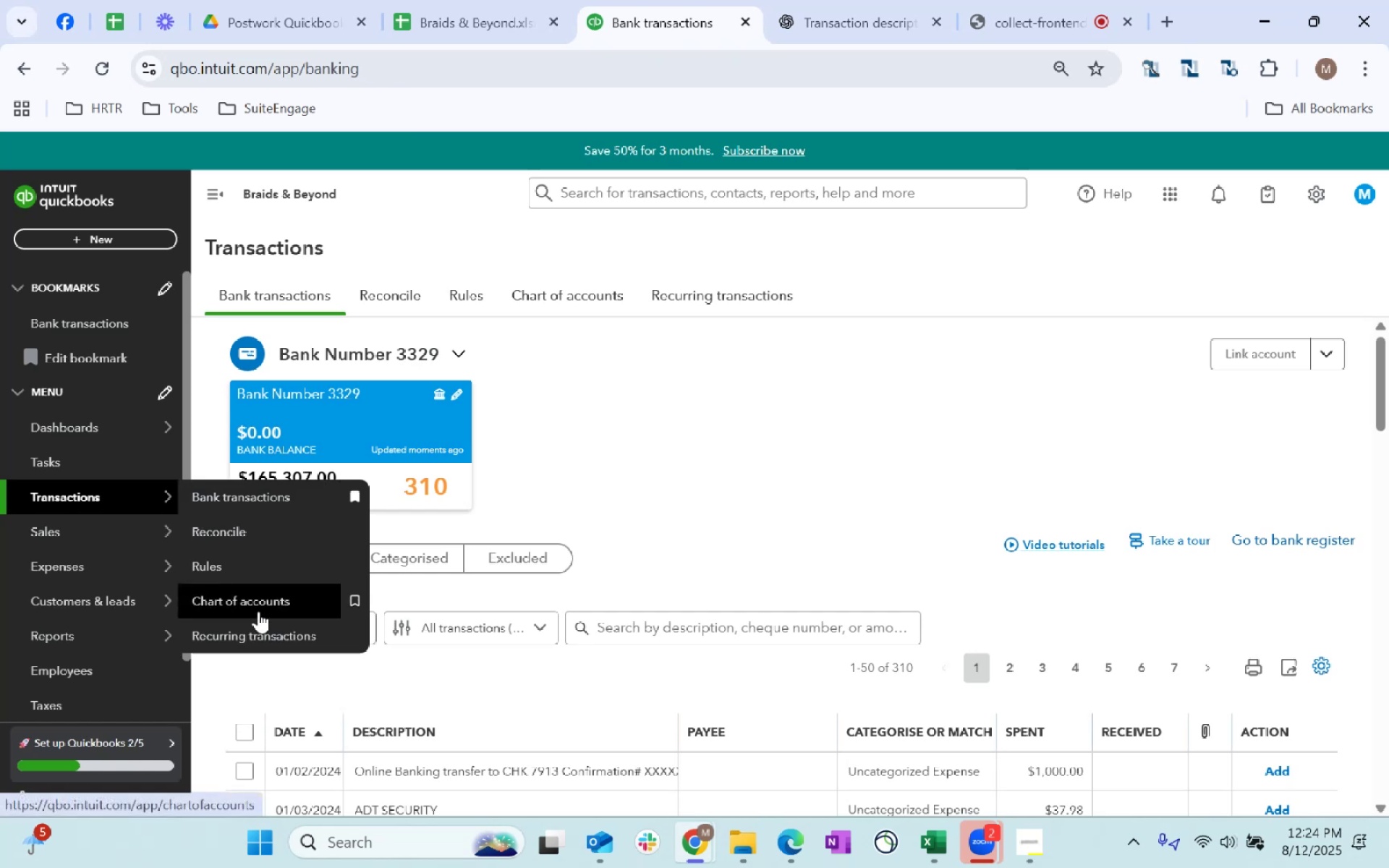 
left_click([258, 611])
 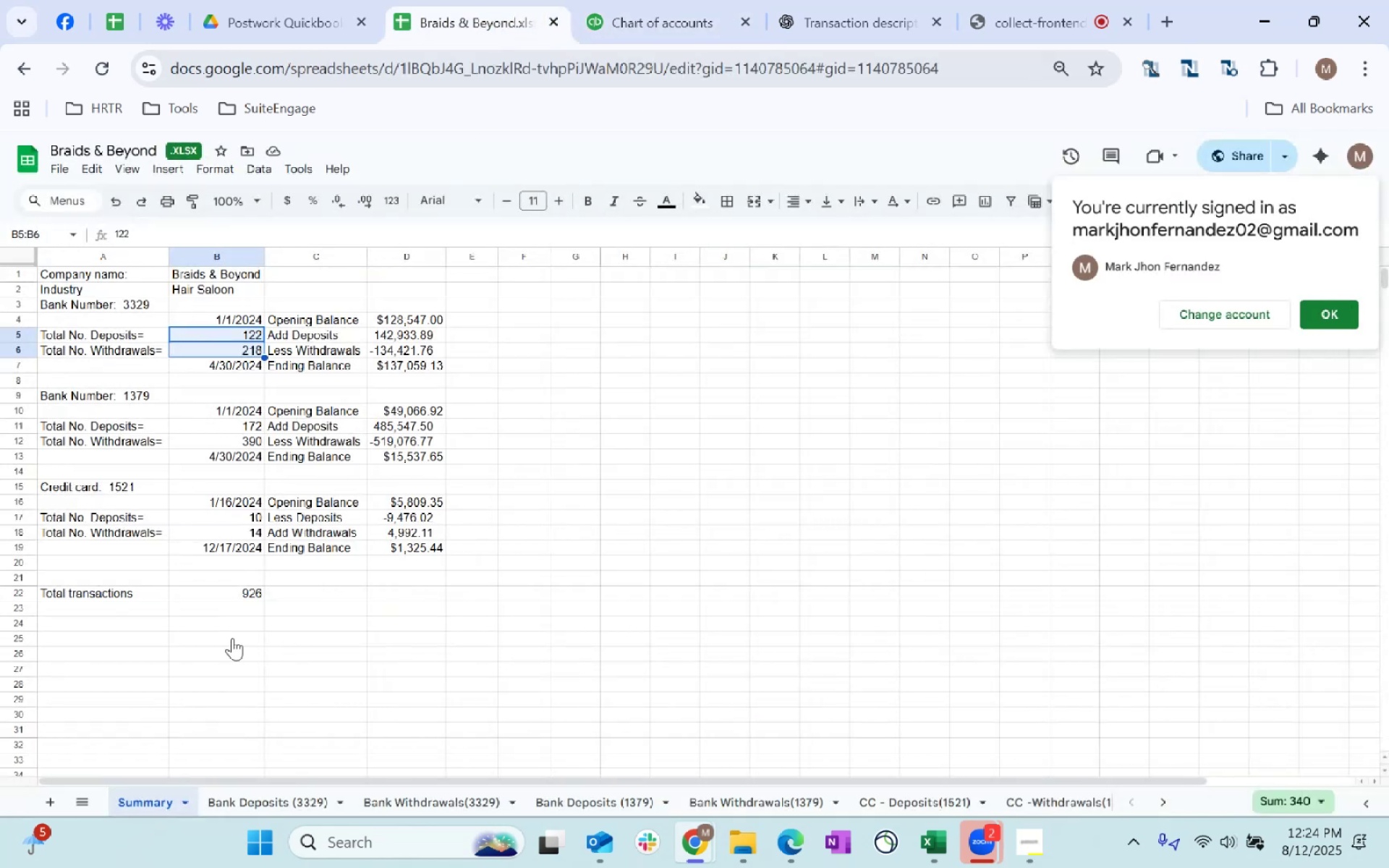 
left_click([603, 797])
 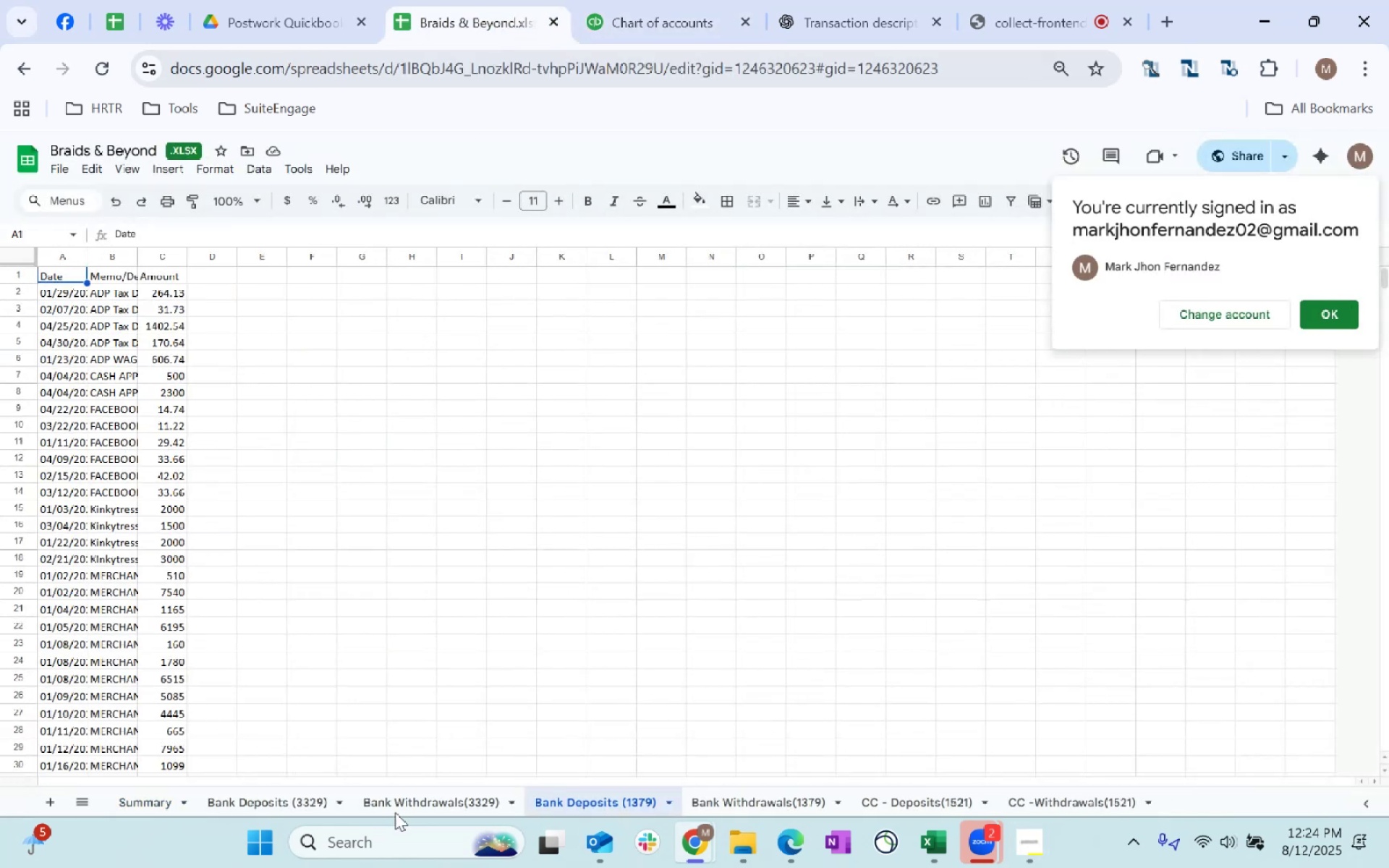 
left_click([155, 799])
 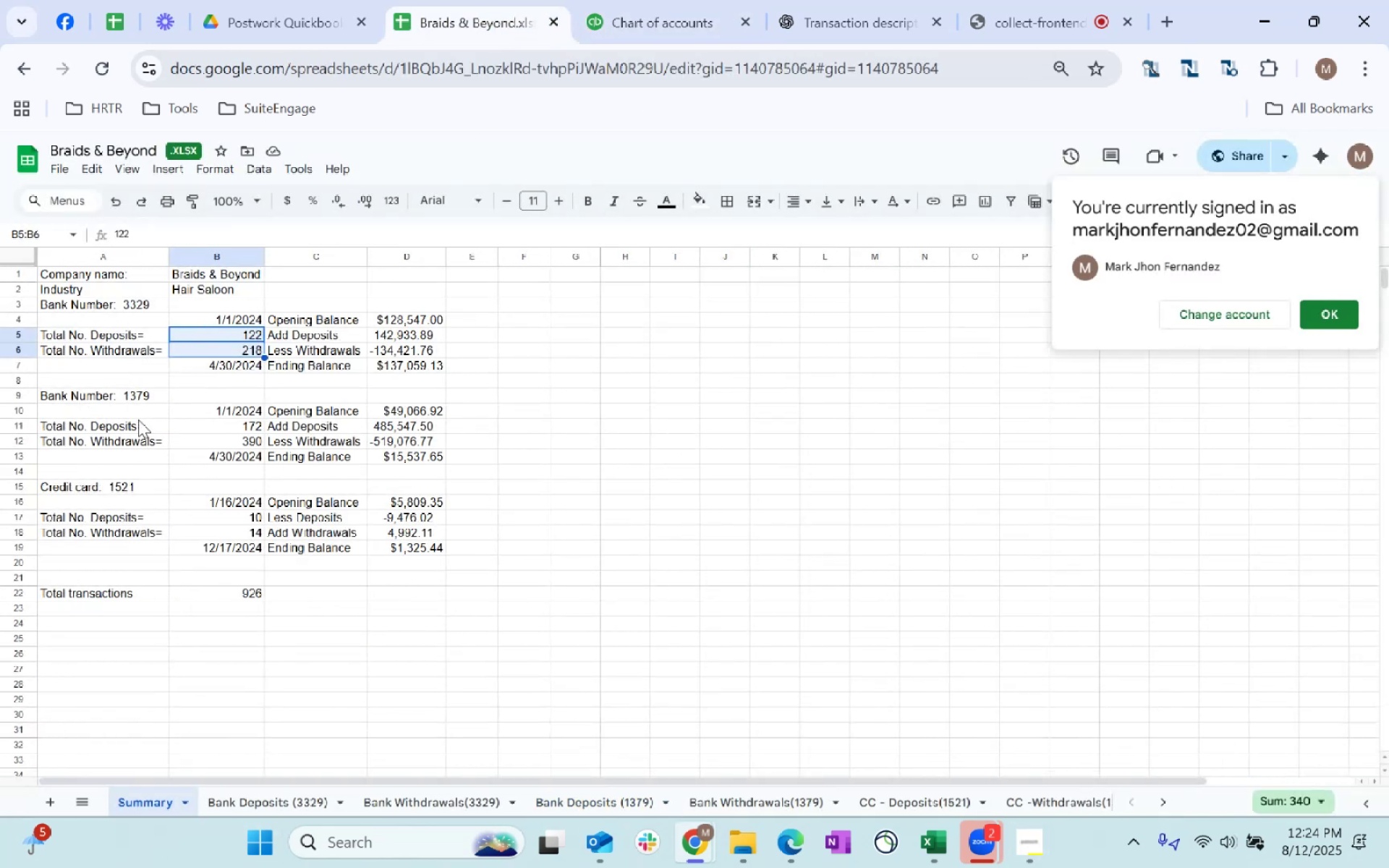 
left_click([141, 396])
 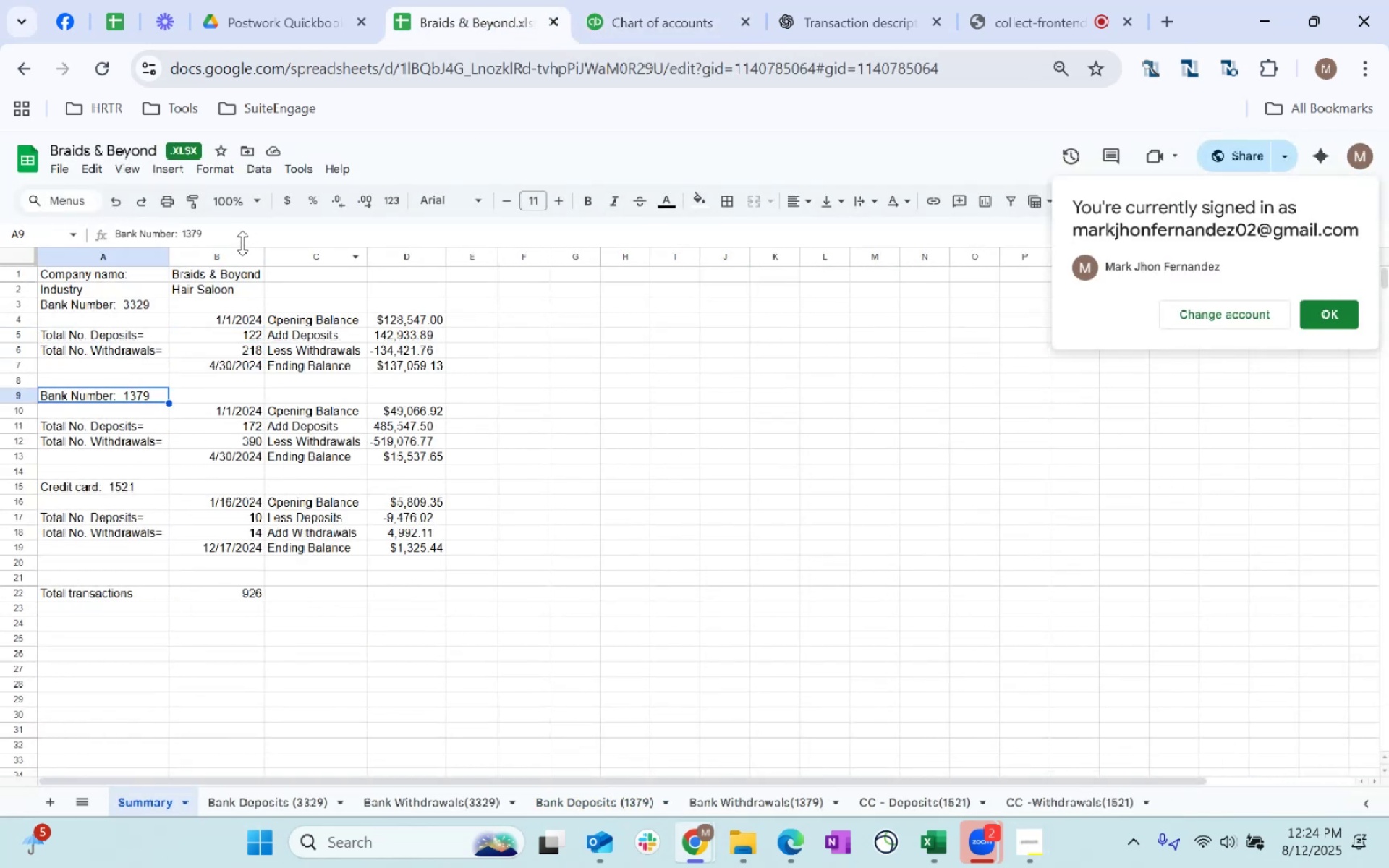 
key(Control+C)
 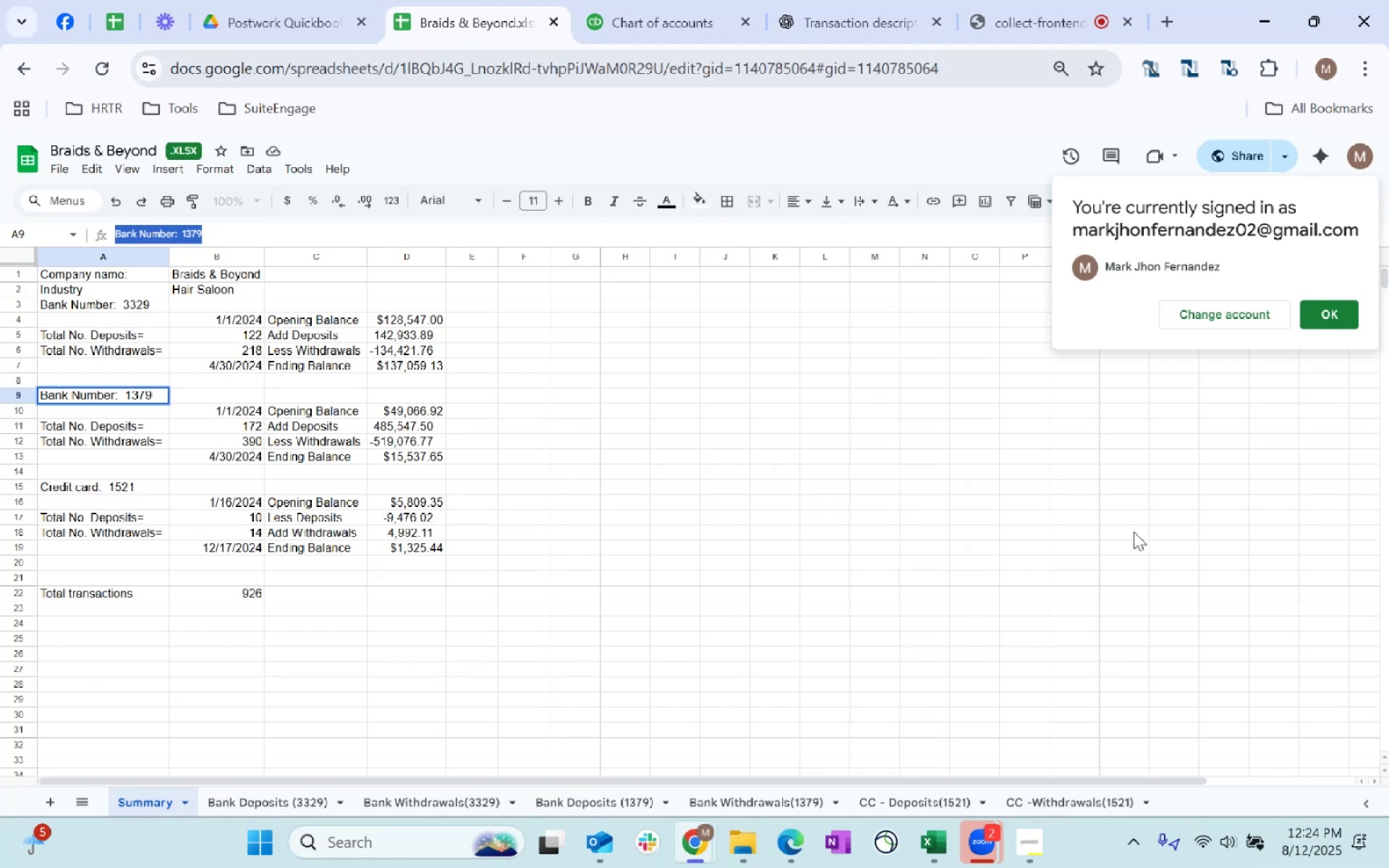 
key(Control+C)
 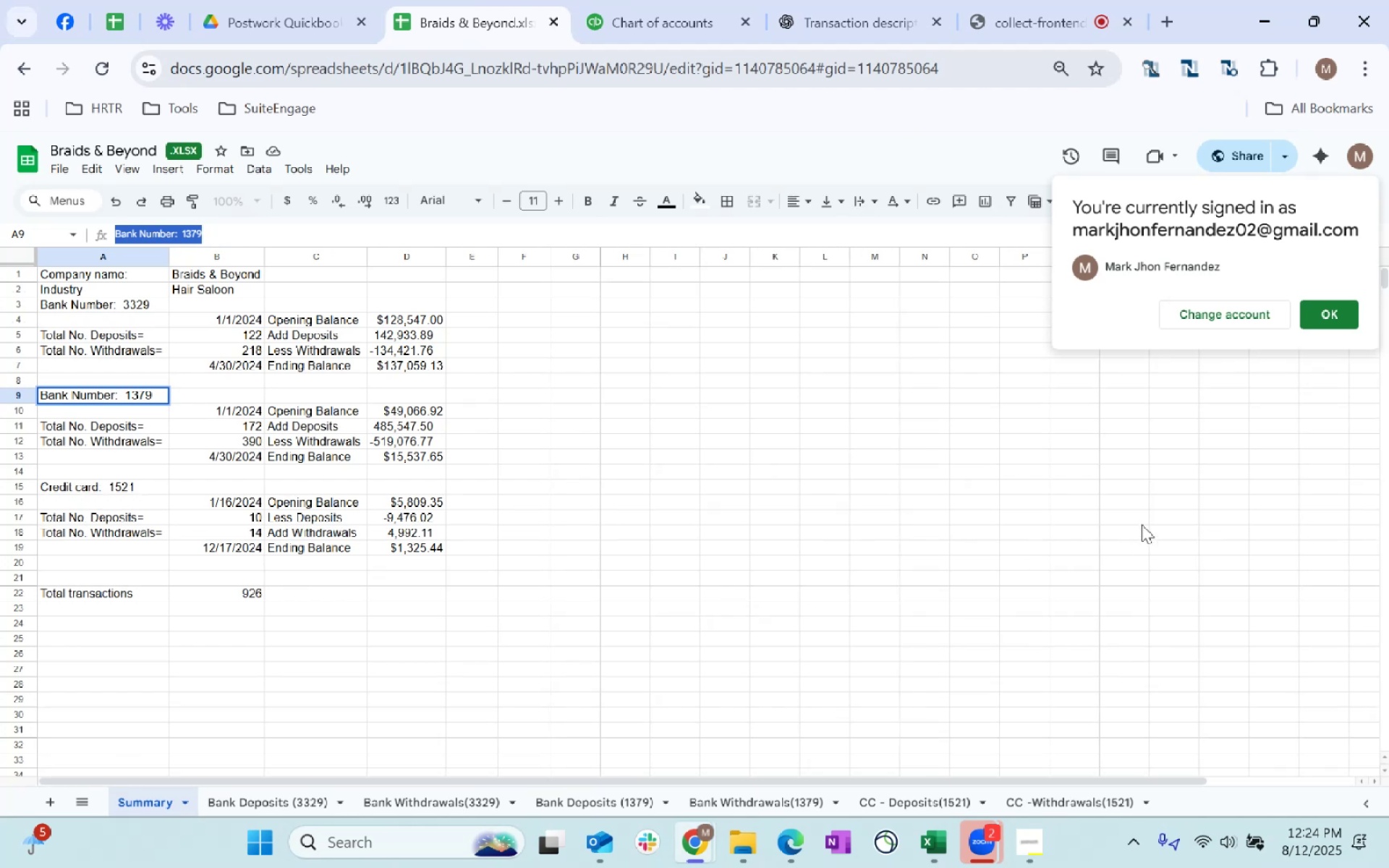 
key(Alt+AltLeft)
 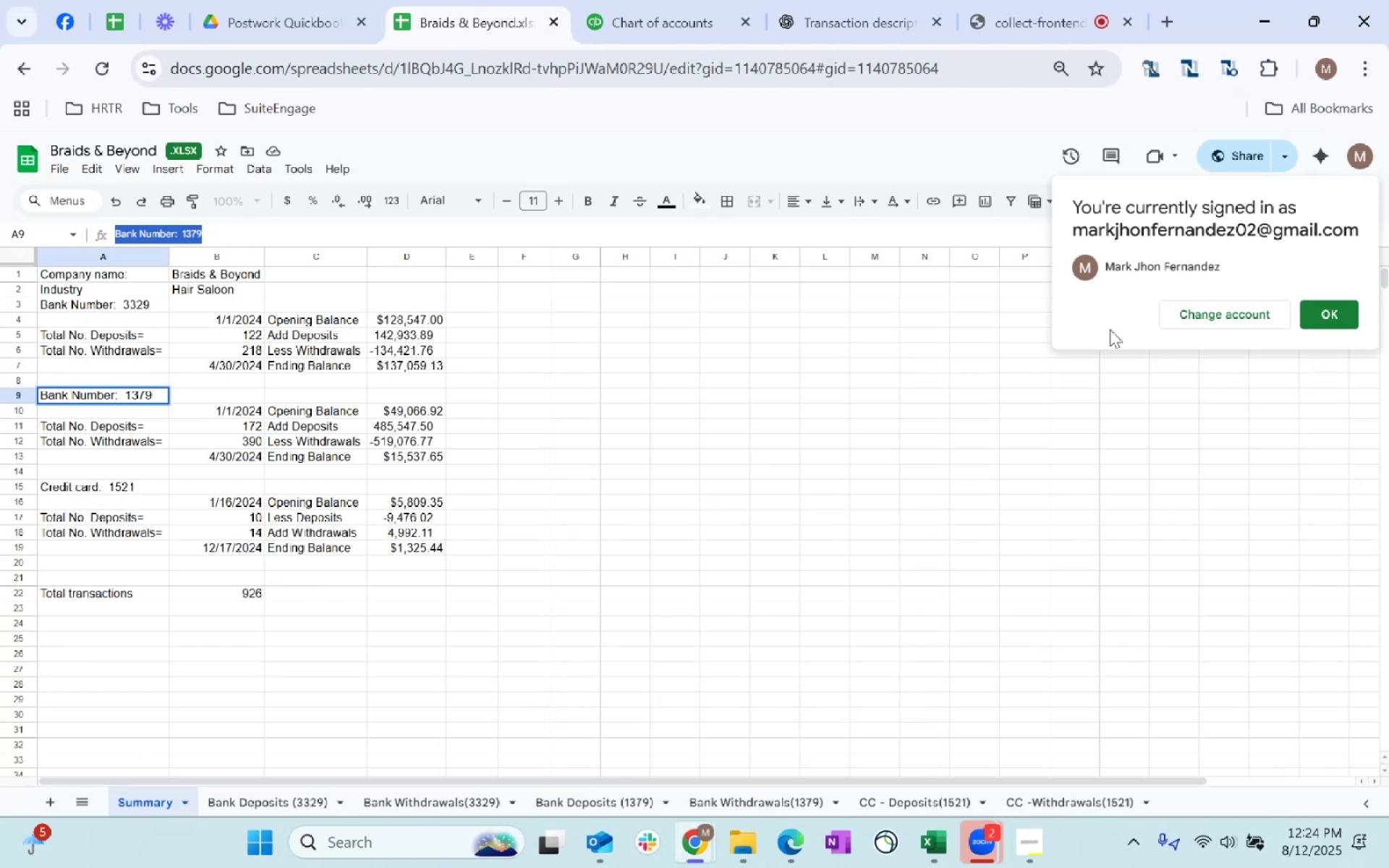 
key(Alt+Tab)
 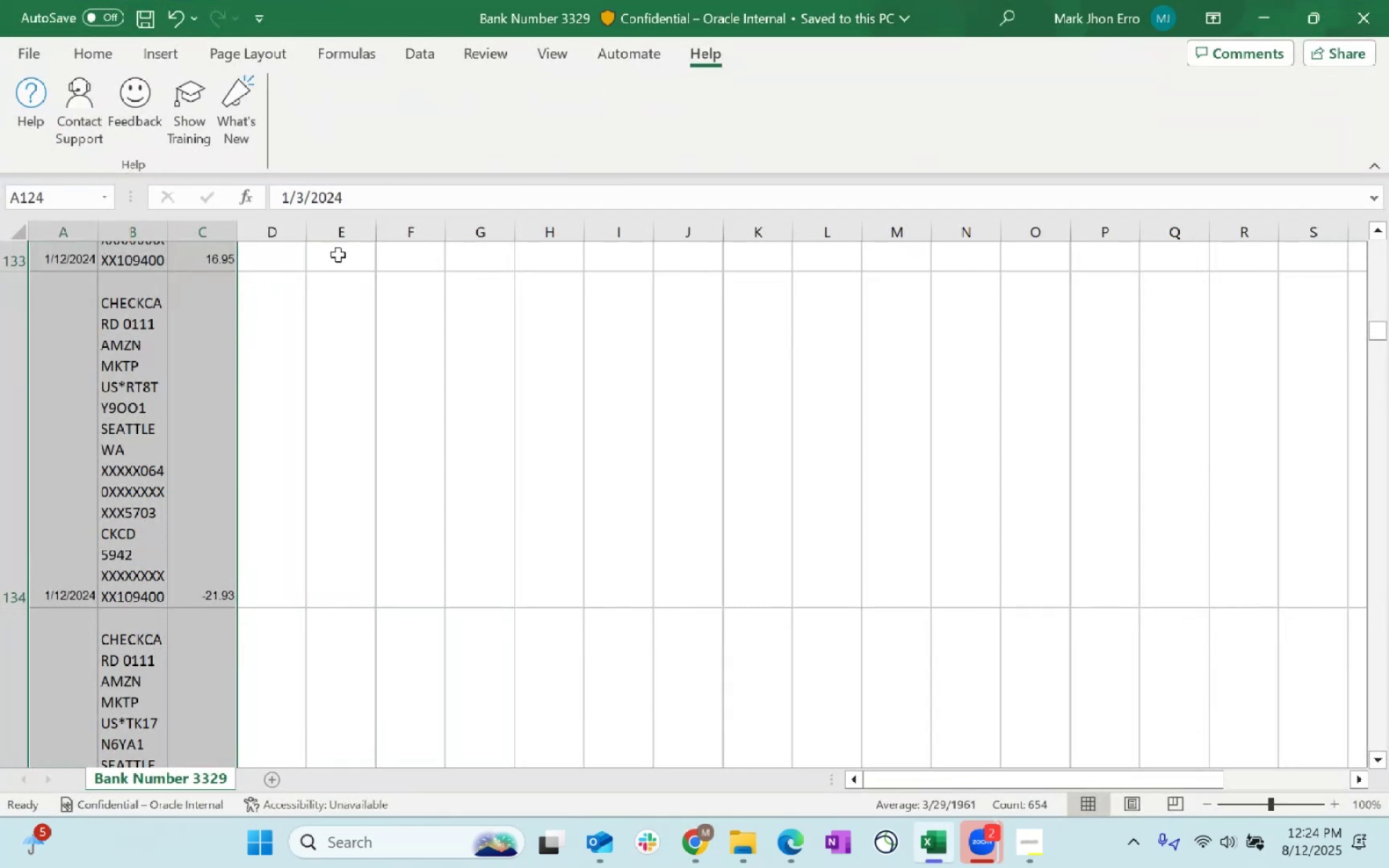 
left_click([1267, 8])
 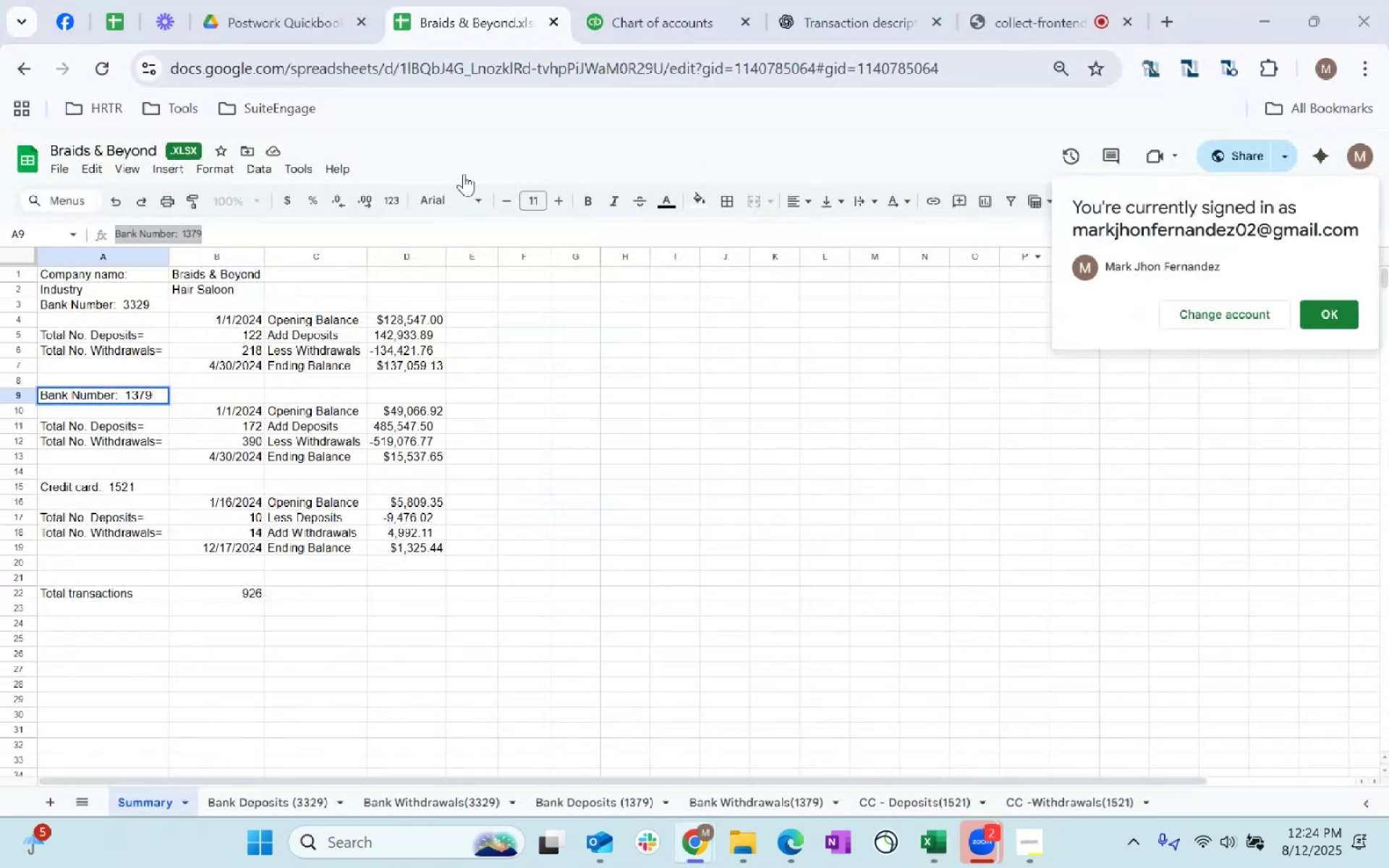 
key(Alt+AltLeft)
 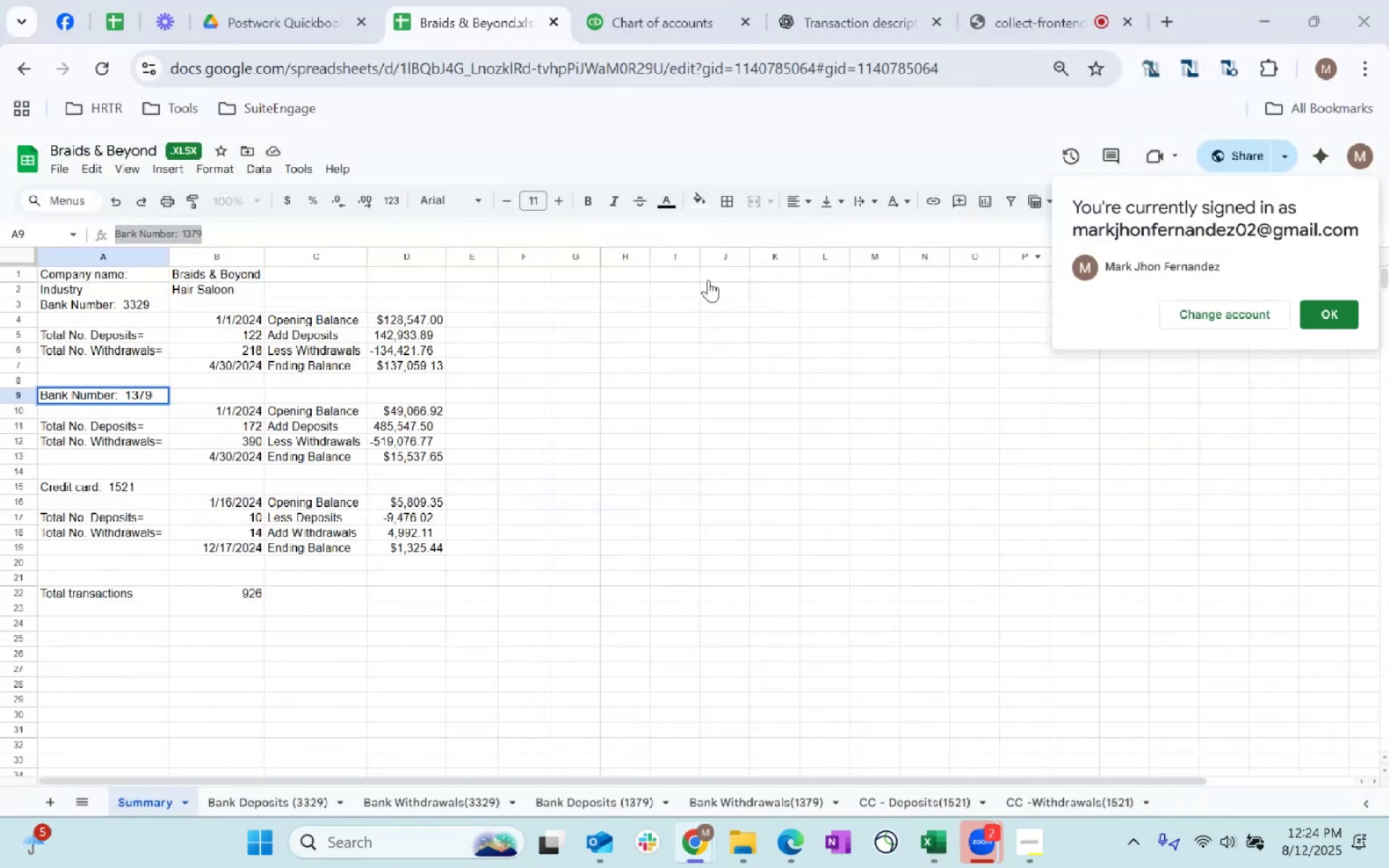 
key(Alt+Tab)
 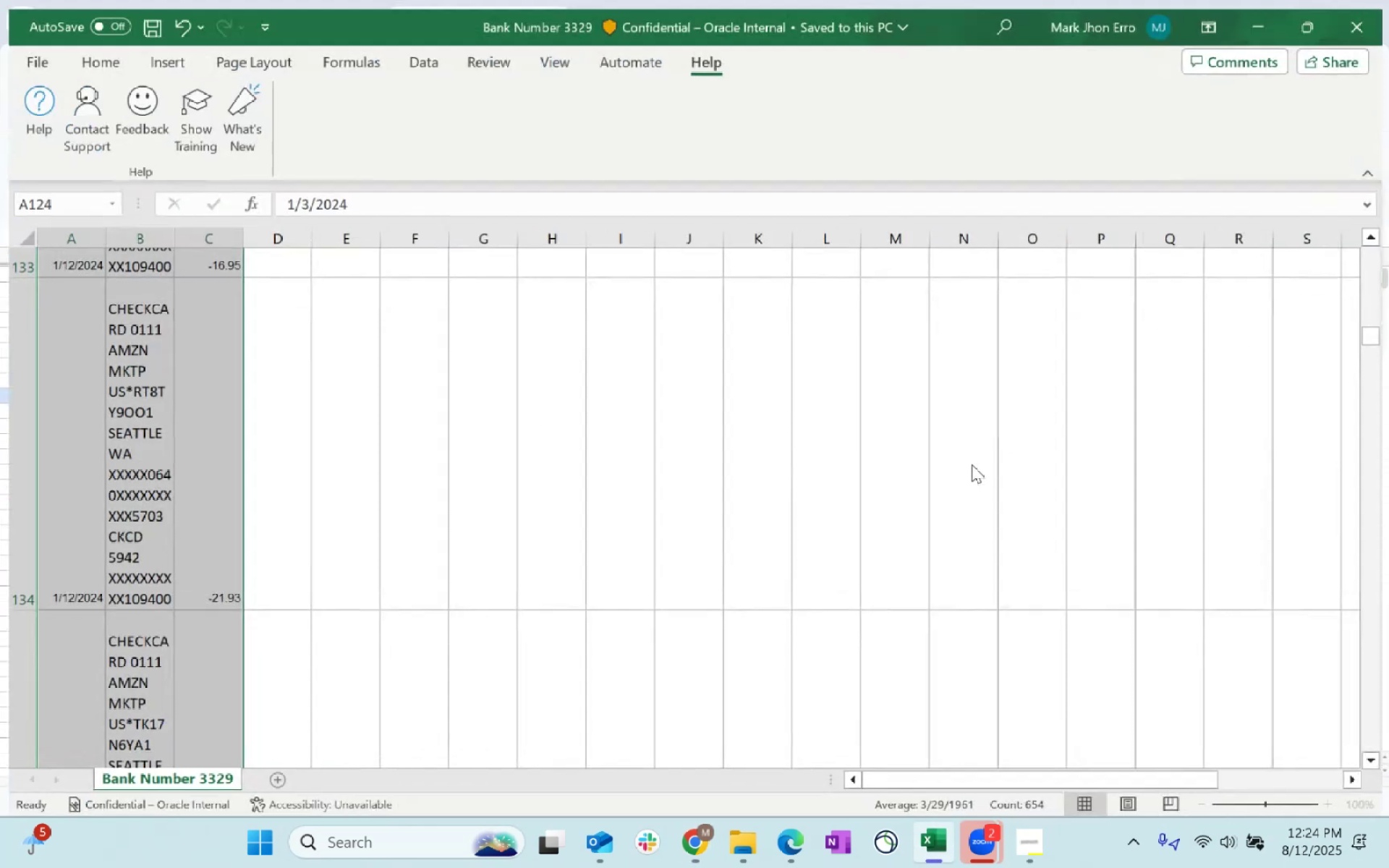 
left_click([838, 485])
 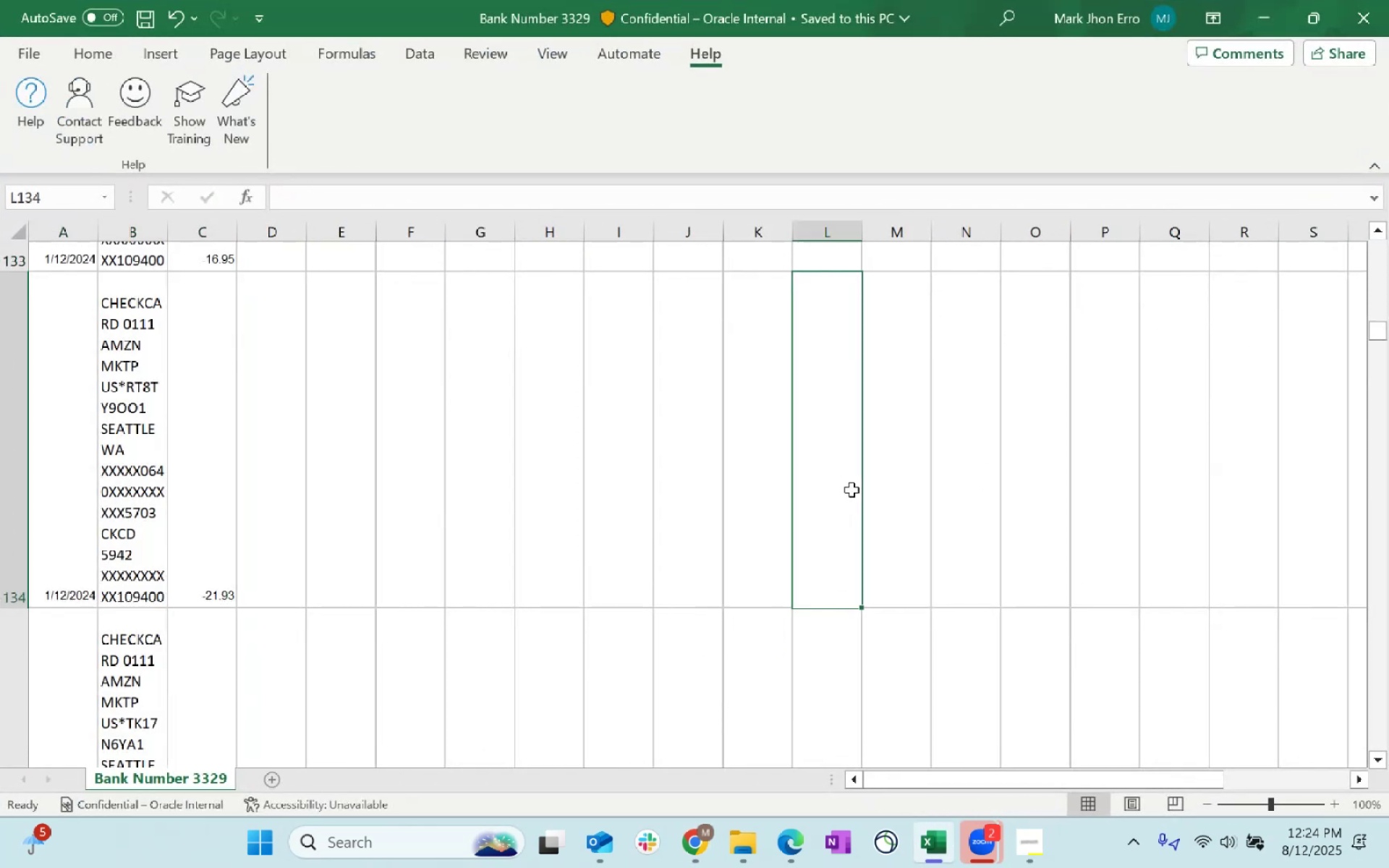 
key(Control+N)
 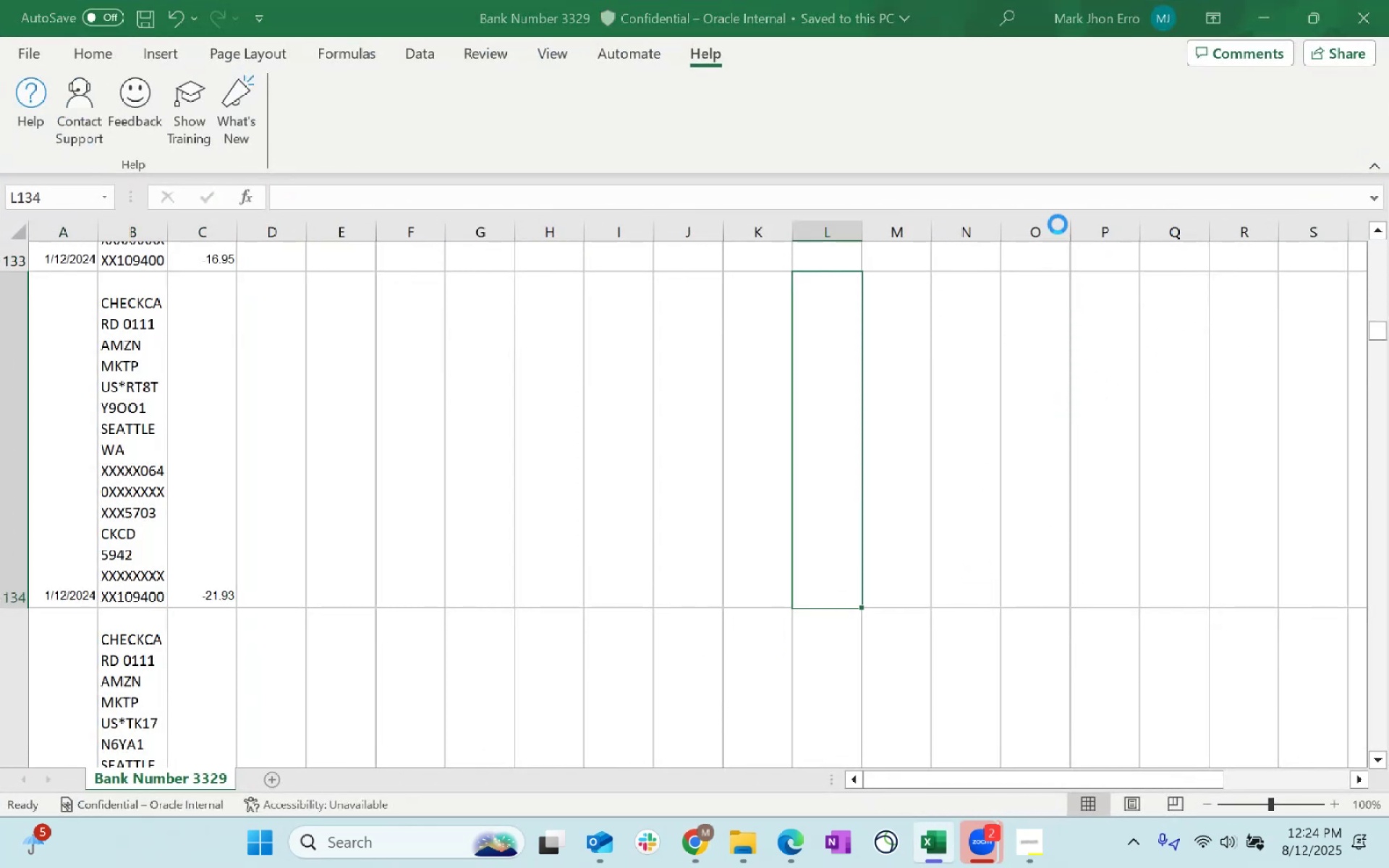 
key(Alt+AltLeft)
 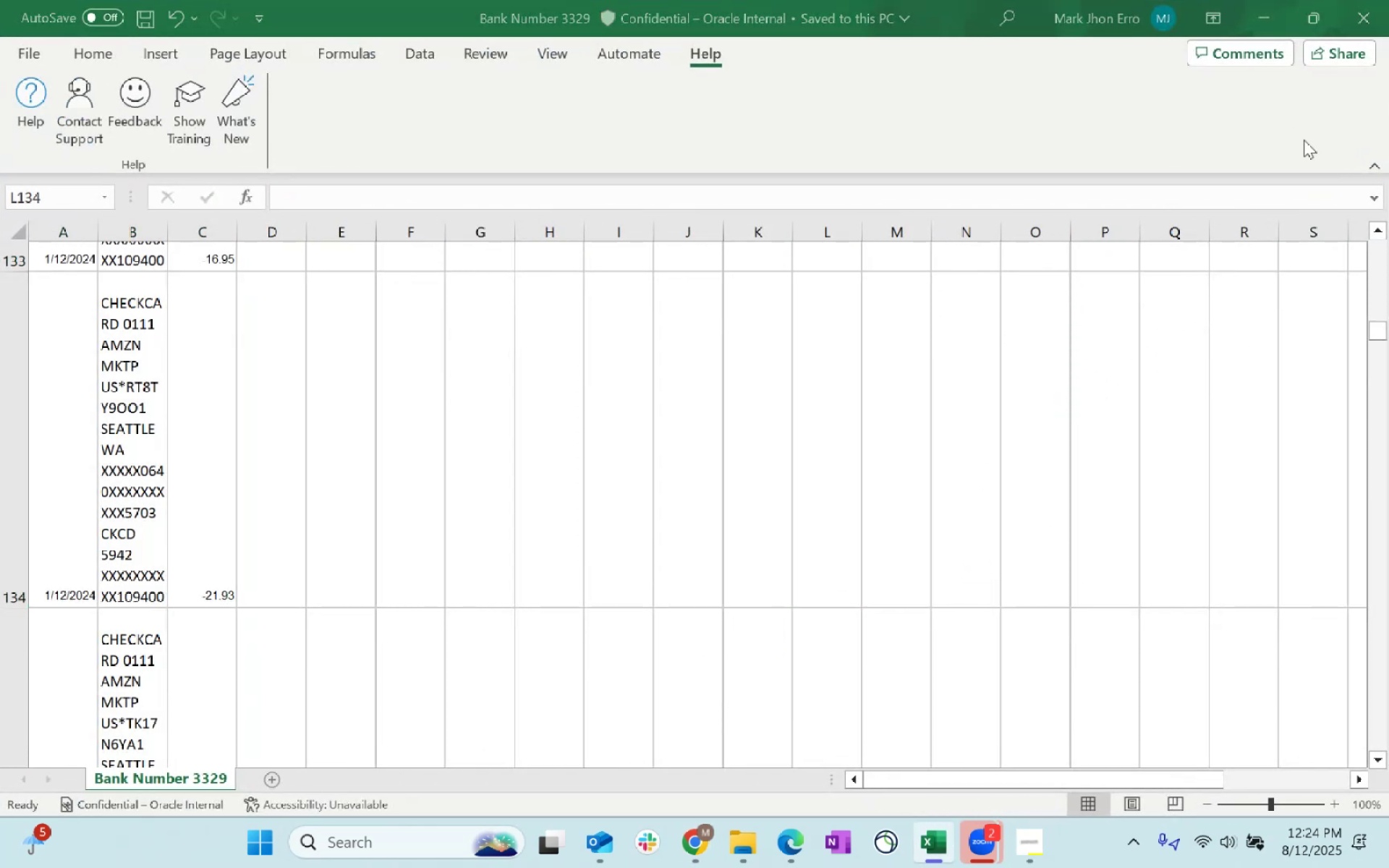 
key(Alt+Tab)
 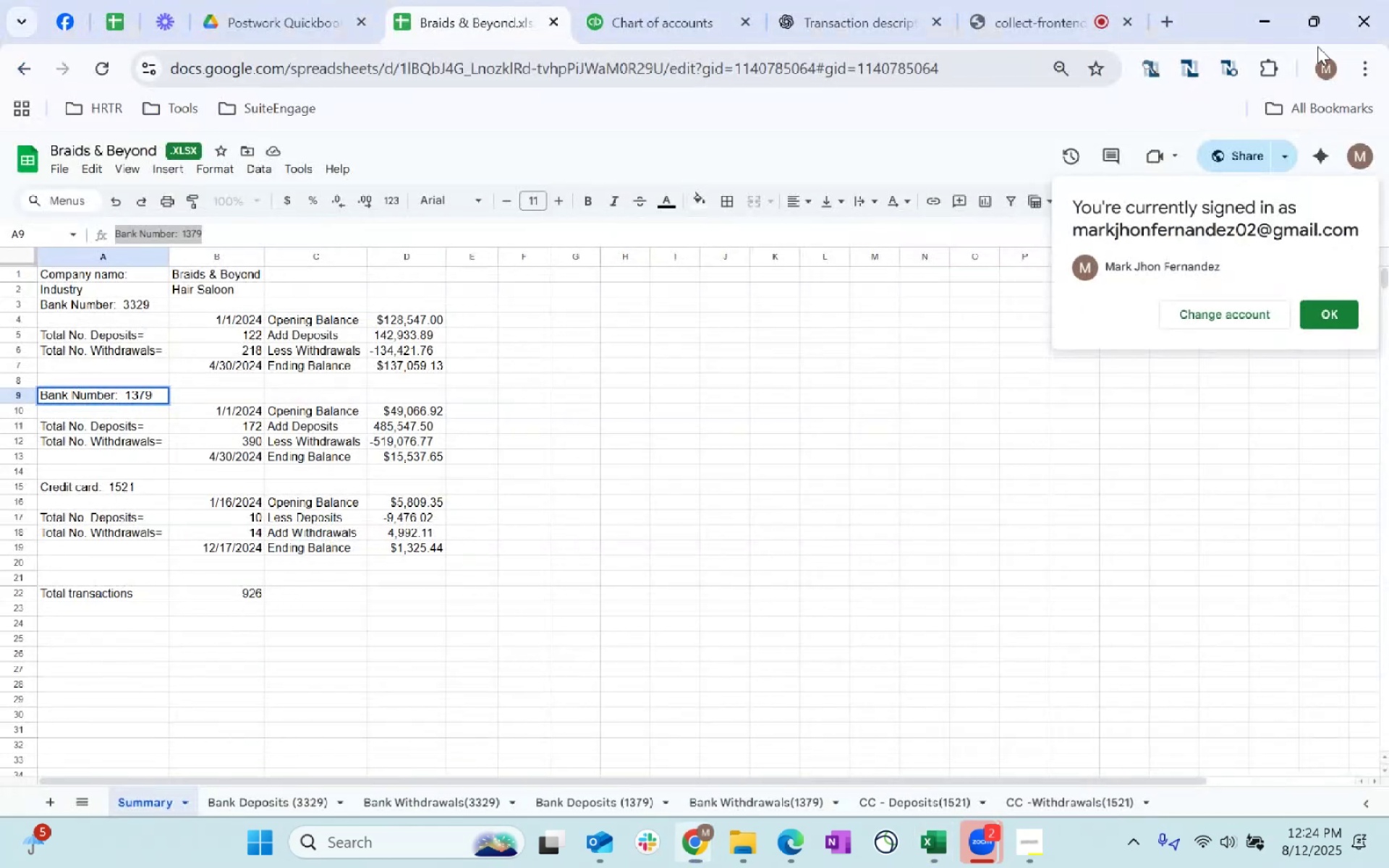 
key(Alt+AltLeft)
 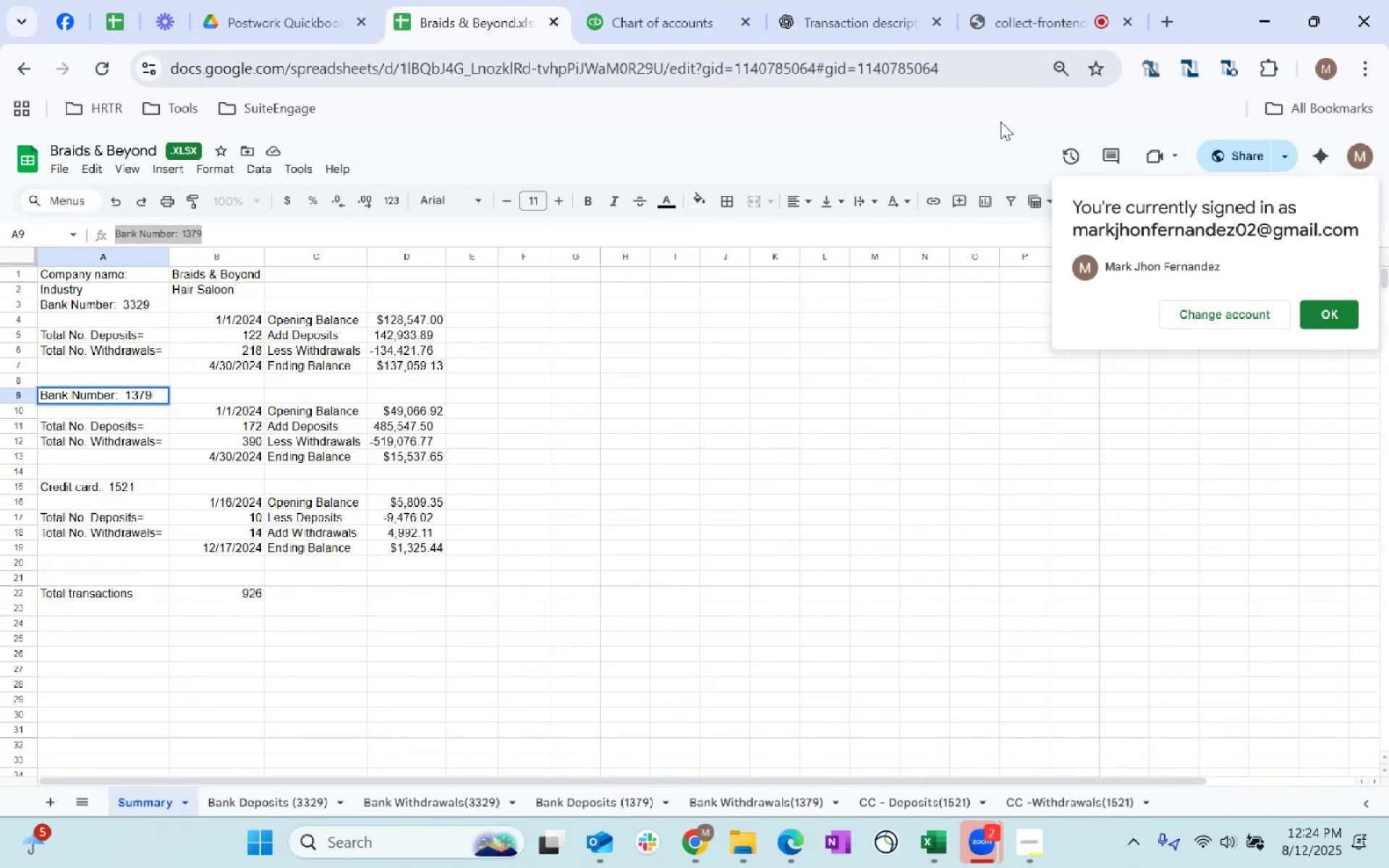 
hold_key(key=Tab, duration=23.58)
 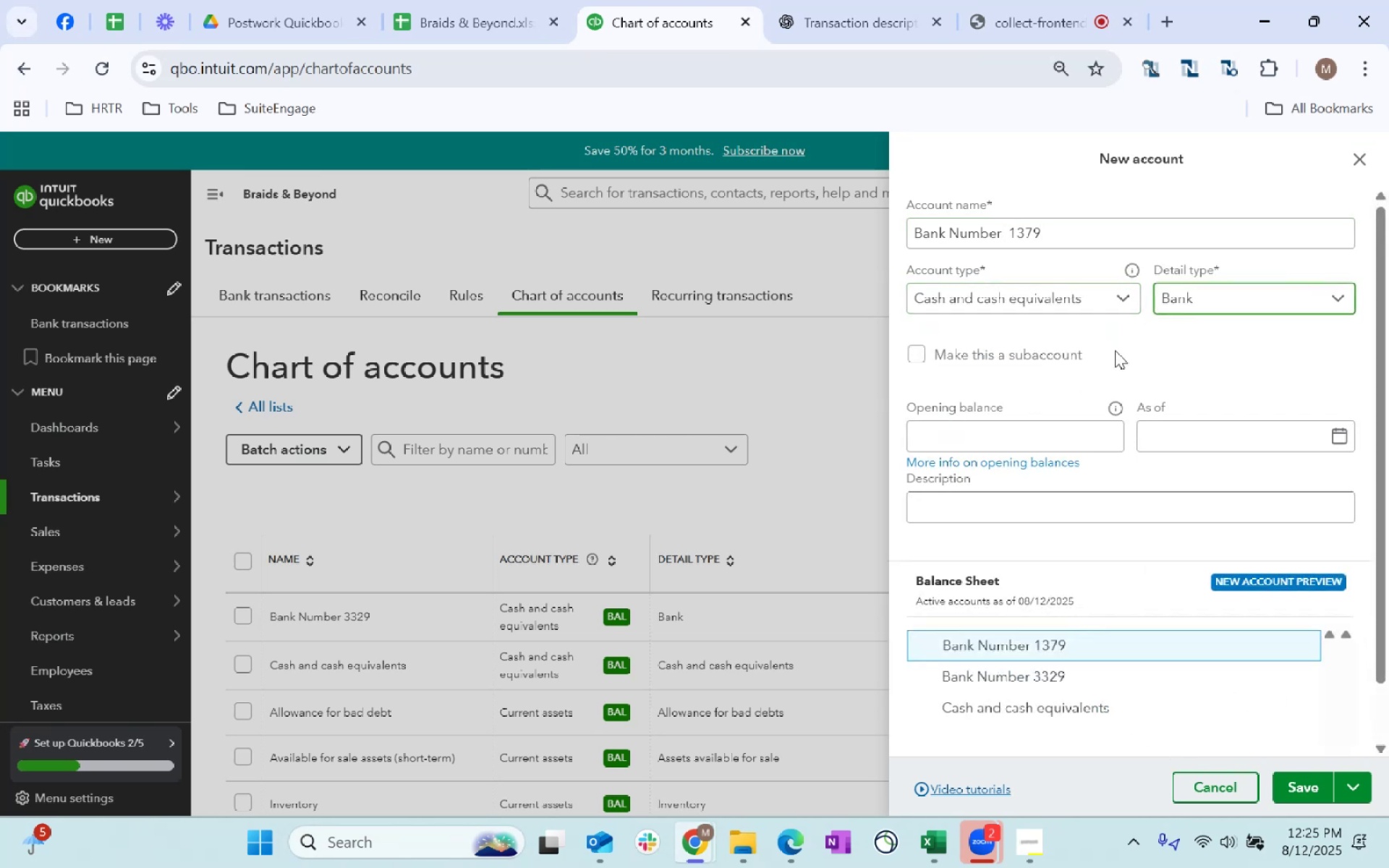 
double_click([751, 480])
 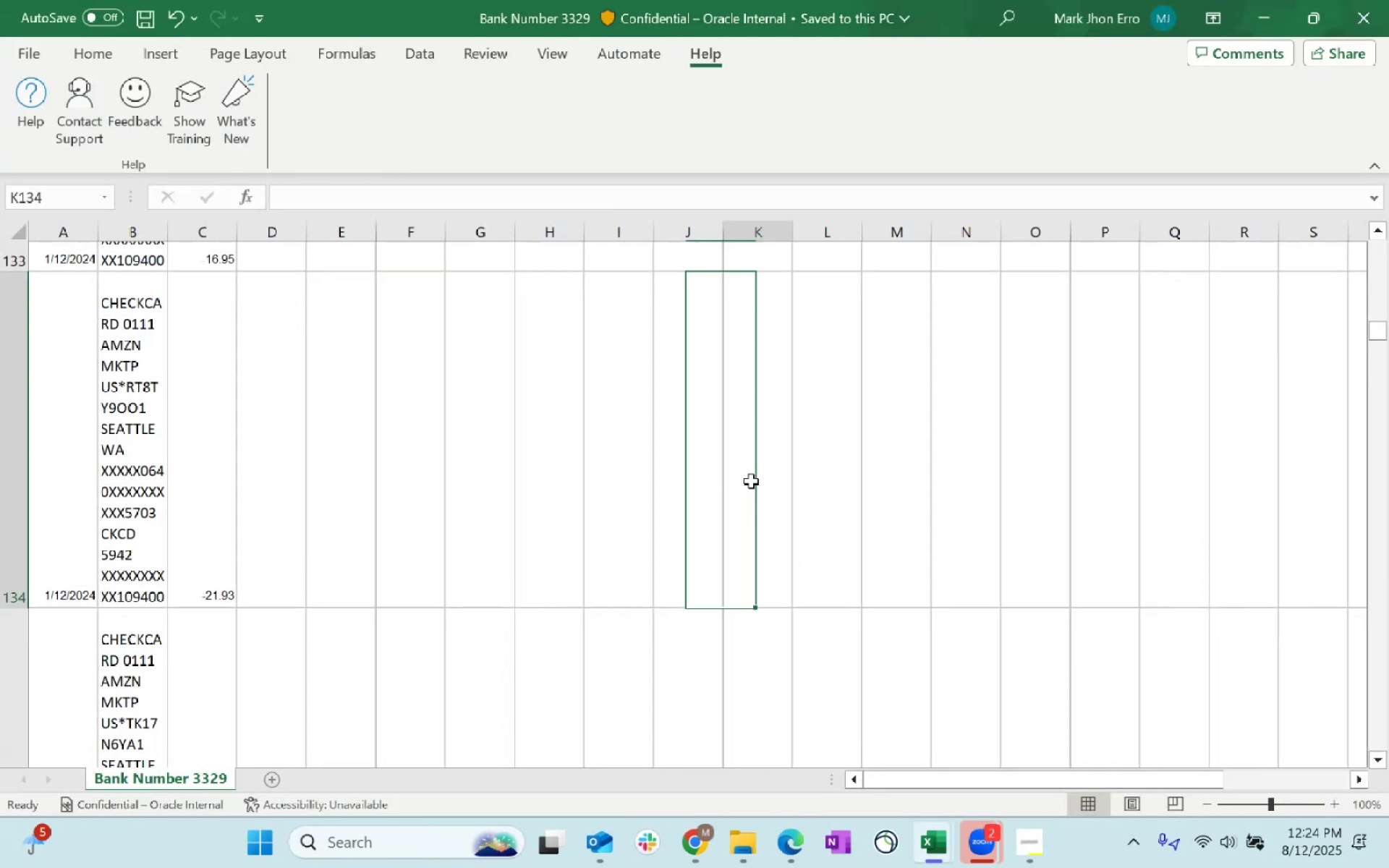 
key(Control+N)
 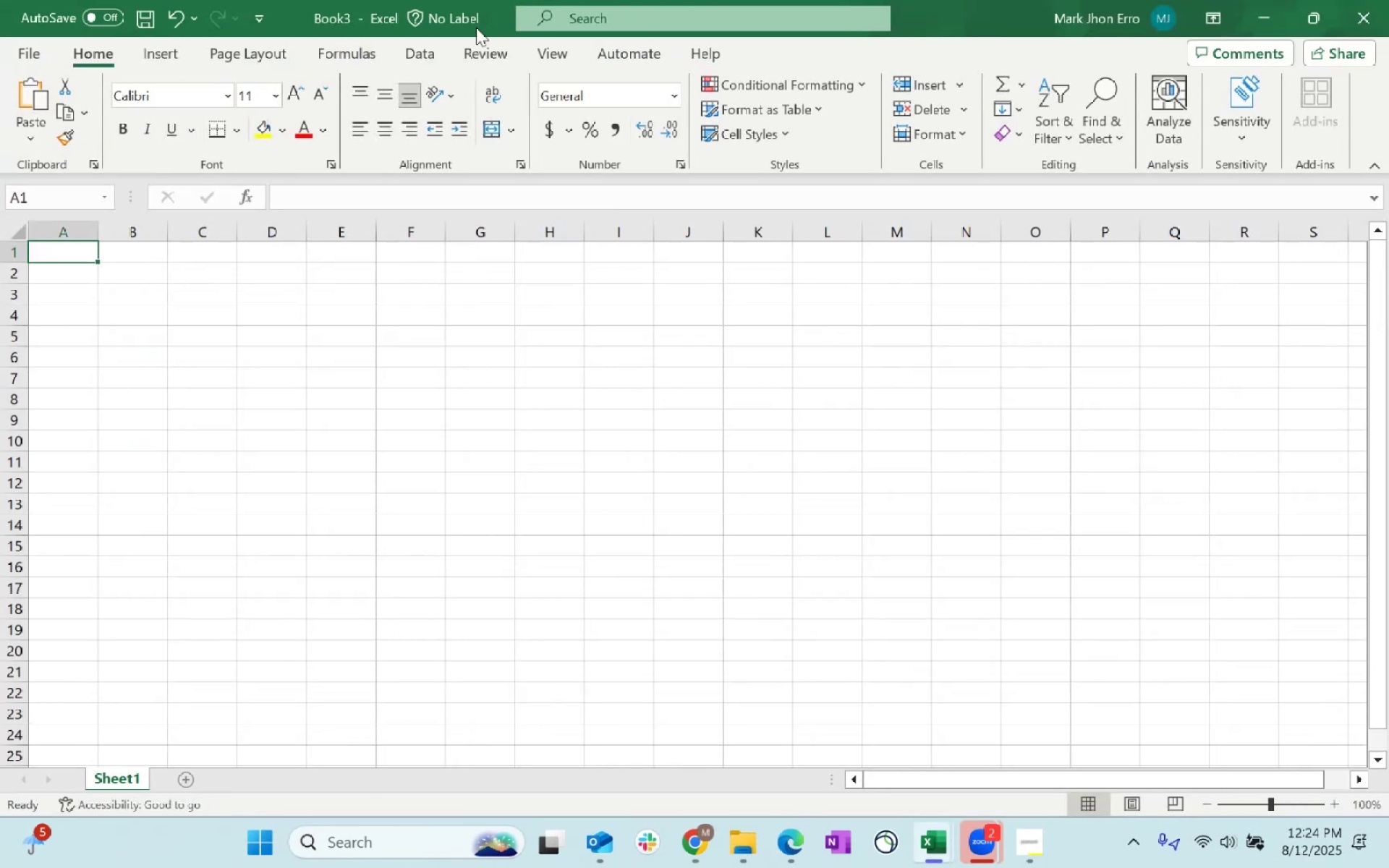 
left_click([1373, 15])
 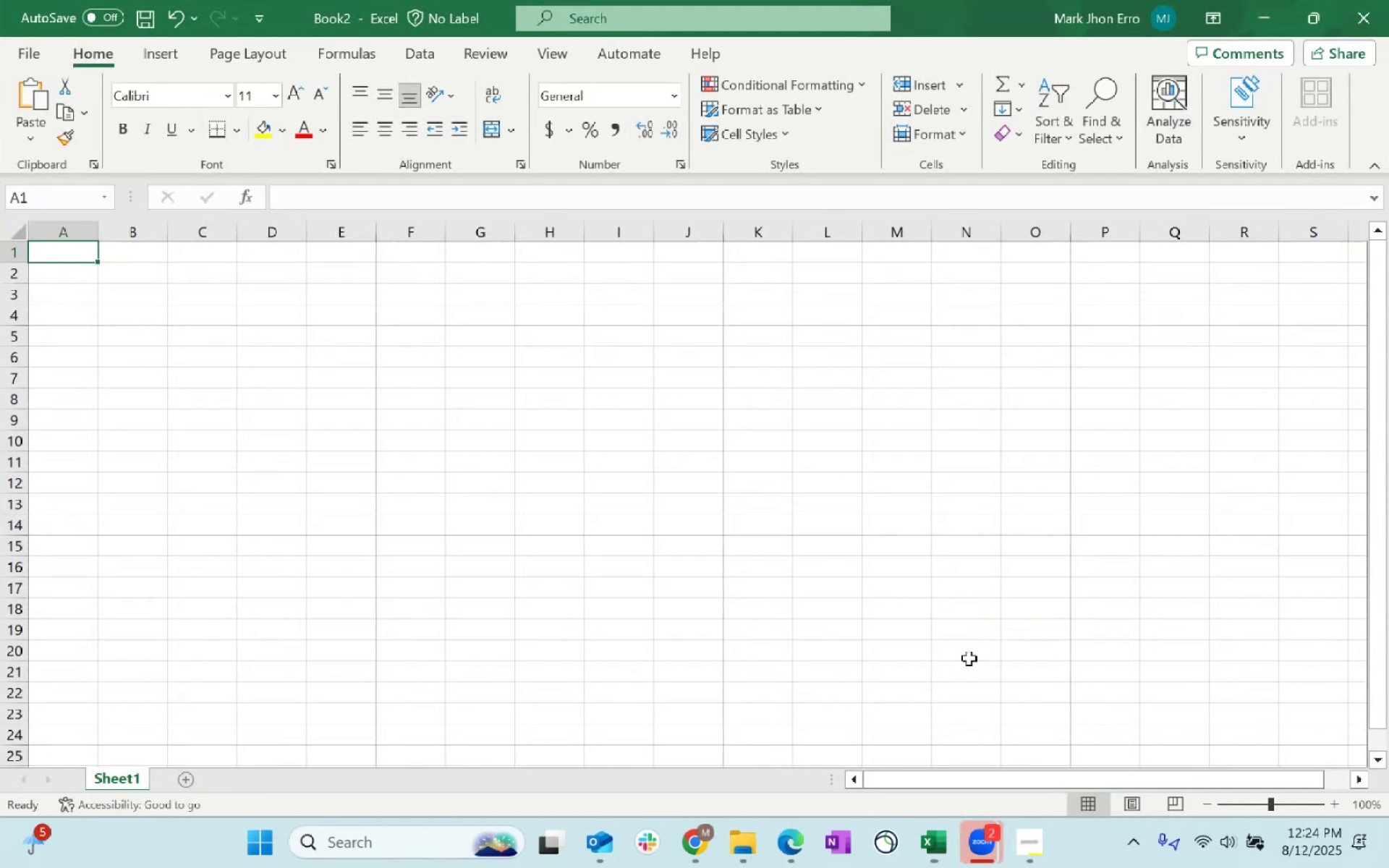 
left_click([1266, 4])
 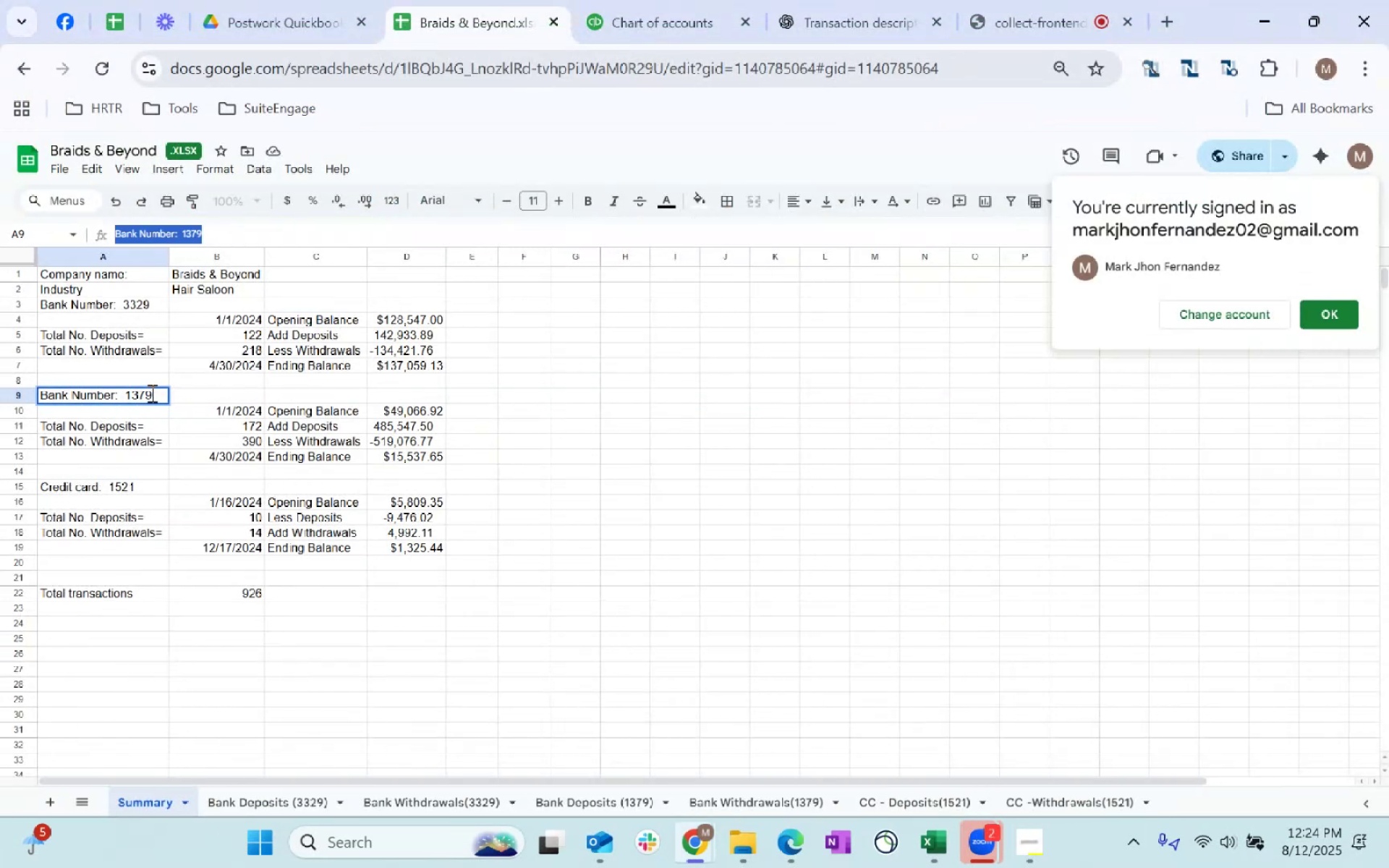 
key(Control+C)
 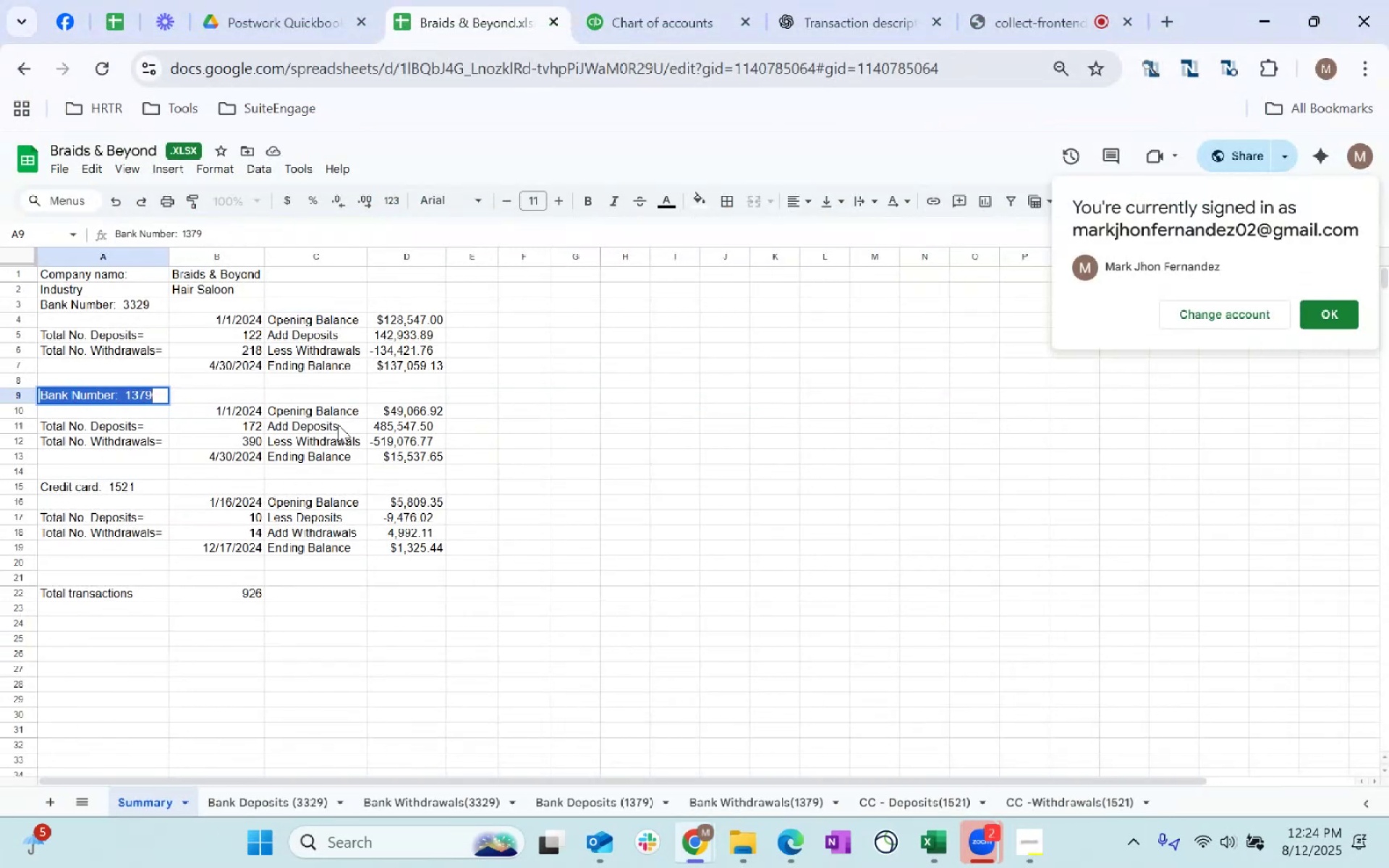 
key(Control+C)
 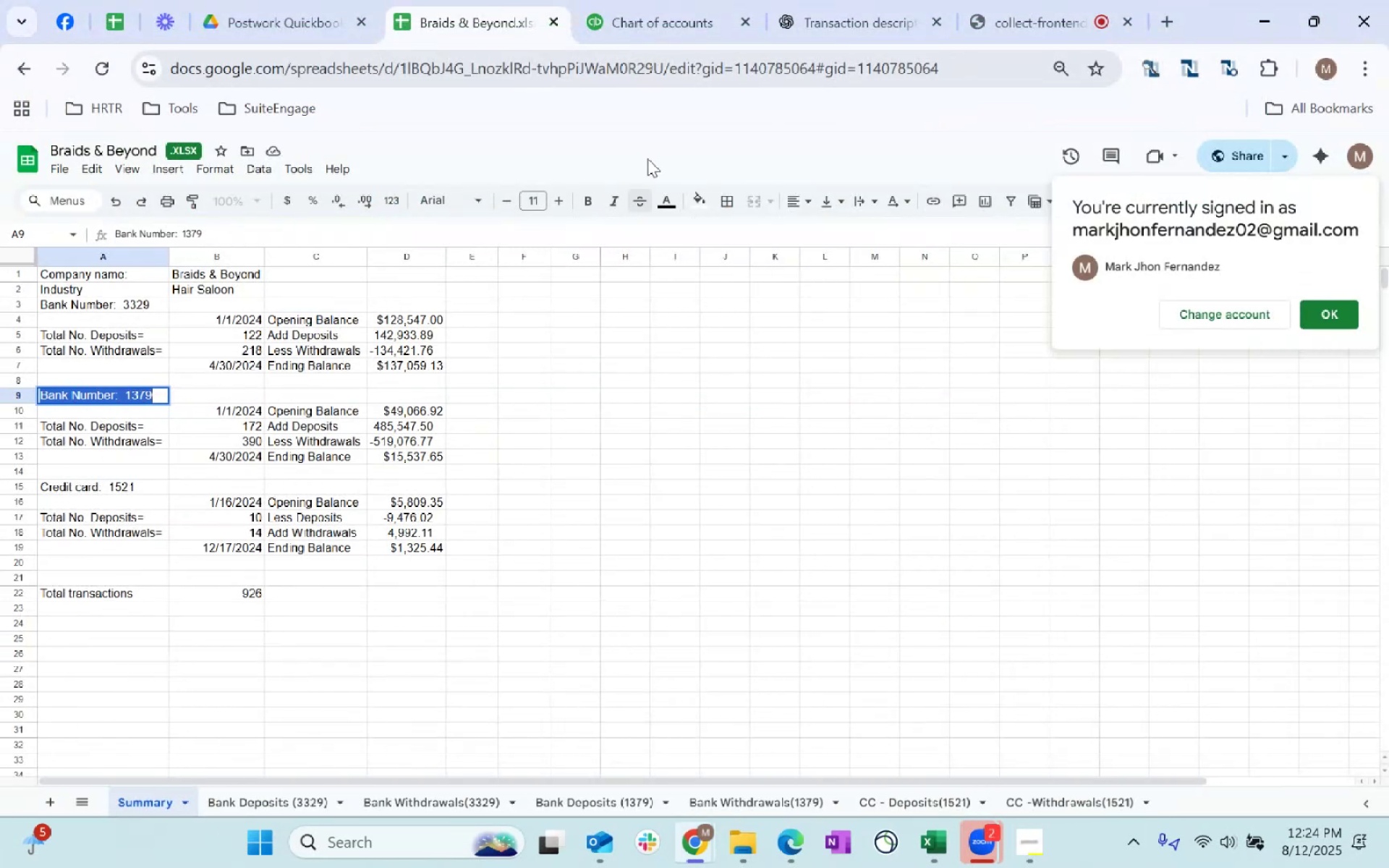 
key(Control+C)
 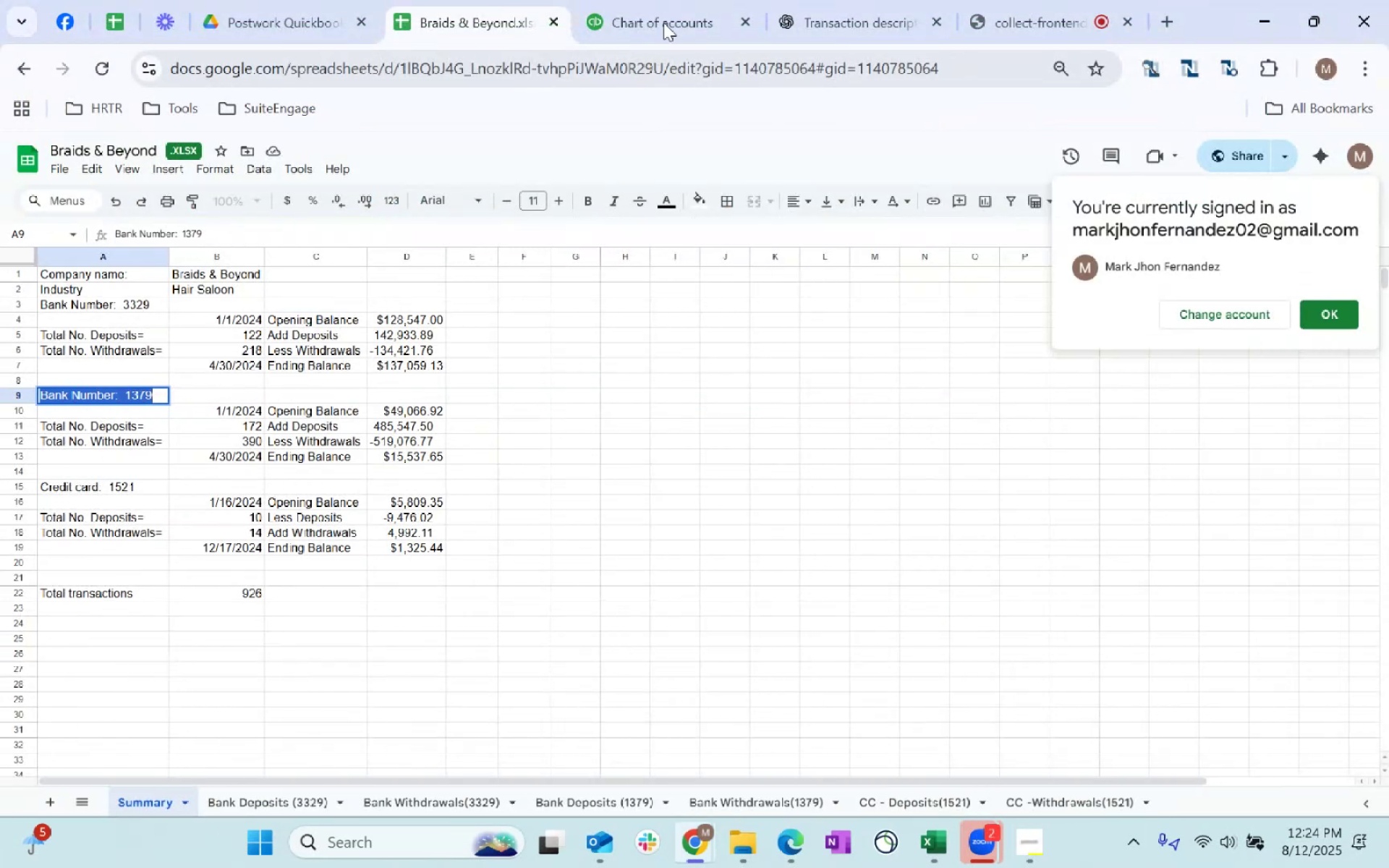 
left_click([661, 22])
 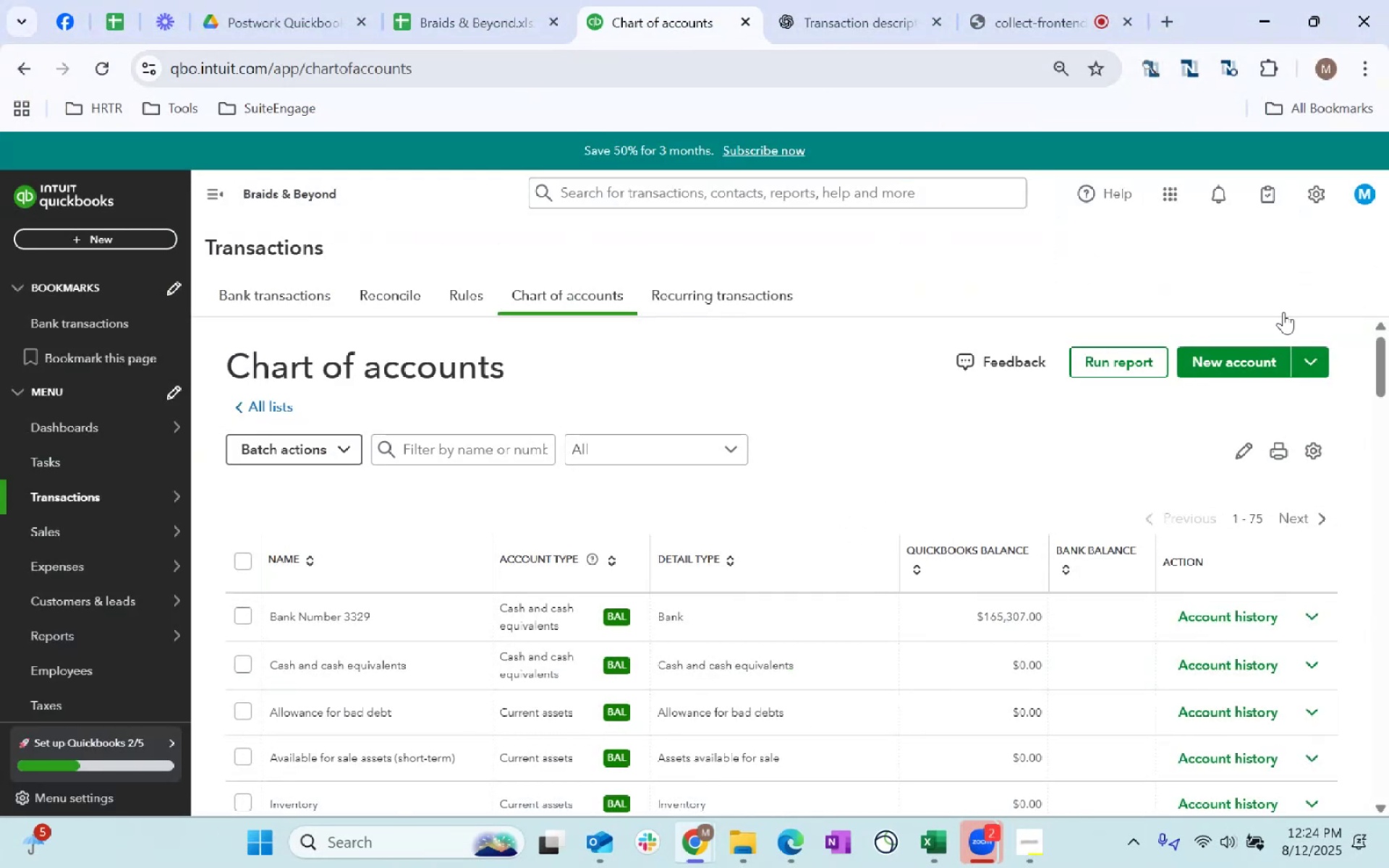 
left_click([1233, 365])
 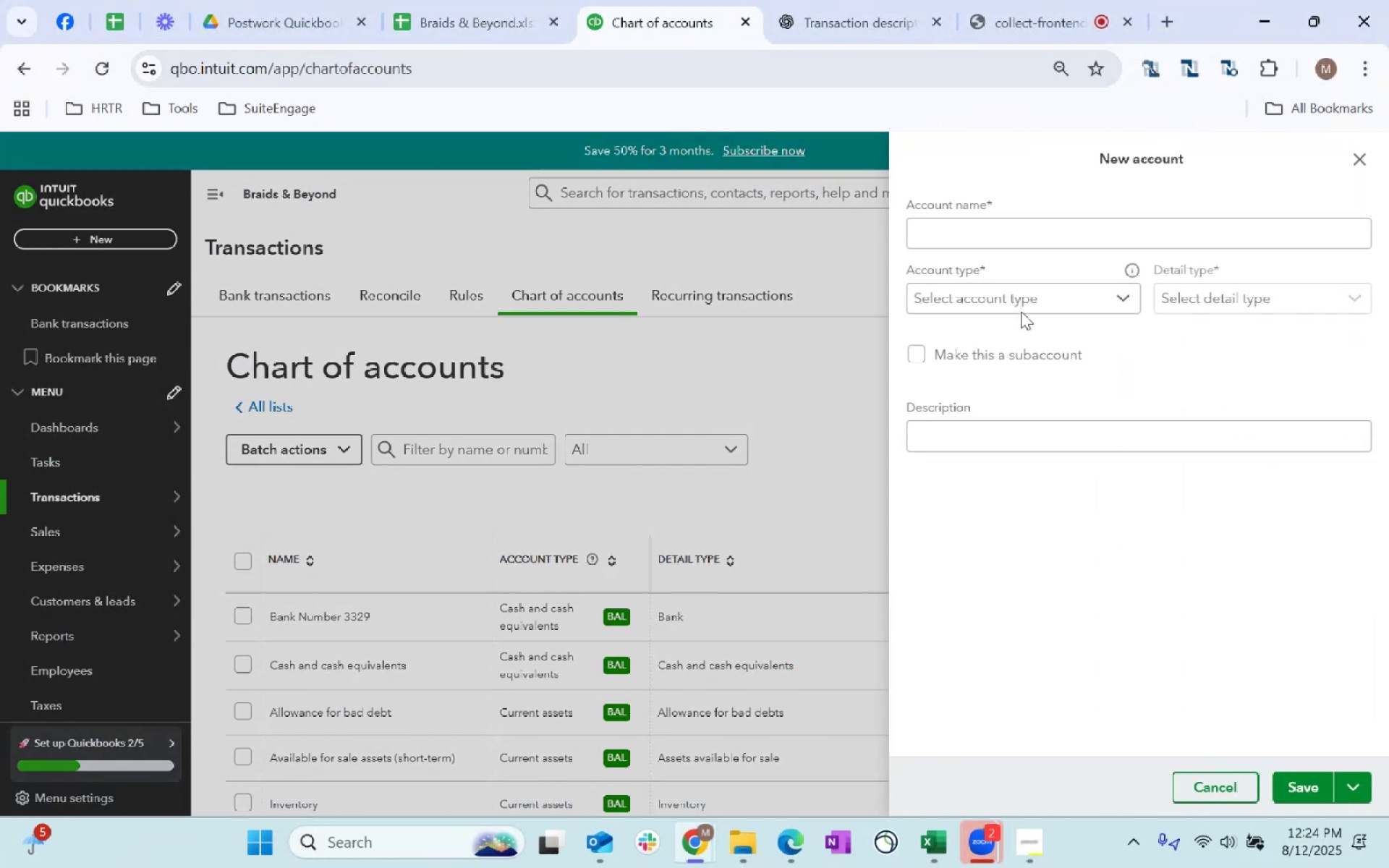 
left_click([1001, 234])
 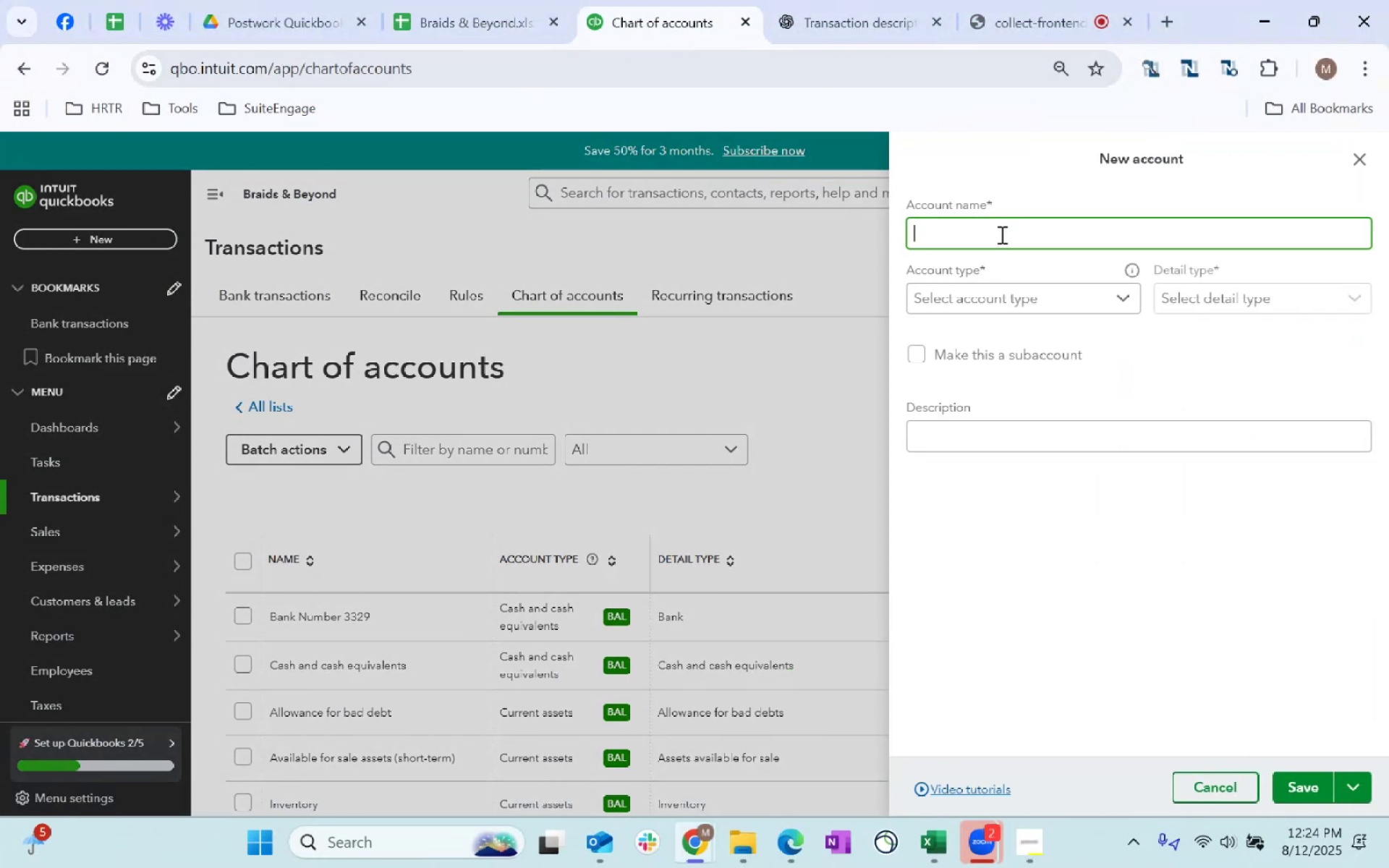 
key(Control+ControlLeft)
 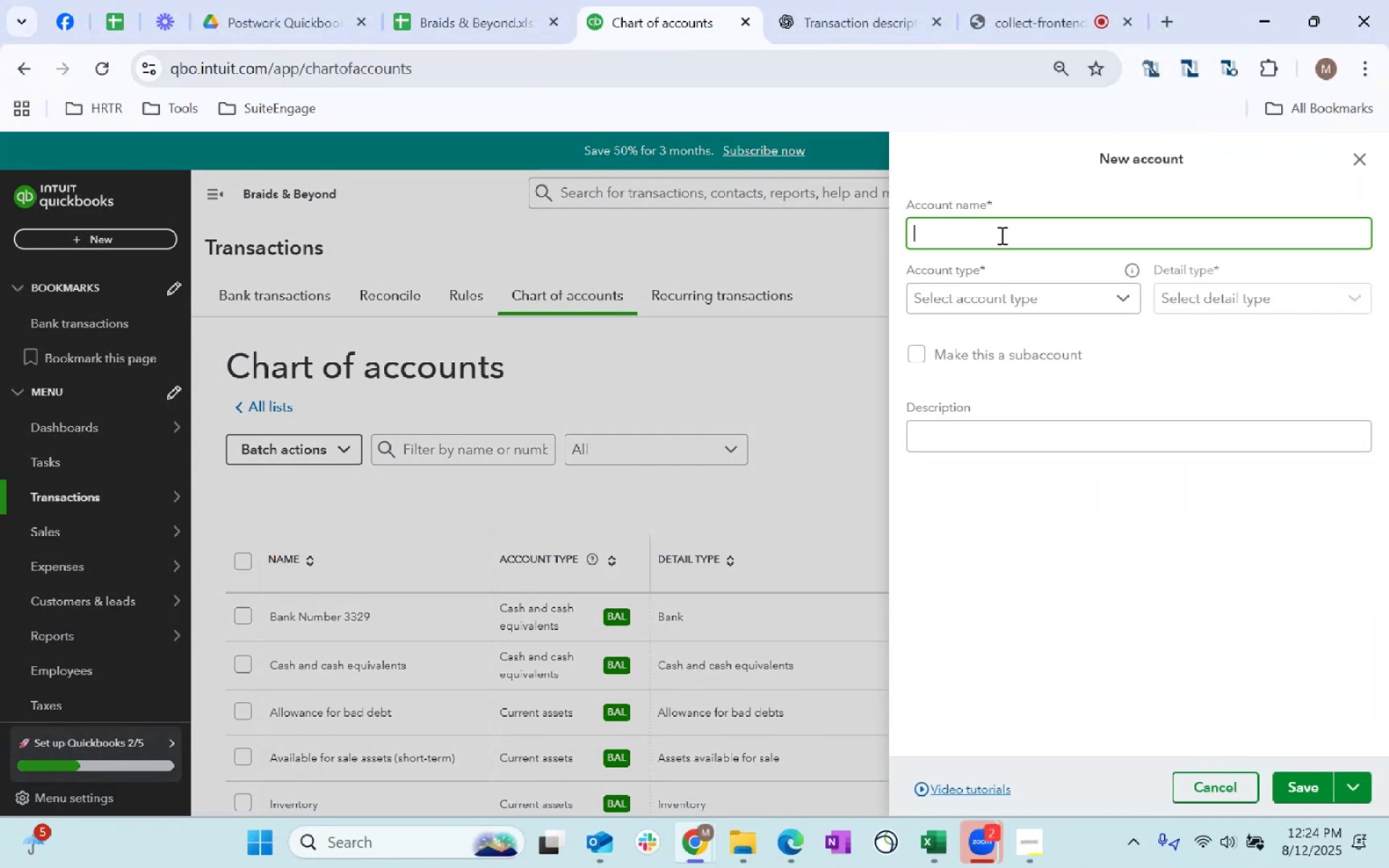 
key(Control+V)
 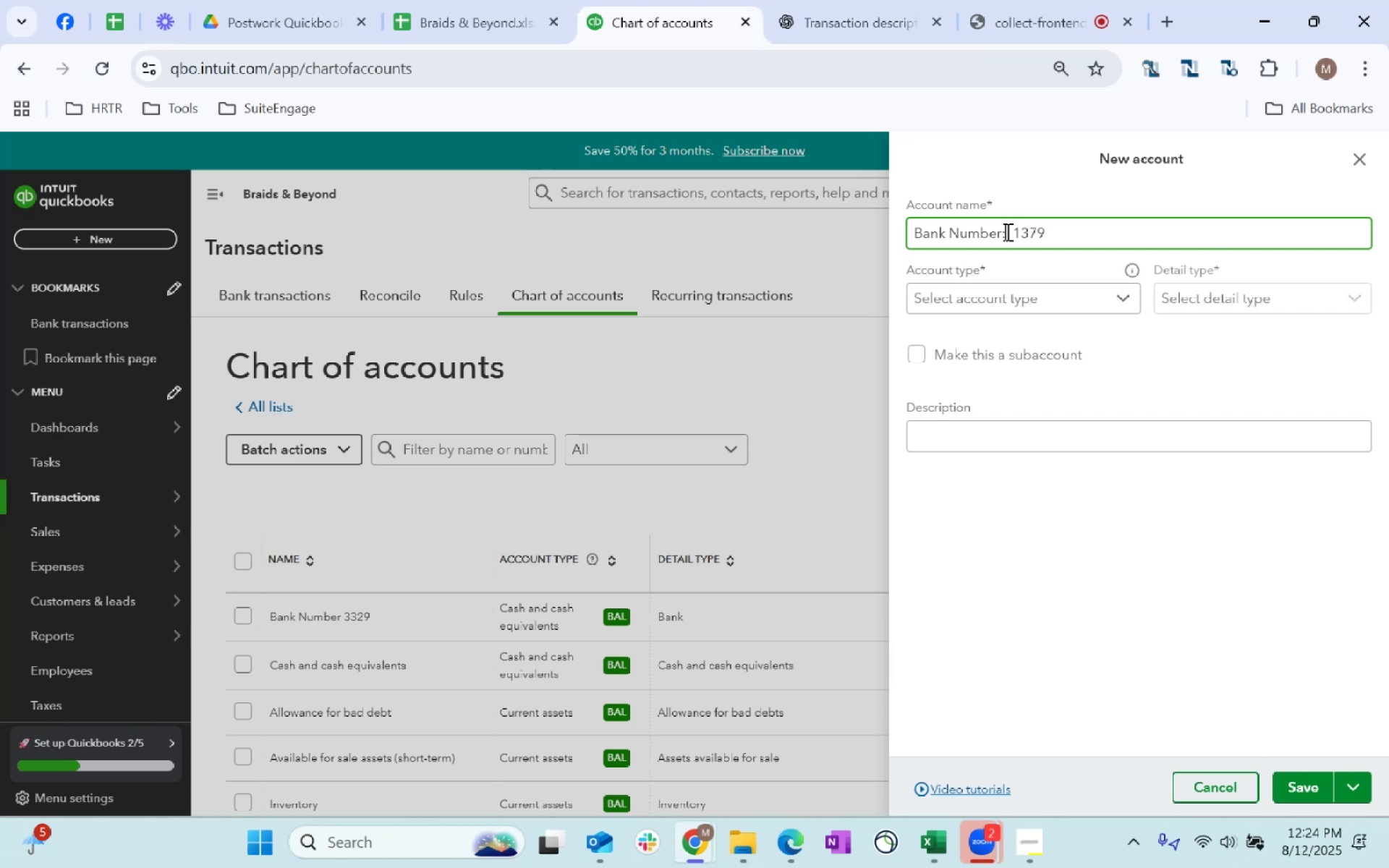 
key(Backspace)
 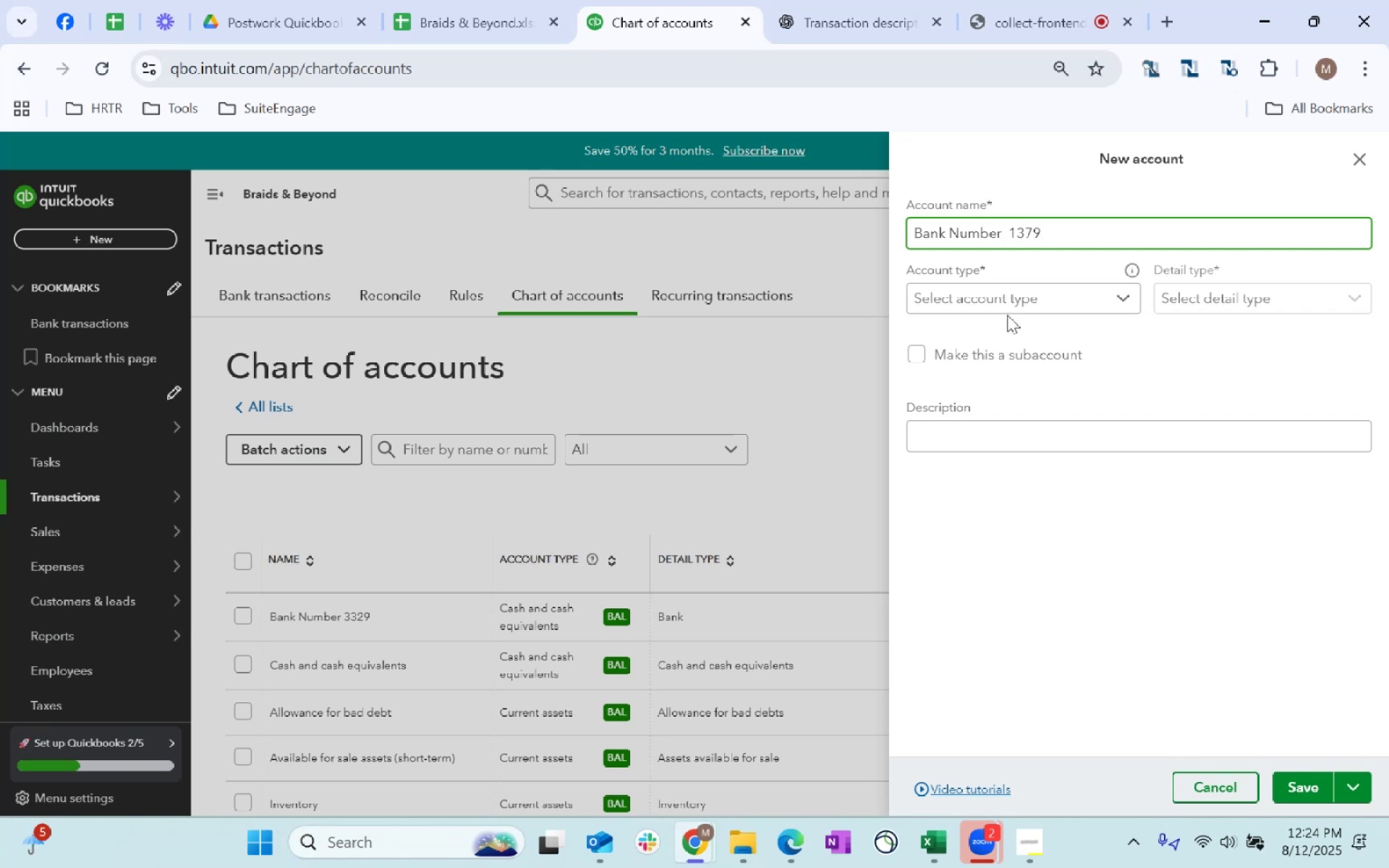 
left_click([1015, 299])
 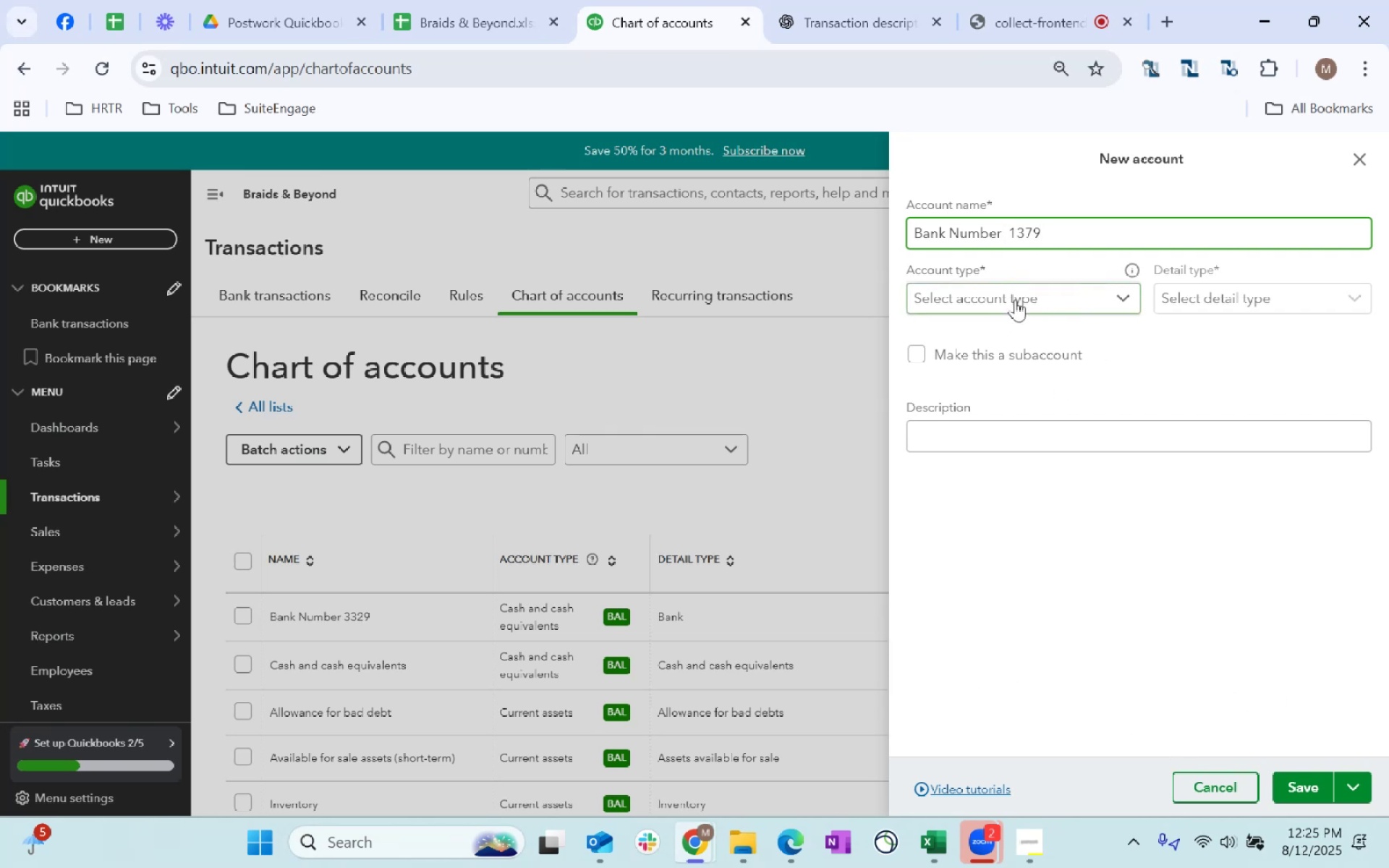 
key(C)
 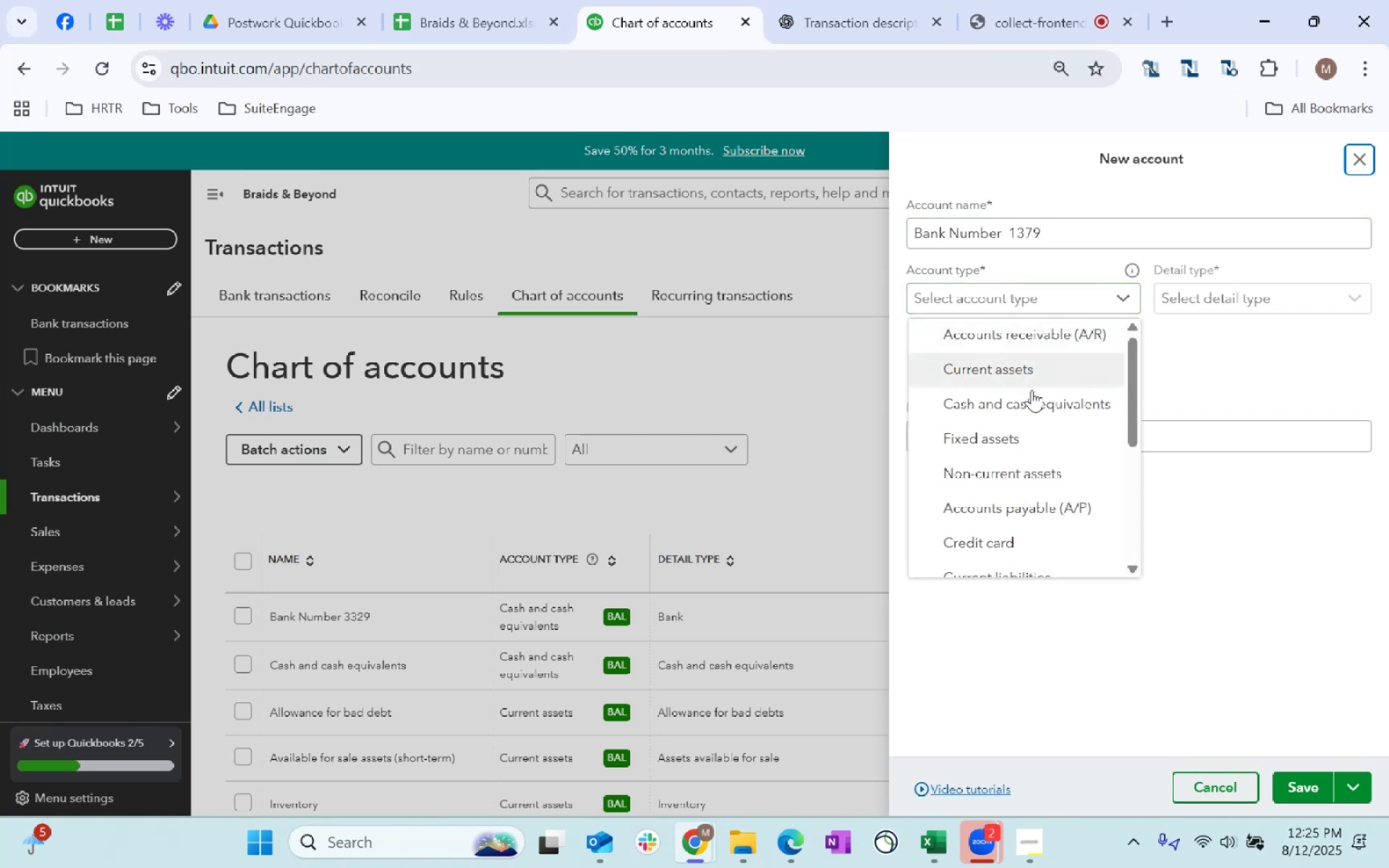 
left_click([1031, 392])
 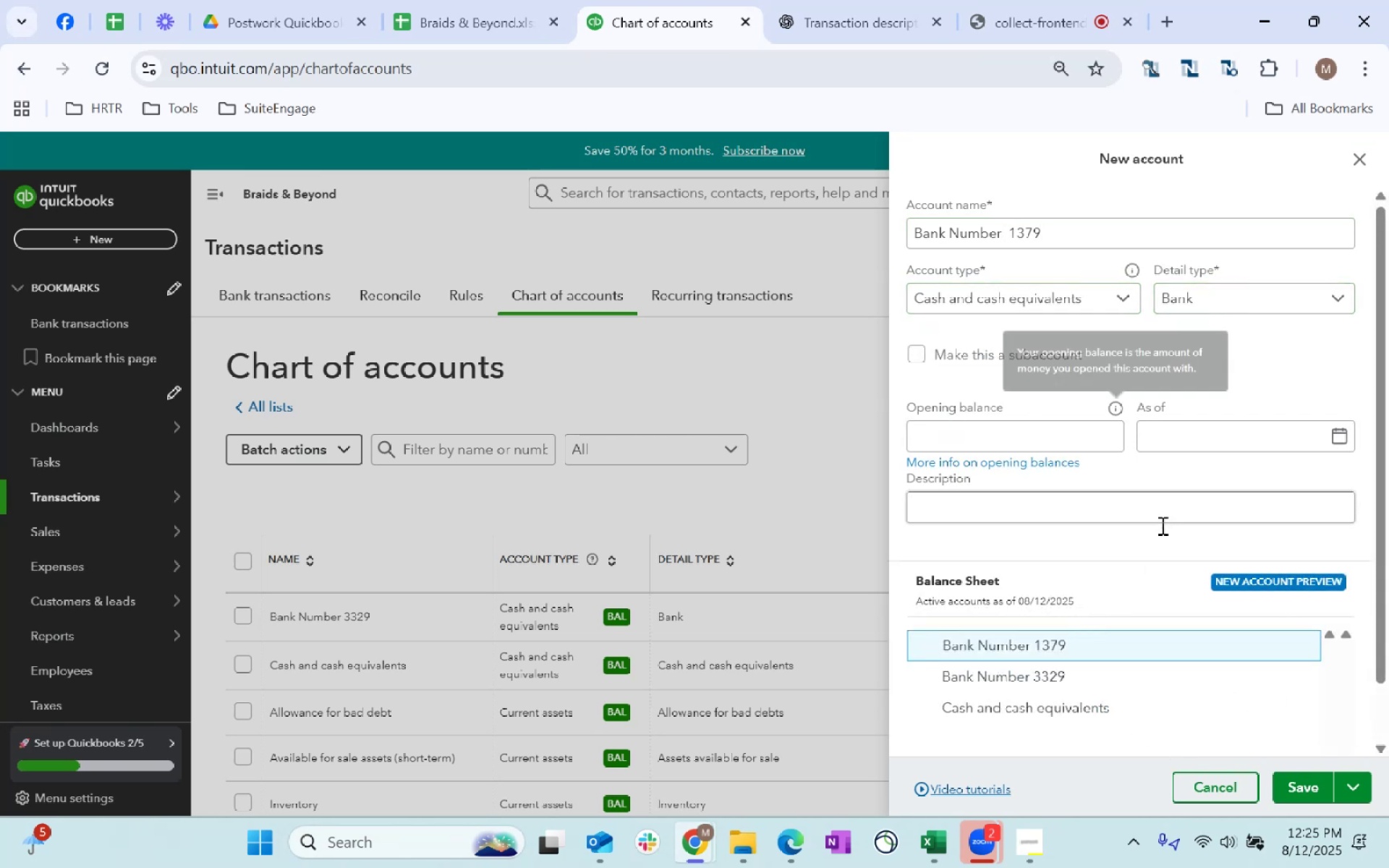 
scroll: coordinate [1272, 605], scroll_direction: down, amount: 3.0
 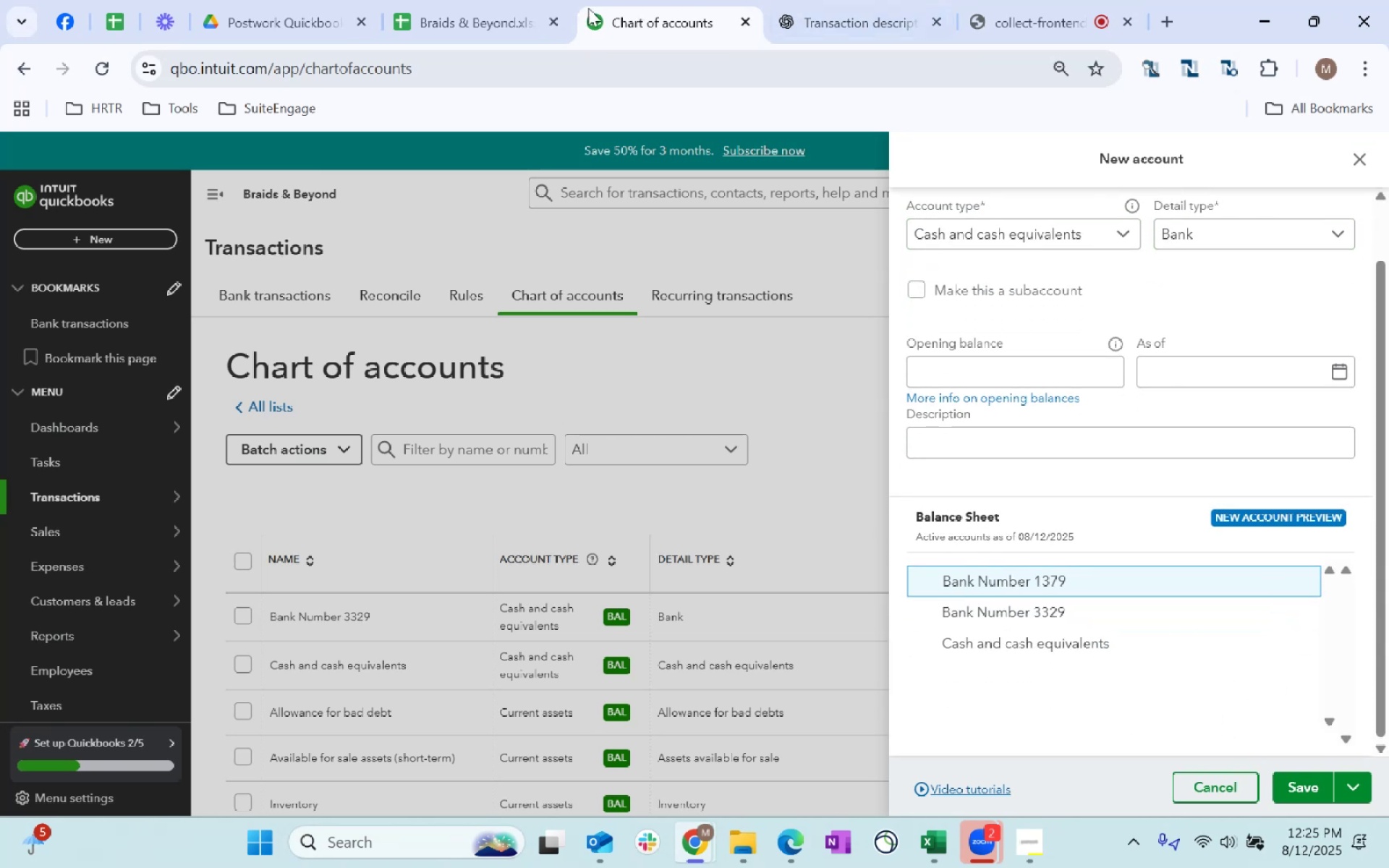 
left_click([469, 0])
 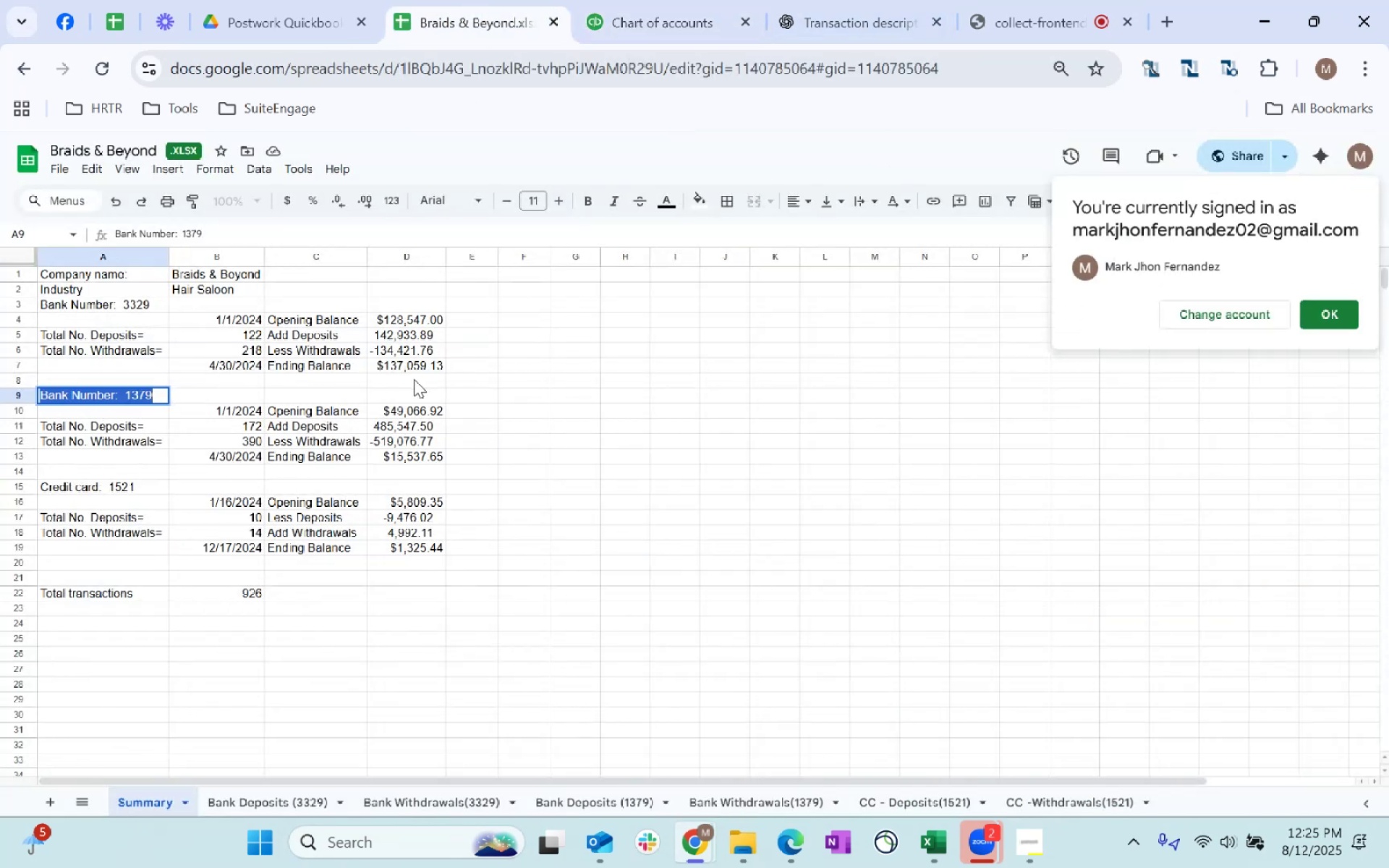 
left_click([418, 406])
 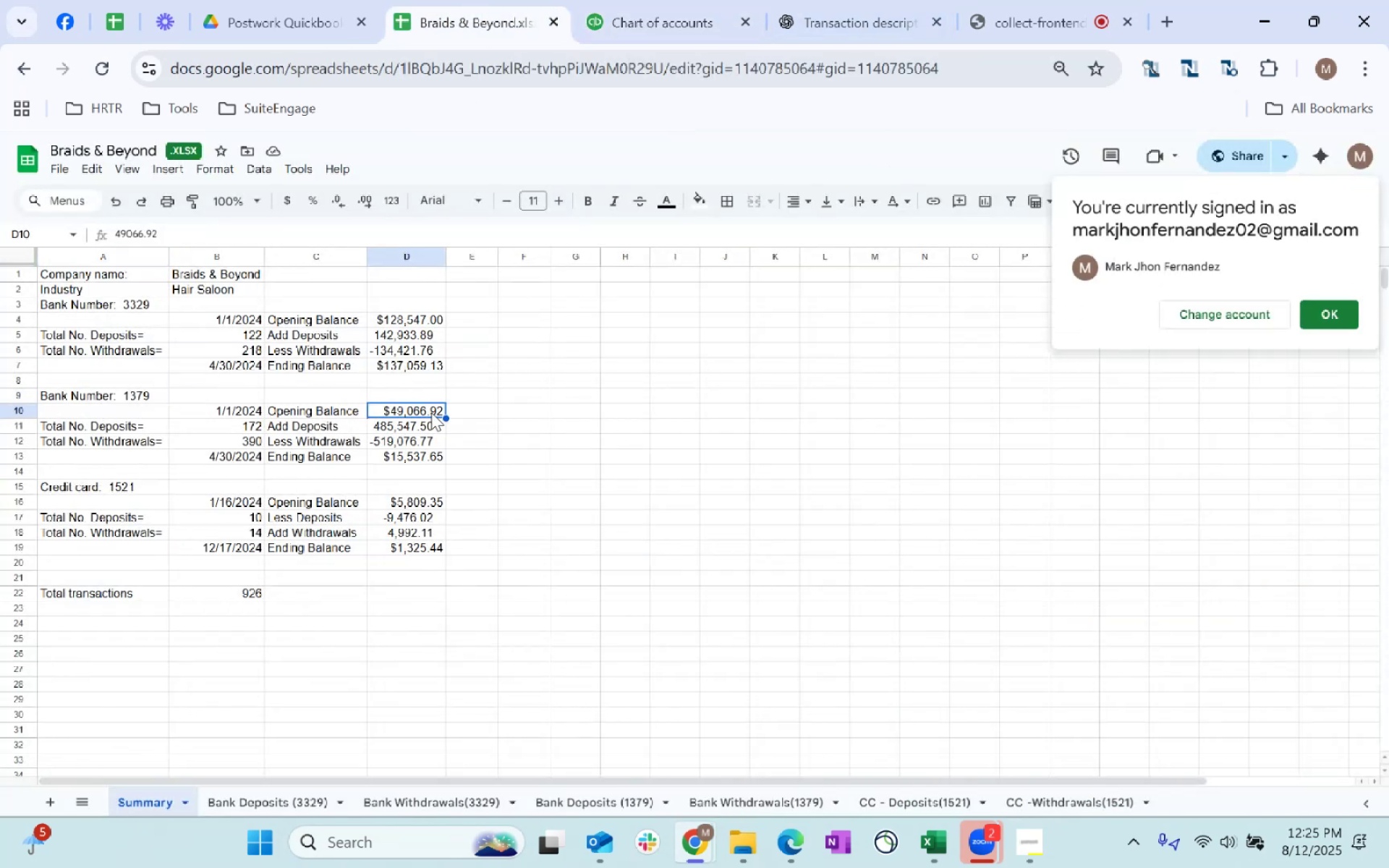 
key(Control+C)
 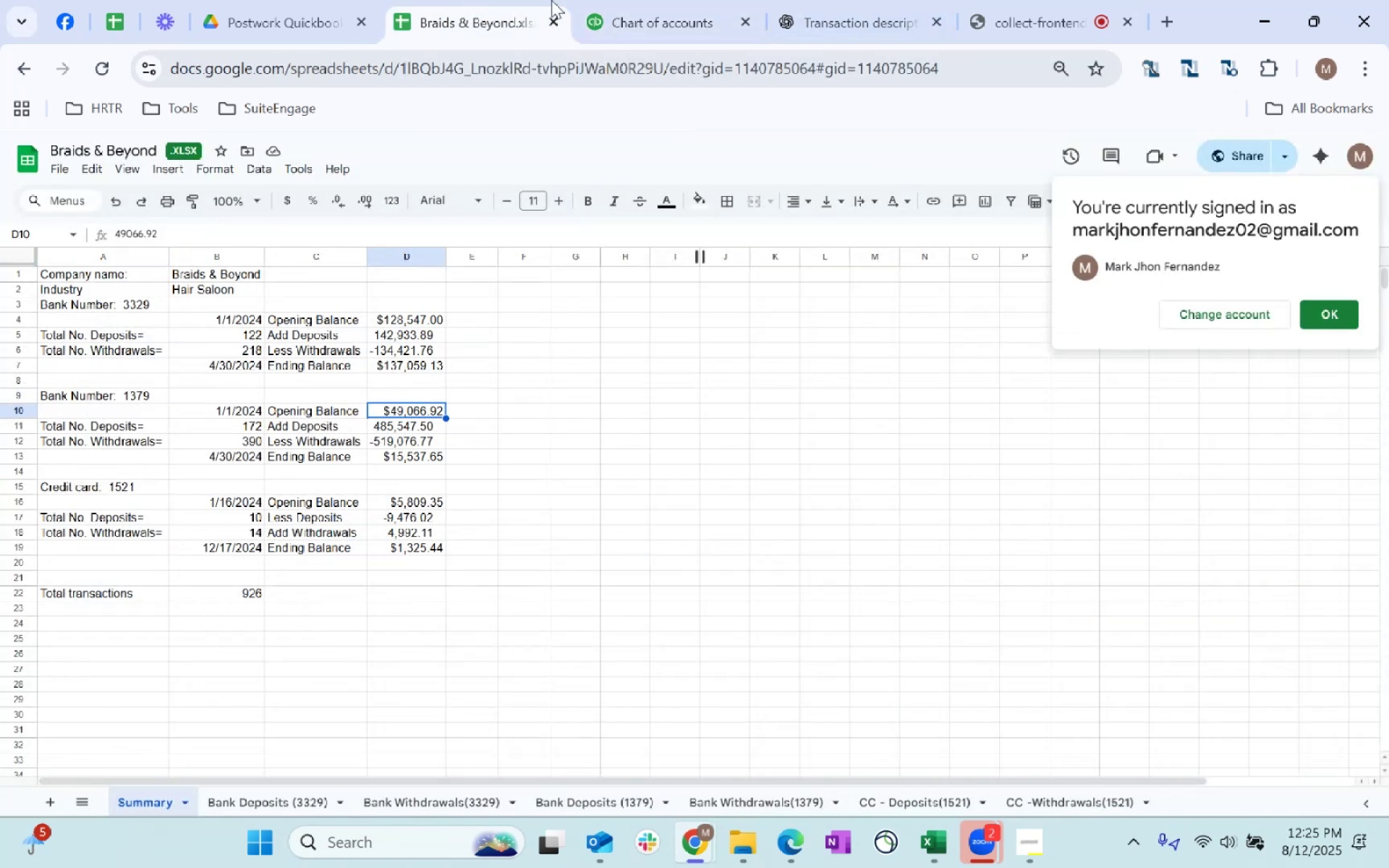 
key(Control+C)
 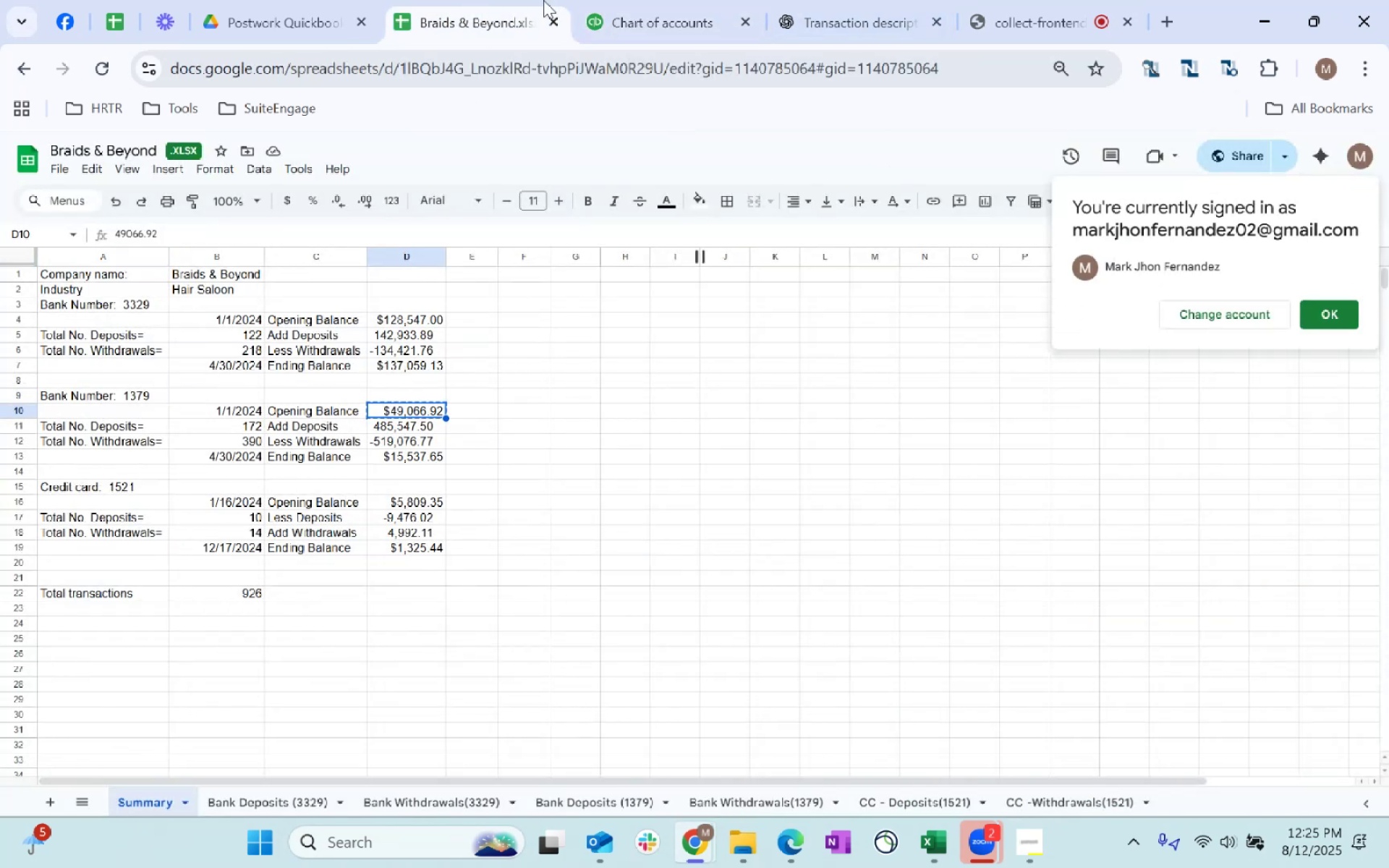 
key(Control+C)
 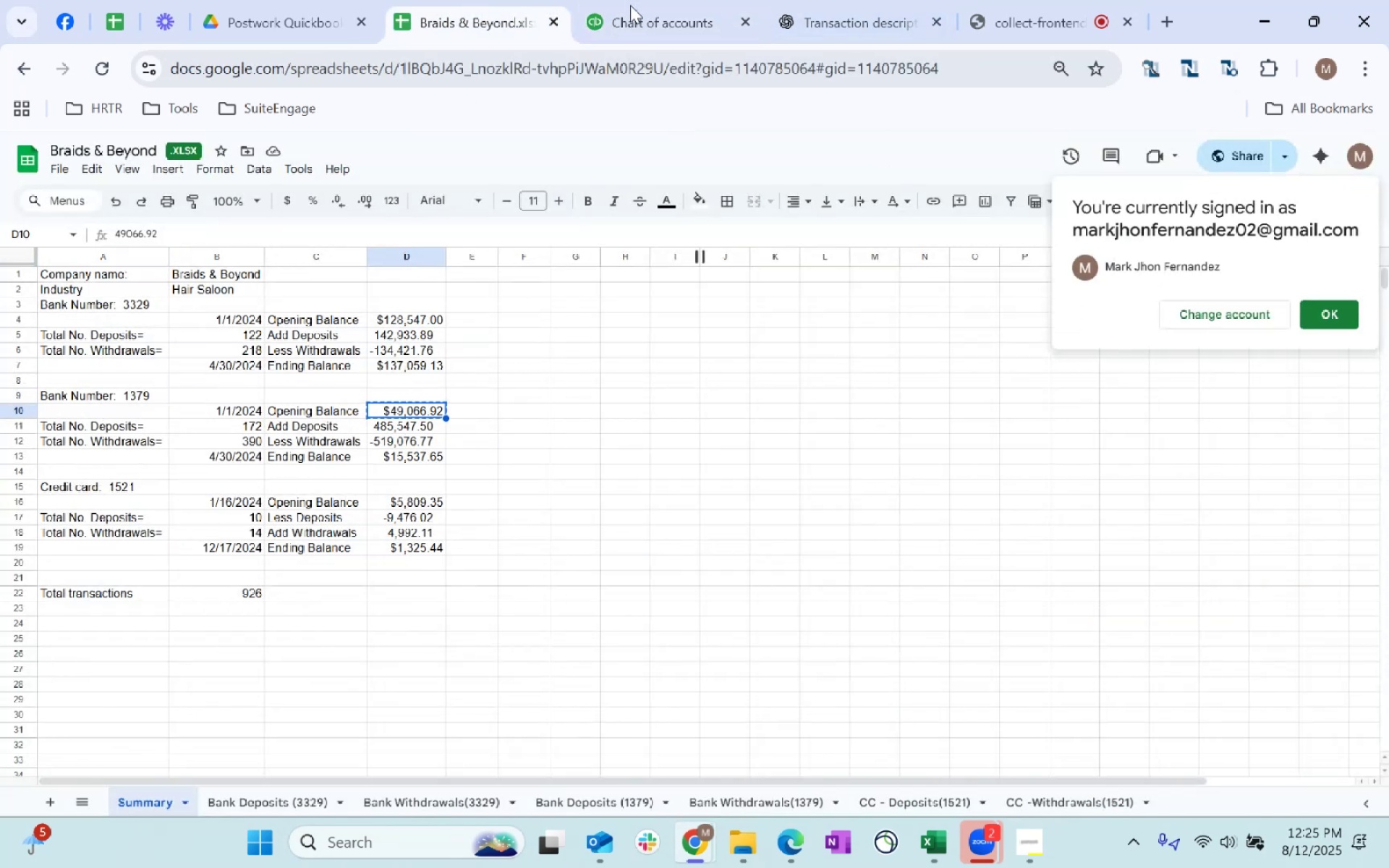 
left_click([650, 11])
 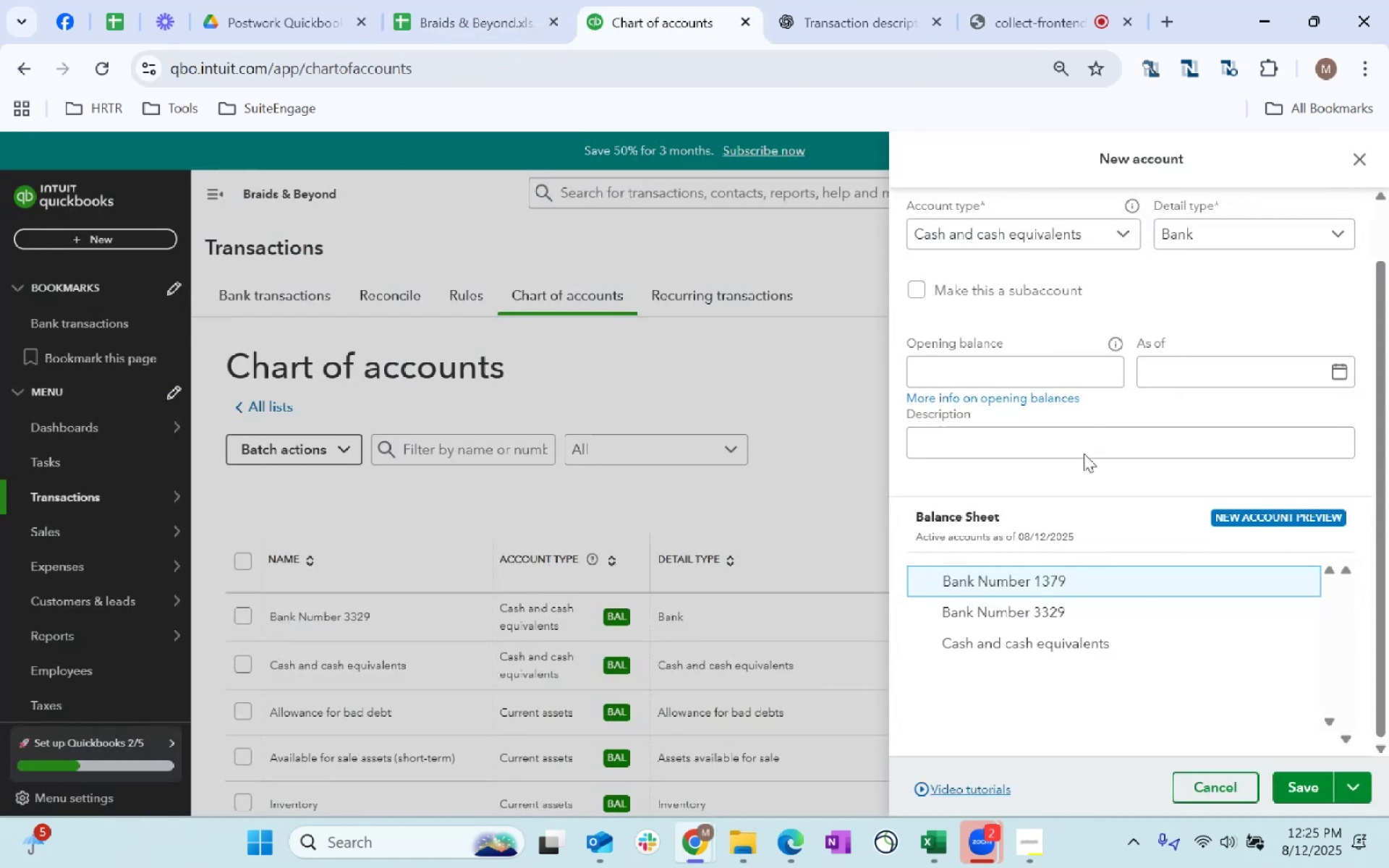 
key(Control+ControlLeft)
 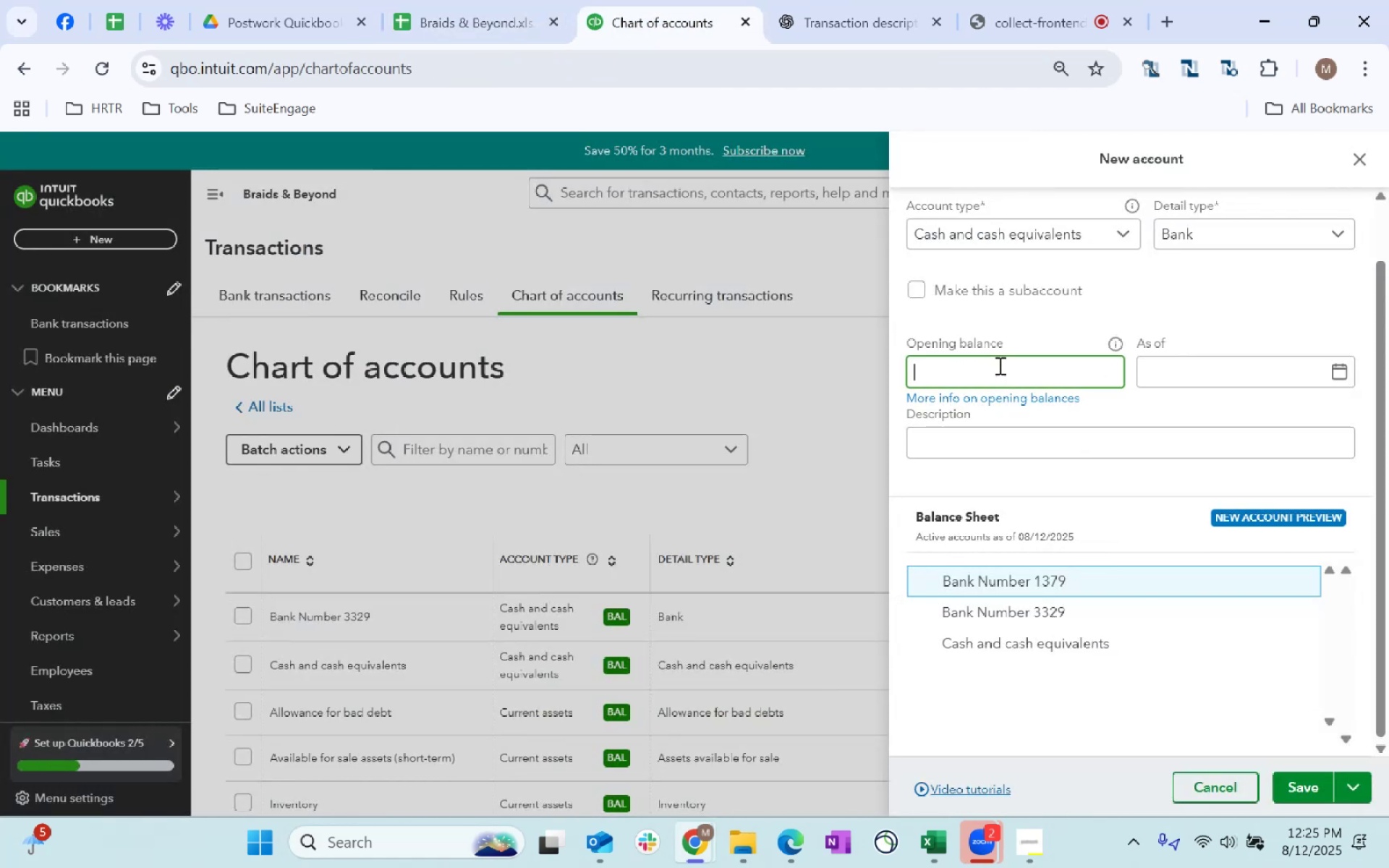 
key(Control+V)
 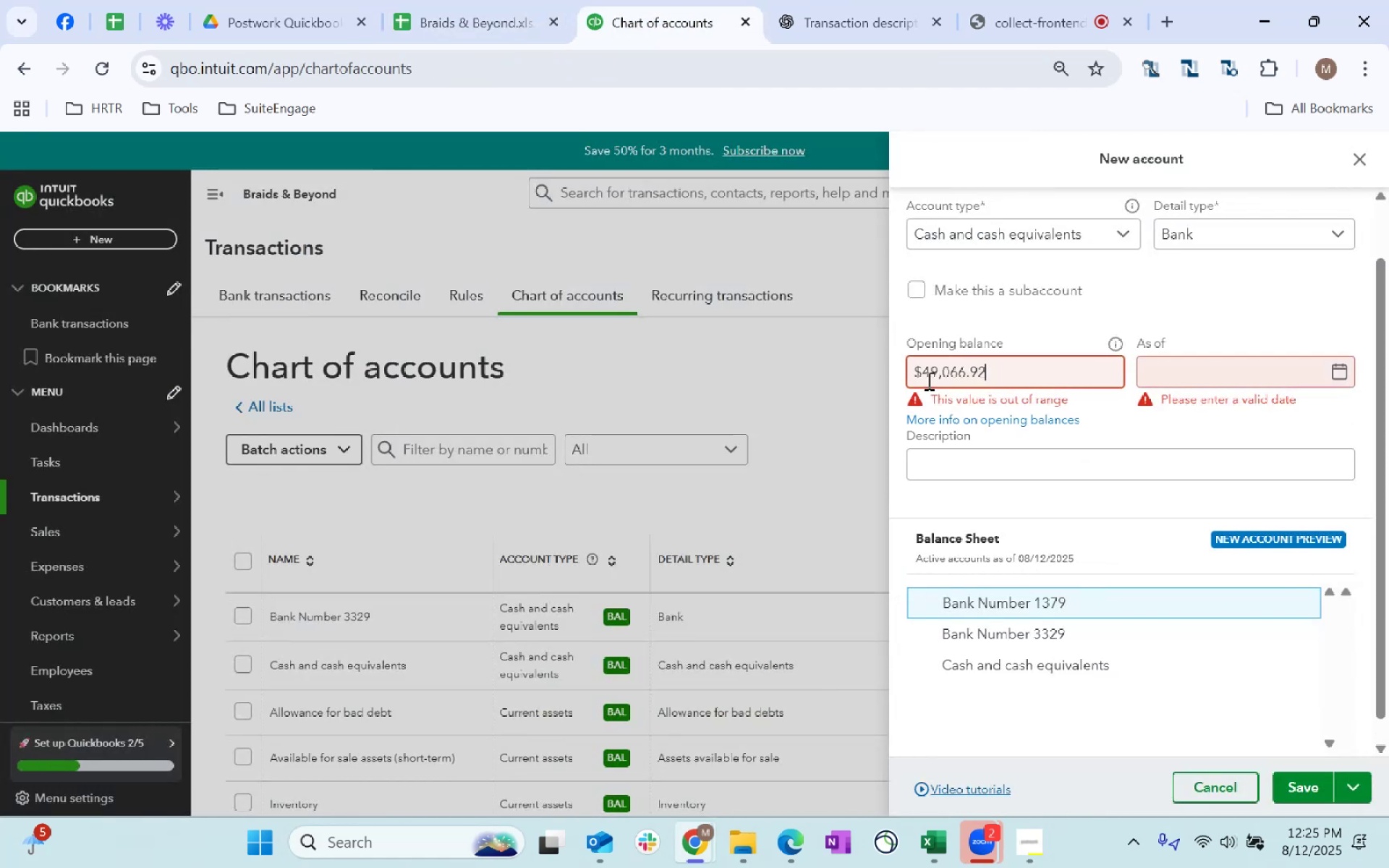 
left_click([925, 375])
 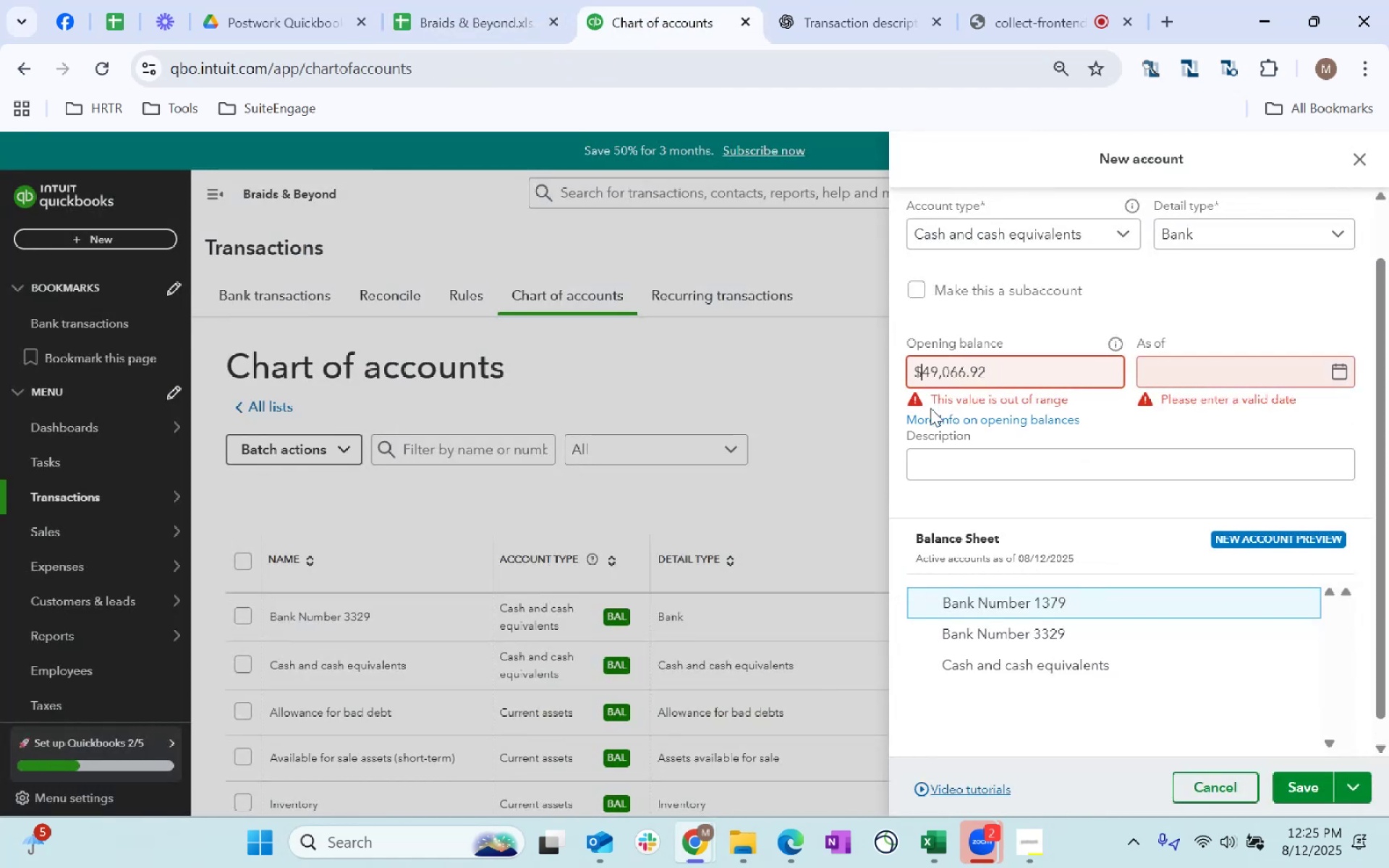 
key(Backspace)
 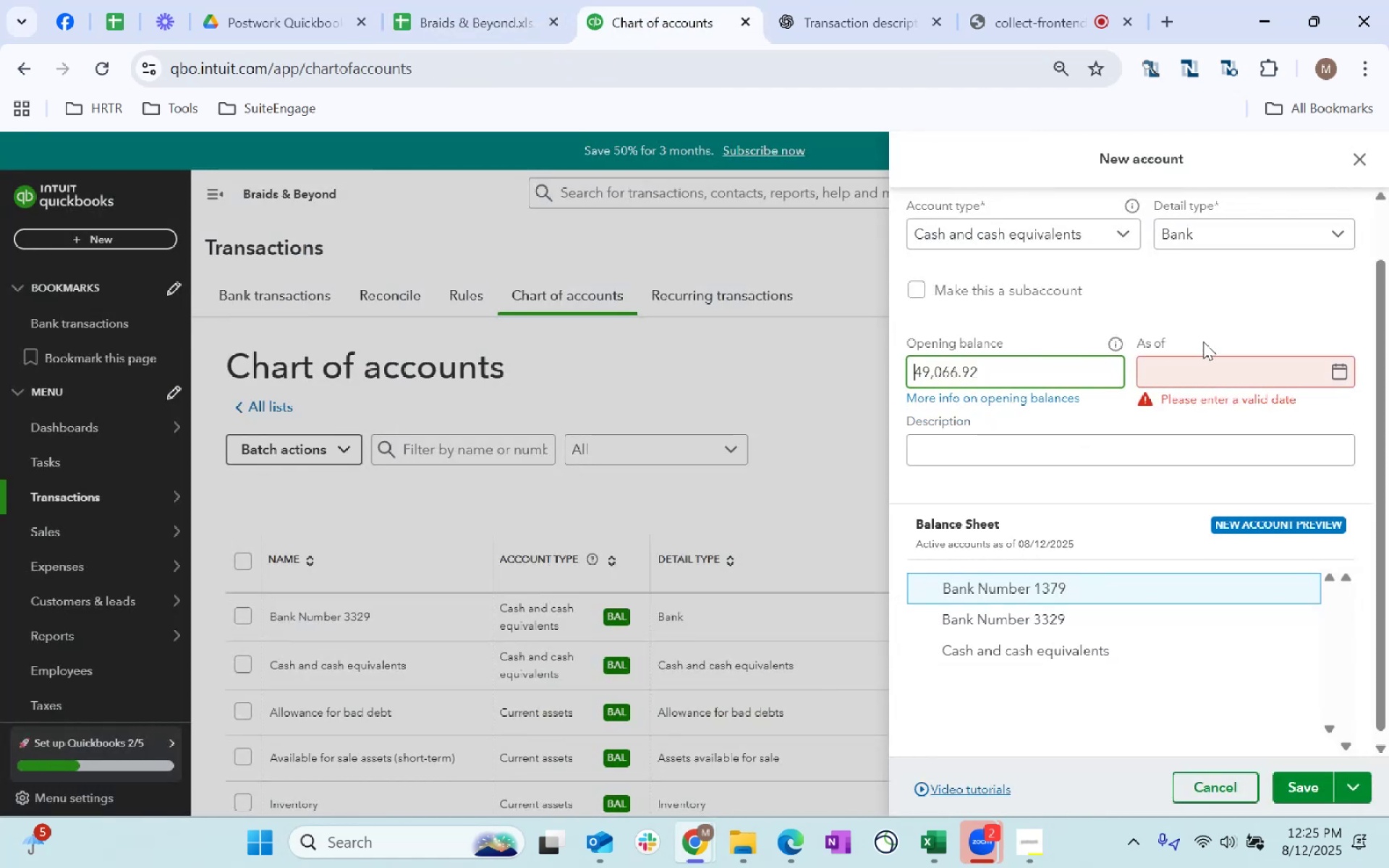 
left_click([1186, 369])
 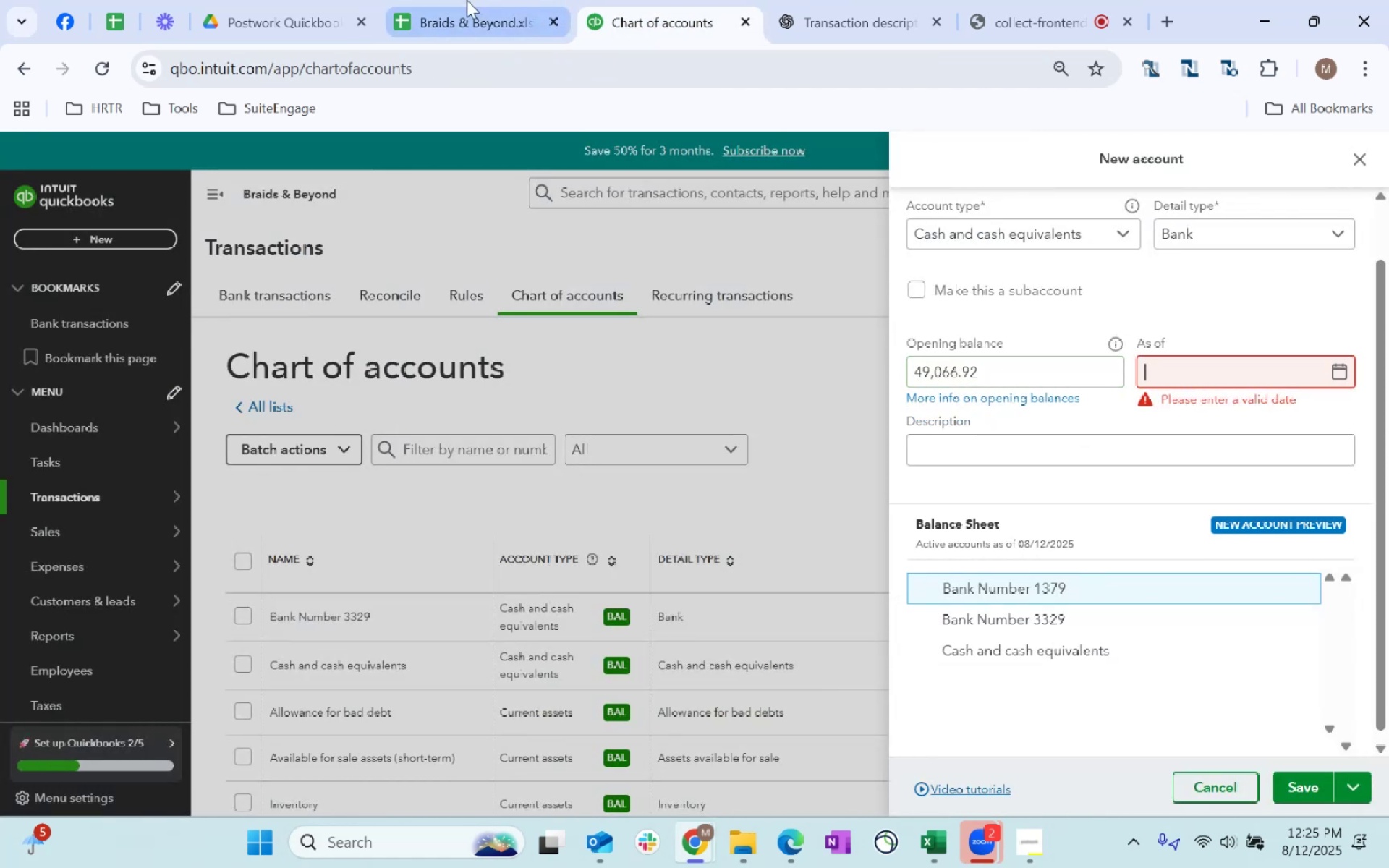 
left_click([454, 0])
 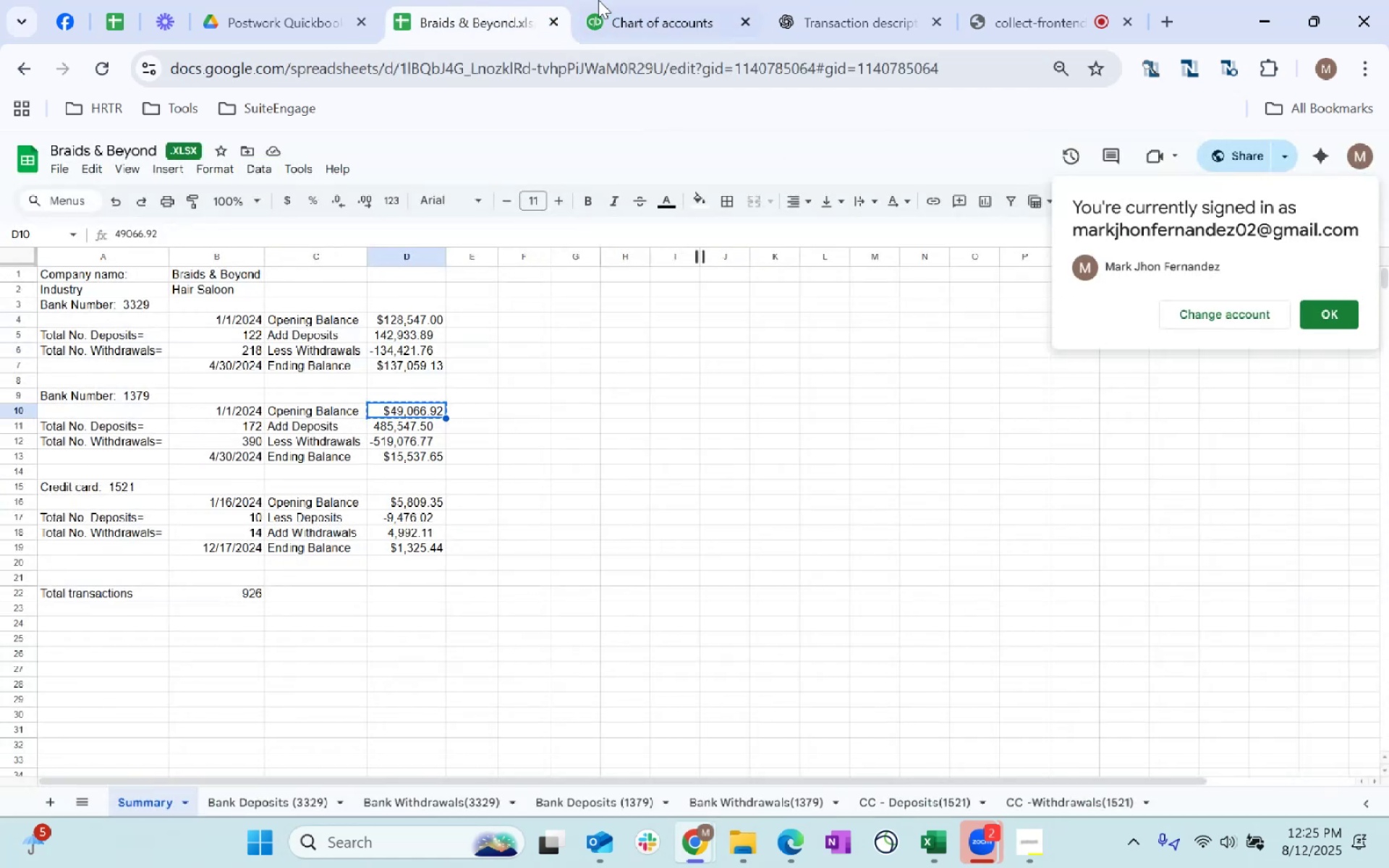 
left_click([623, 0])
 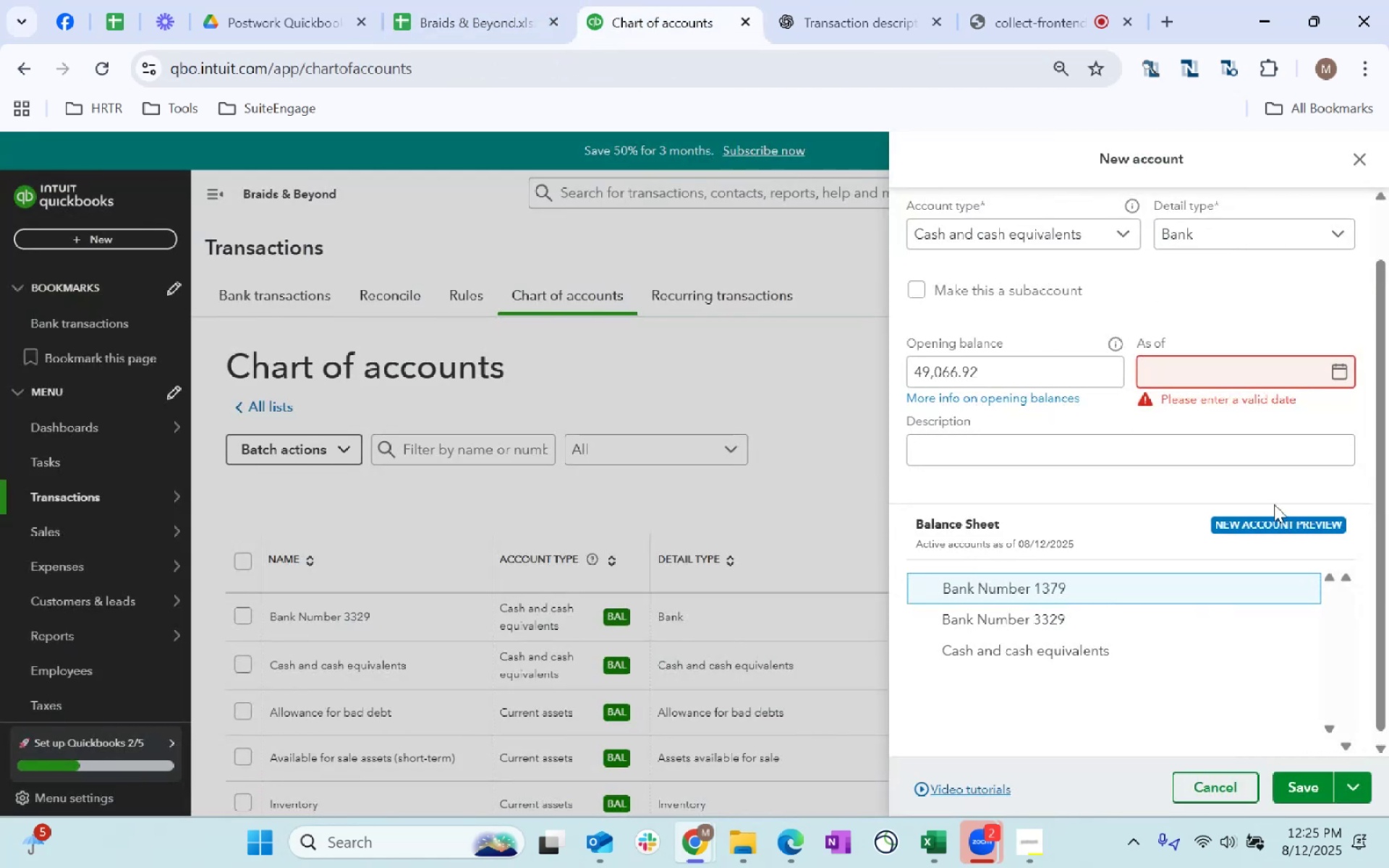 
type(1/1/2024)
 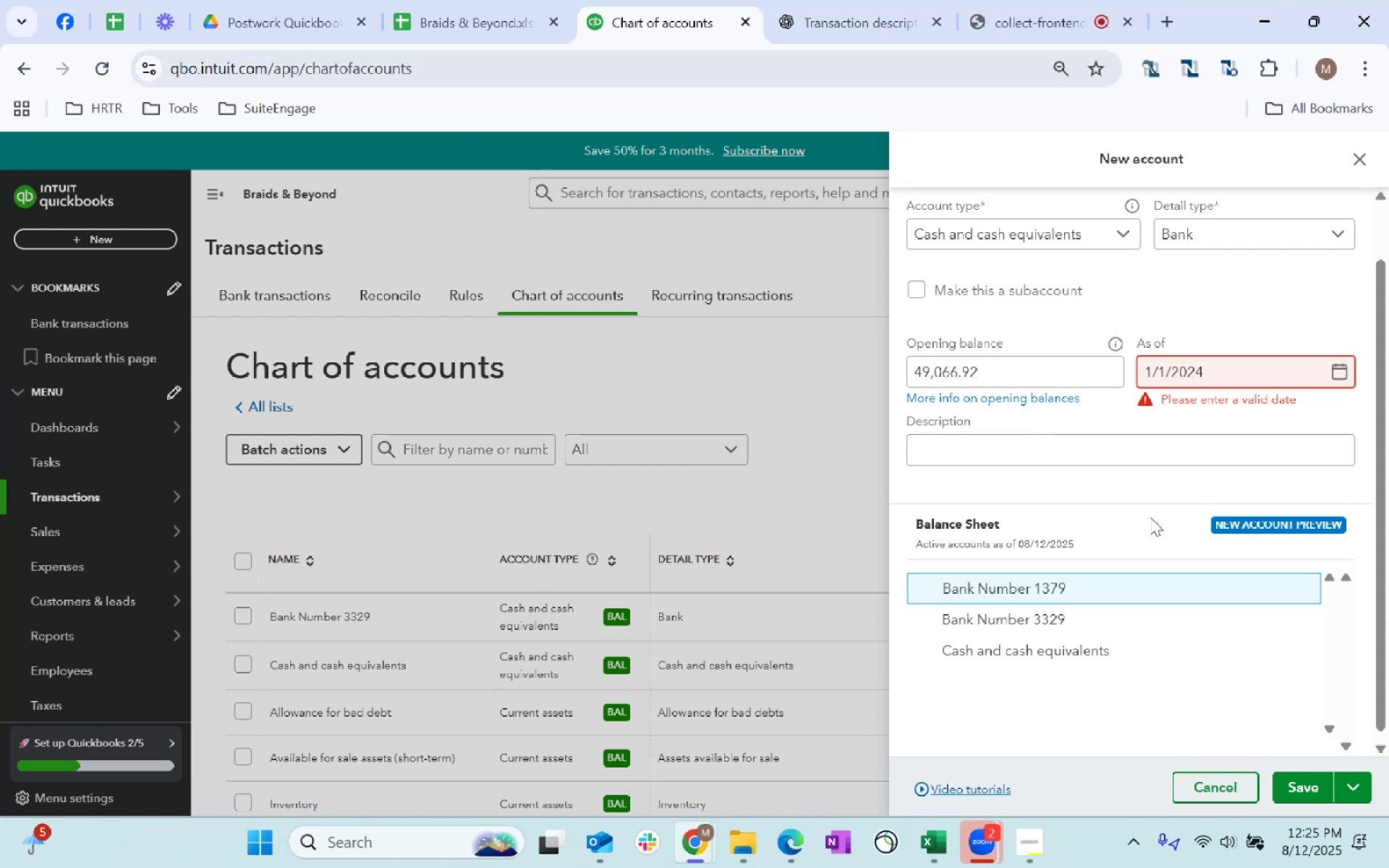 
left_click([1079, 439])
 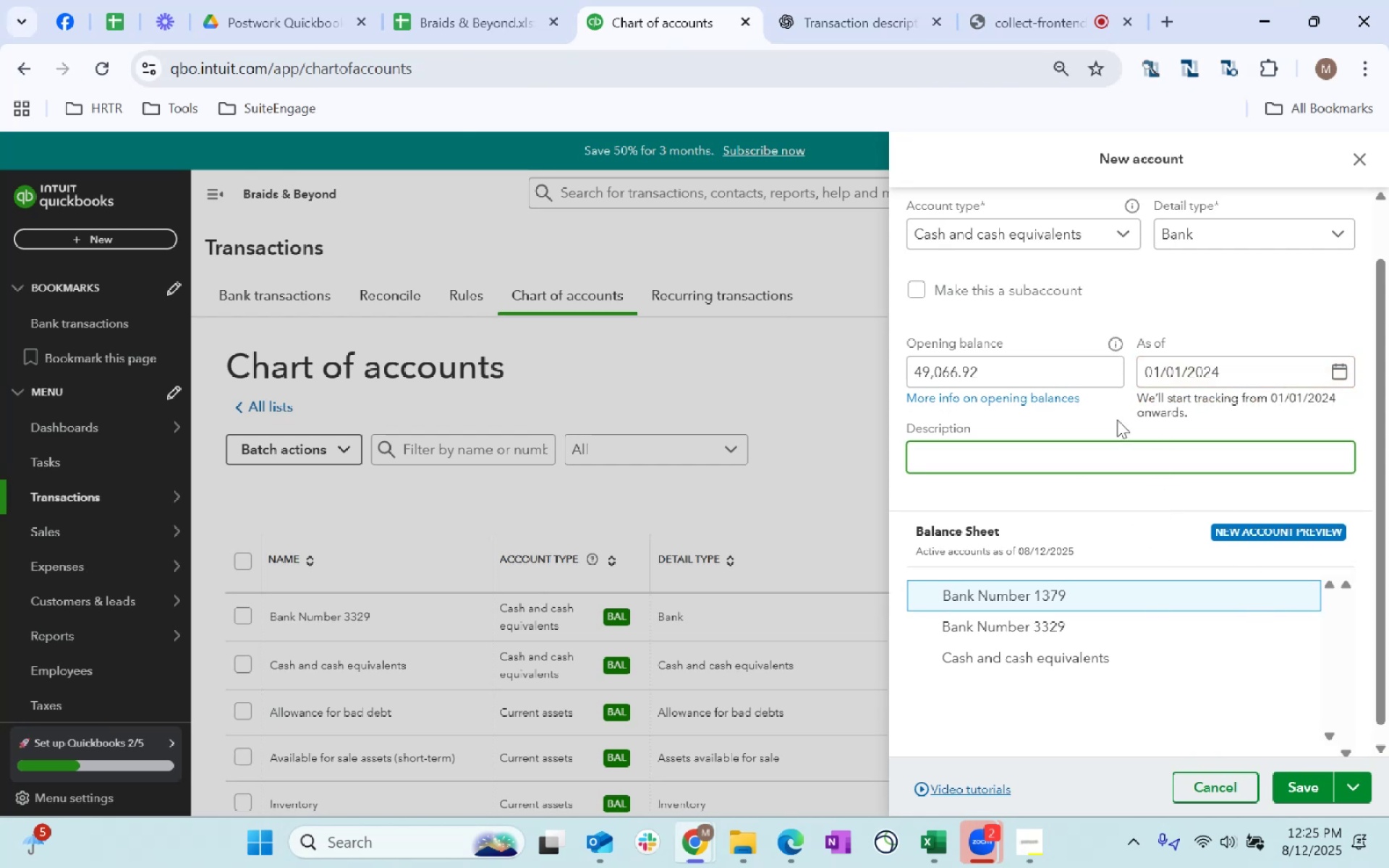 
scroll: coordinate [1255, 708], scroll_direction: down, amount: 26.0
 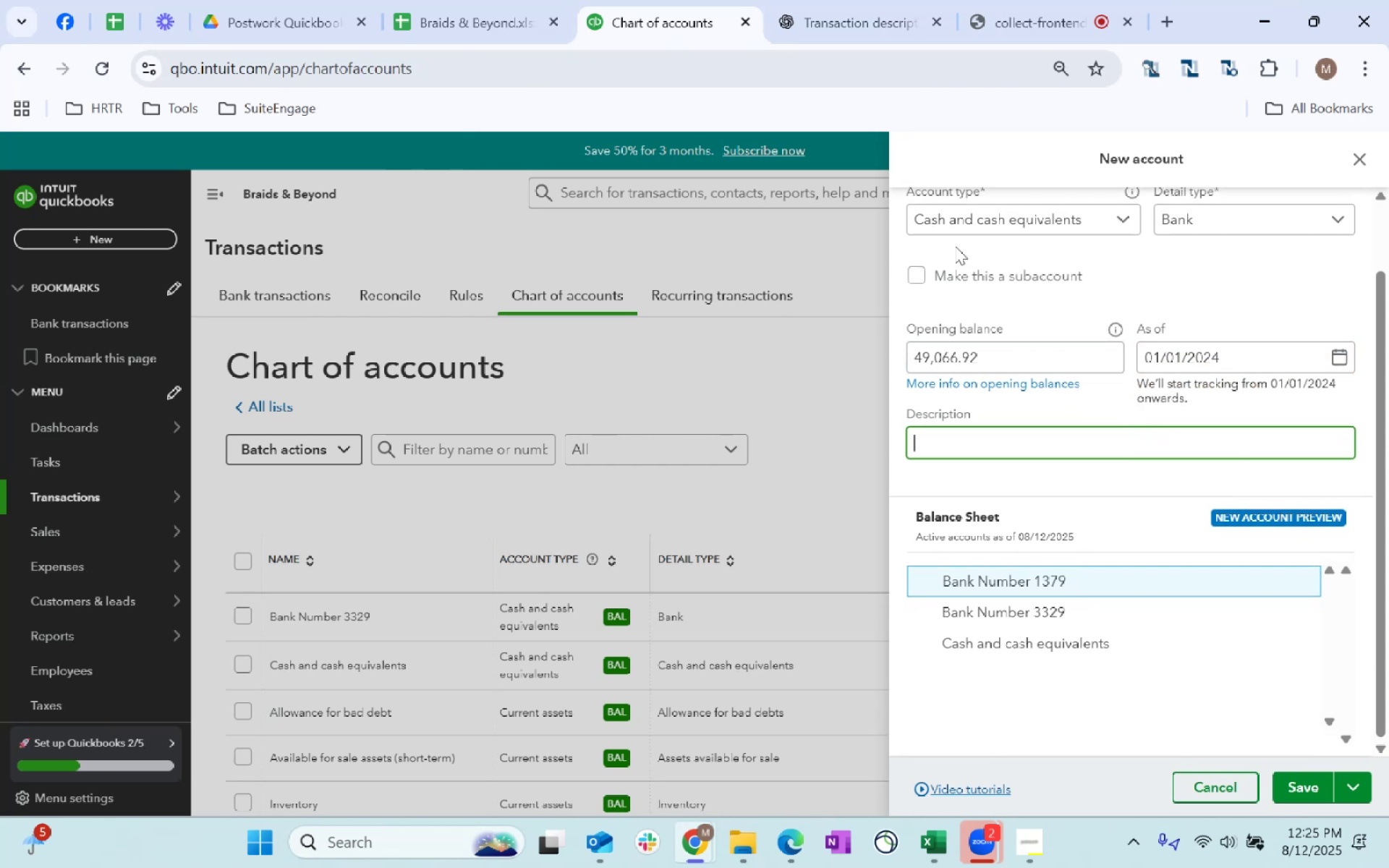 
scroll: coordinate [1100, 373], scroll_direction: up, amount: 6.0
 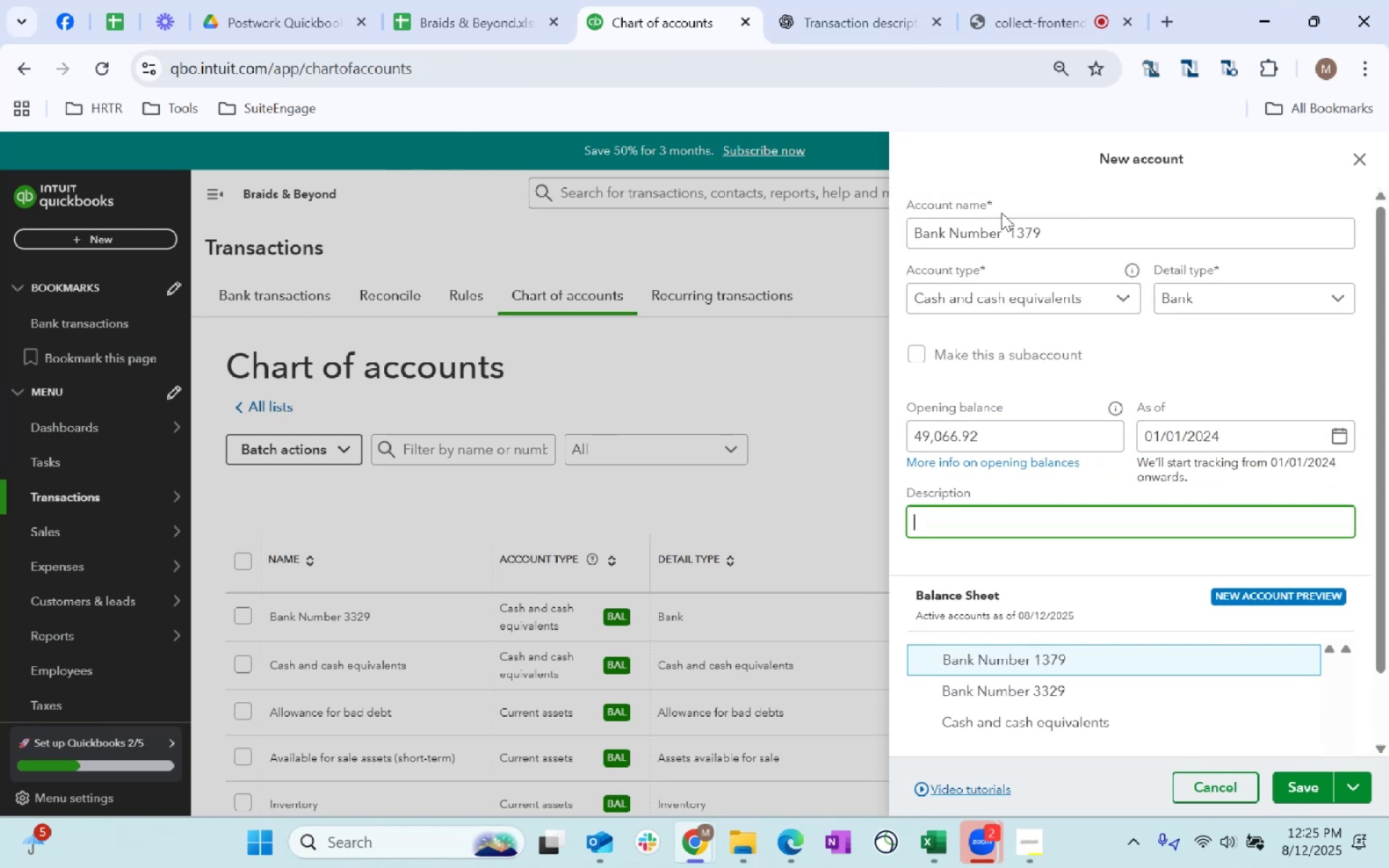 
scroll: coordinate [884, 443], scroll_direction: down, amount: 137.0
 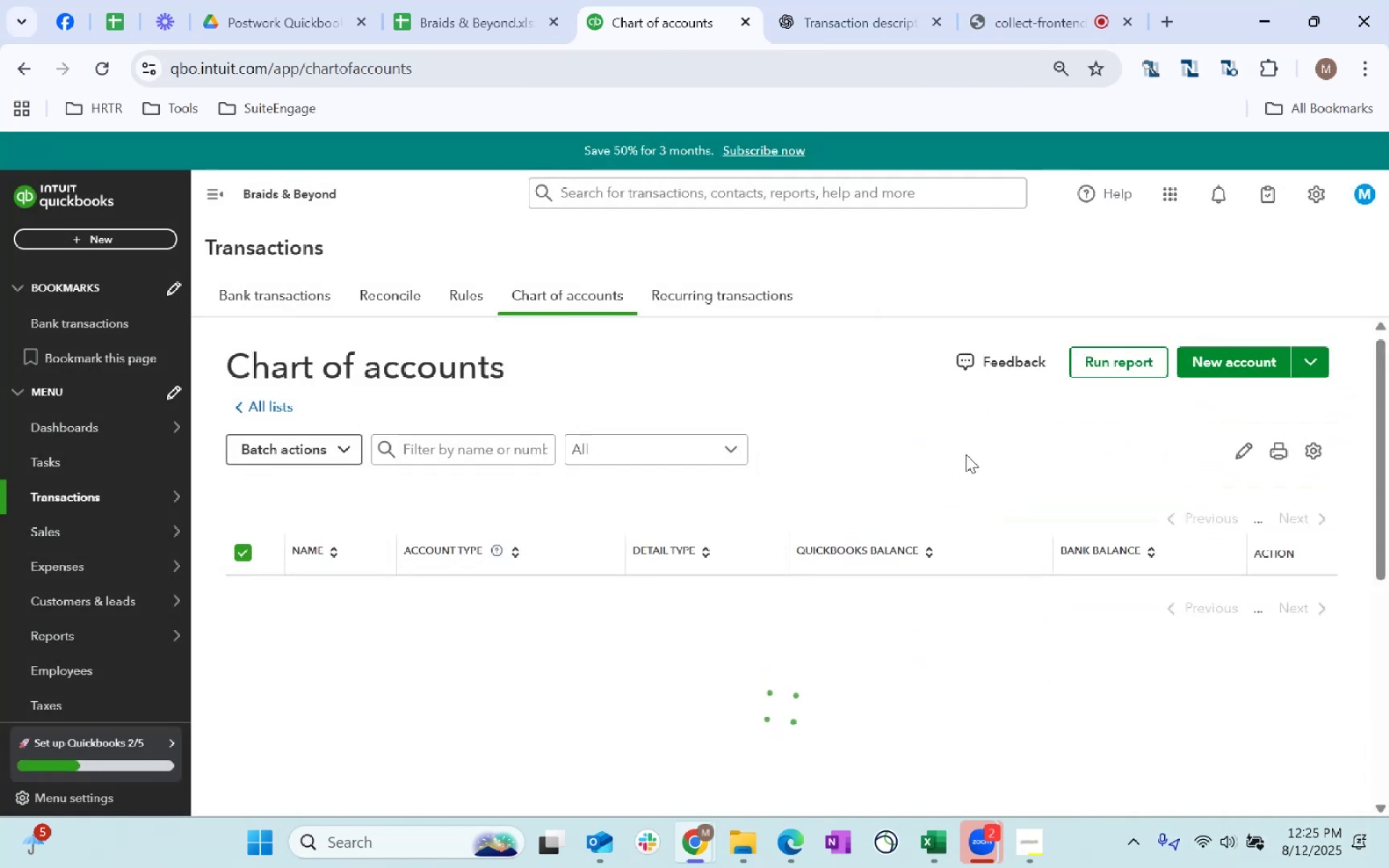 
left_click([1314, 778])
 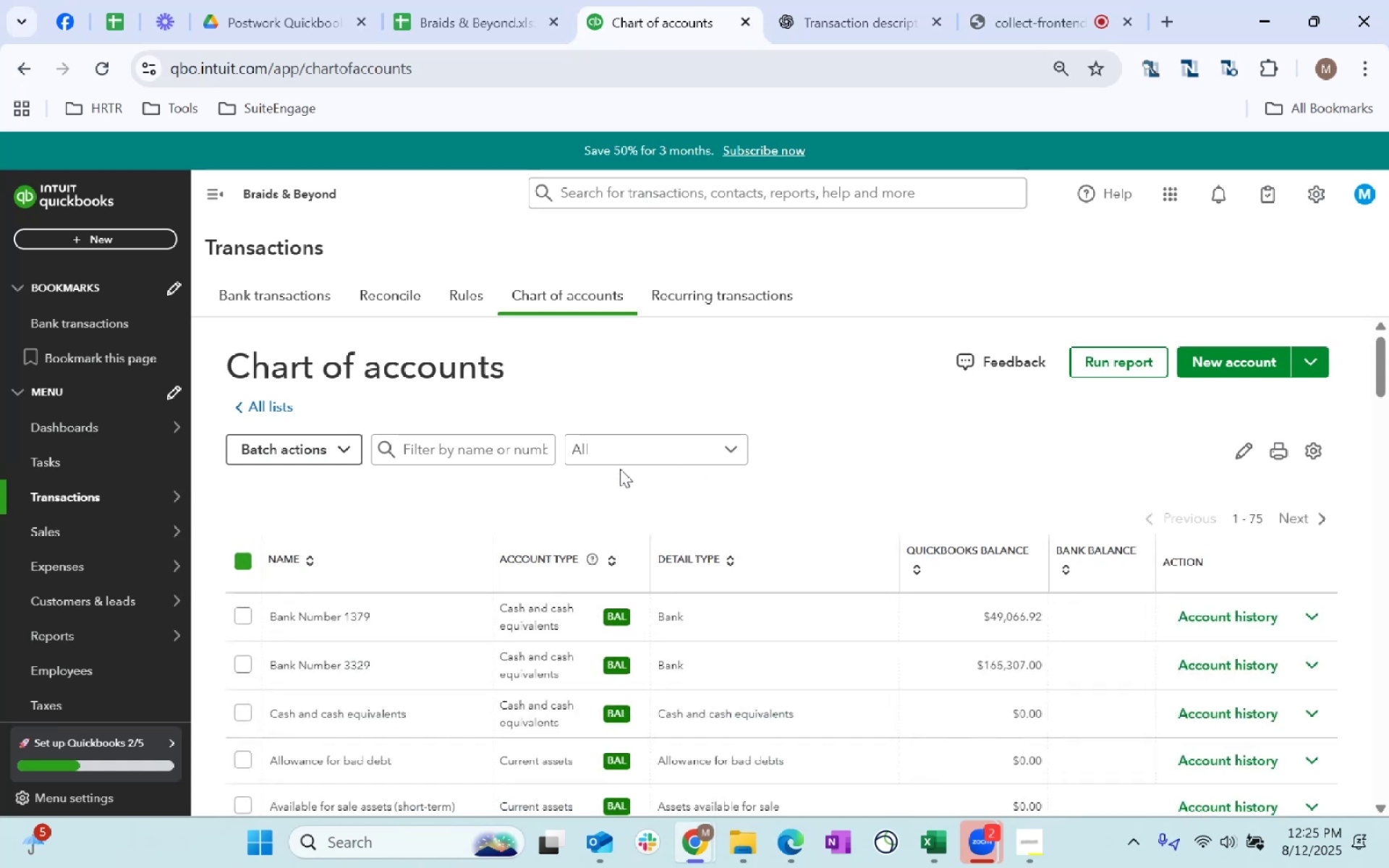 
left_click([313, 288])
 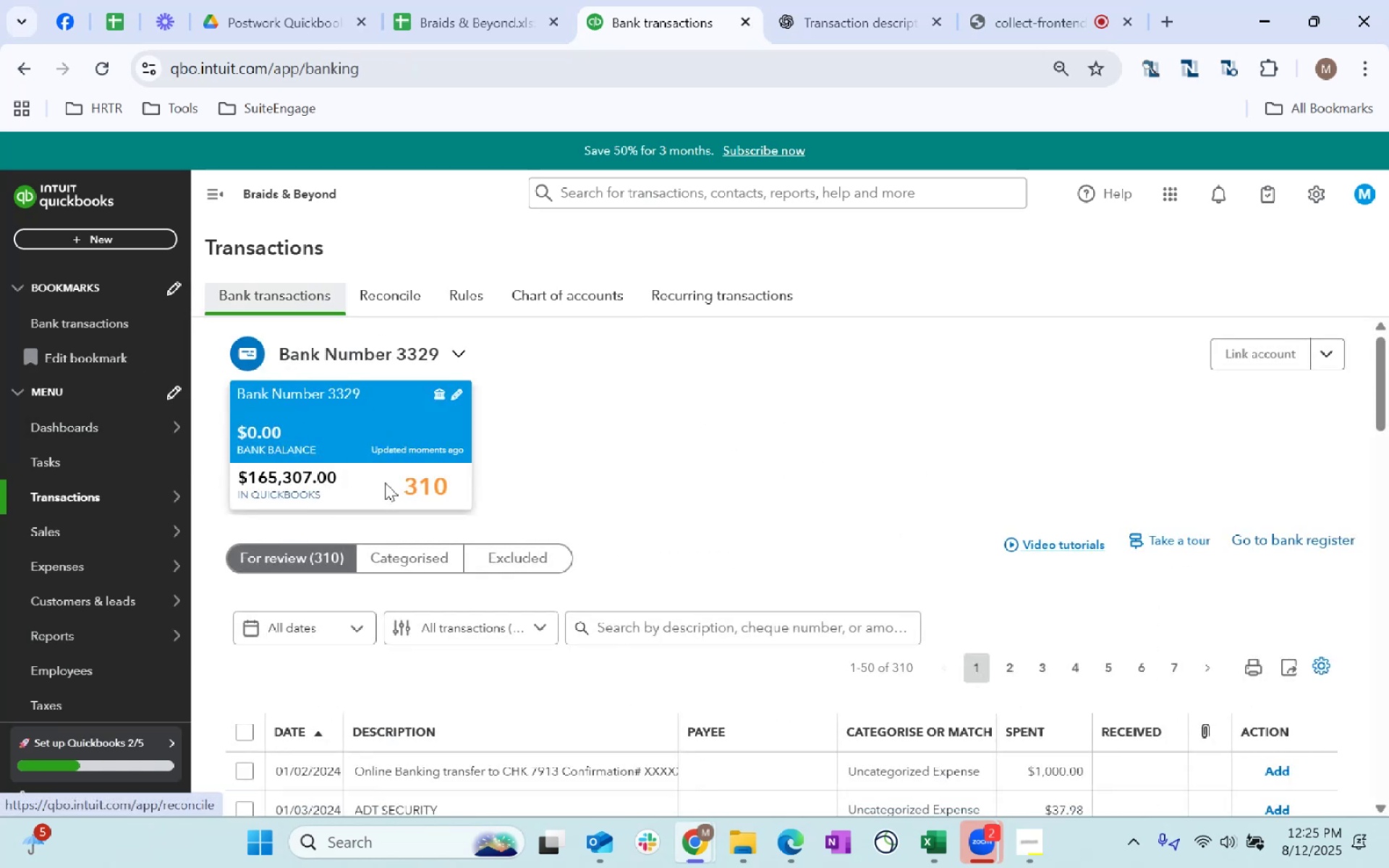 
left_click([460, 349])
 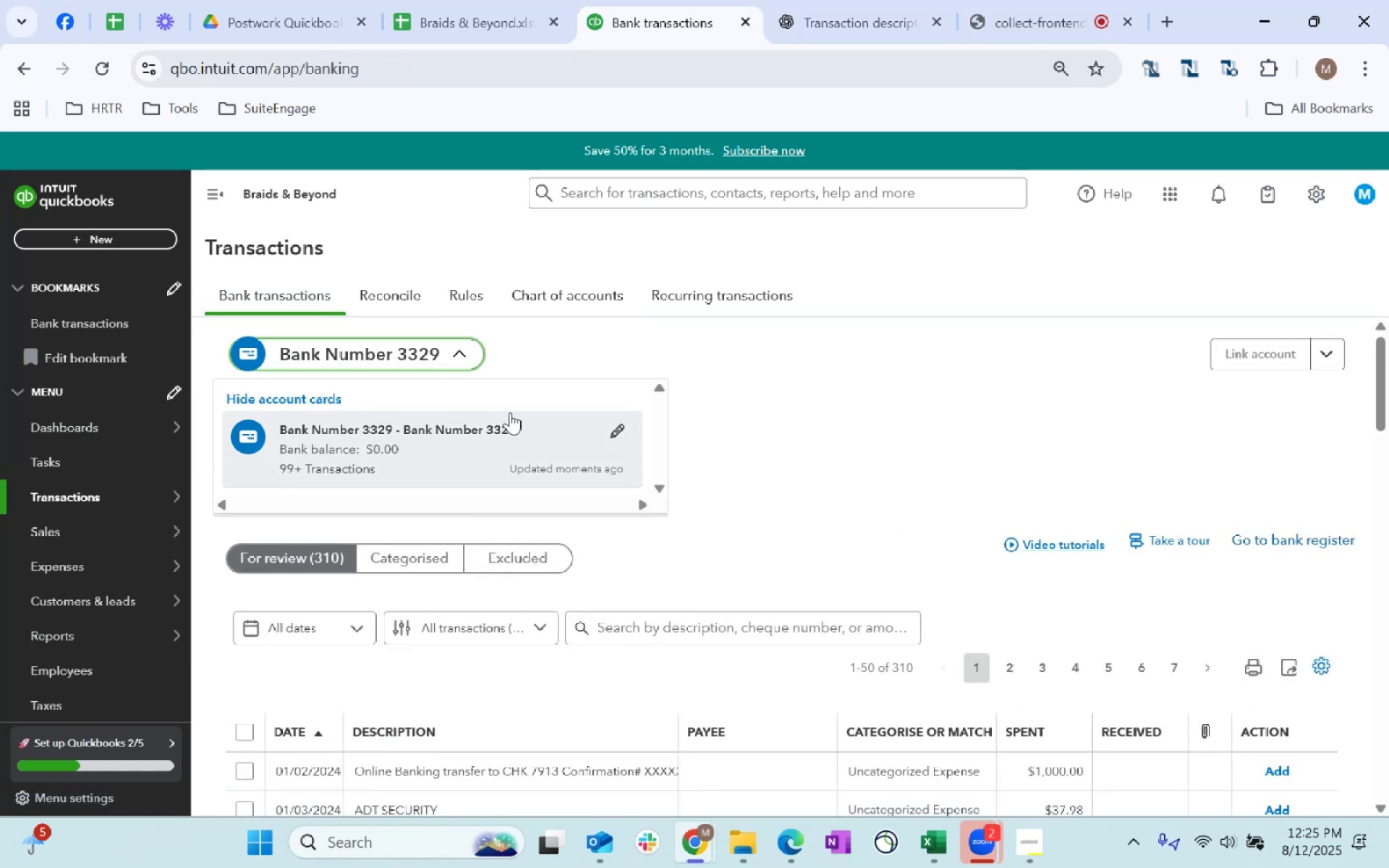 
scroll: coordinate [436, 442], scroll_direction: down, amount: 12.0
 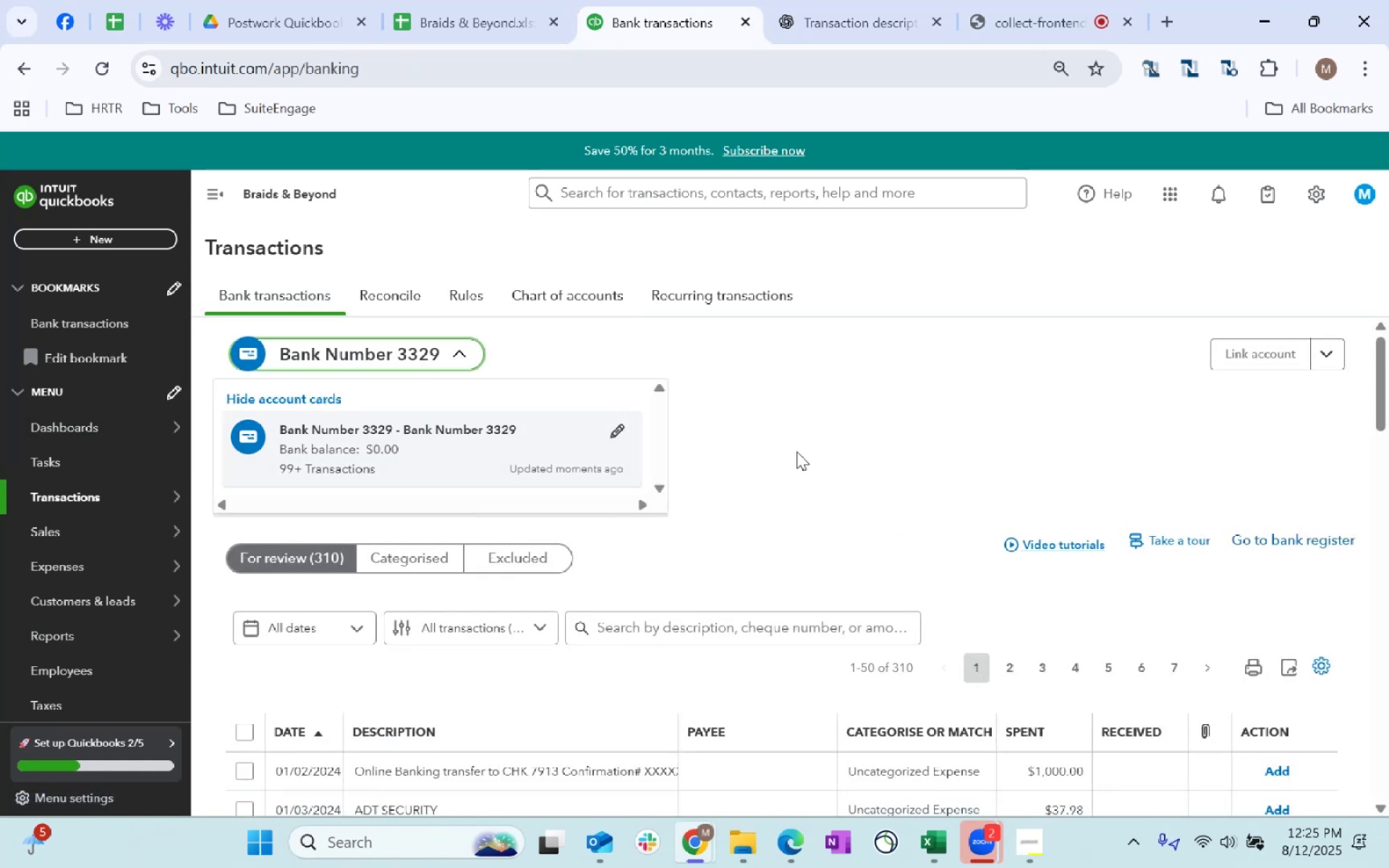 
left_click([815, 447])
 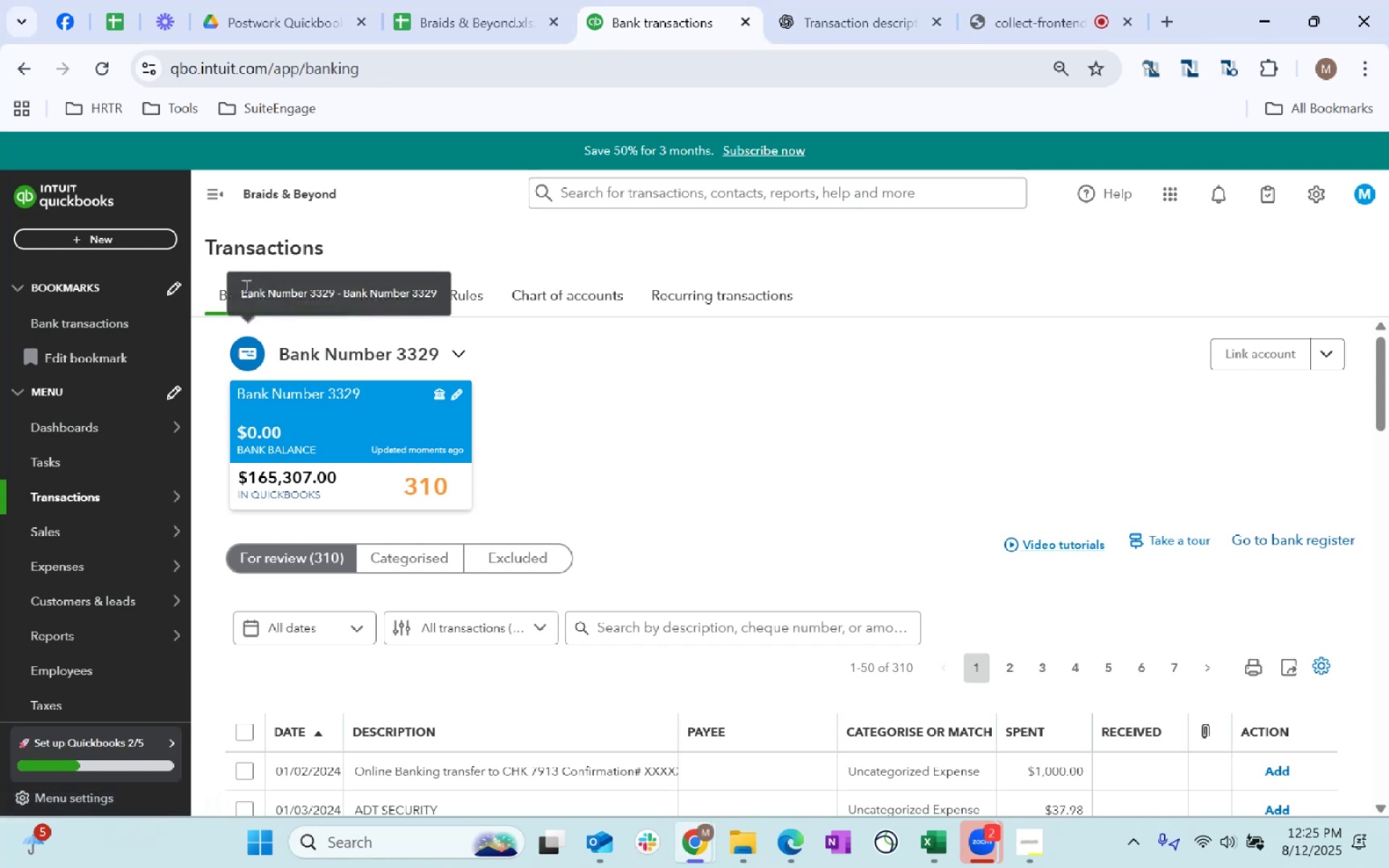 
mouse_move([249, 581])
 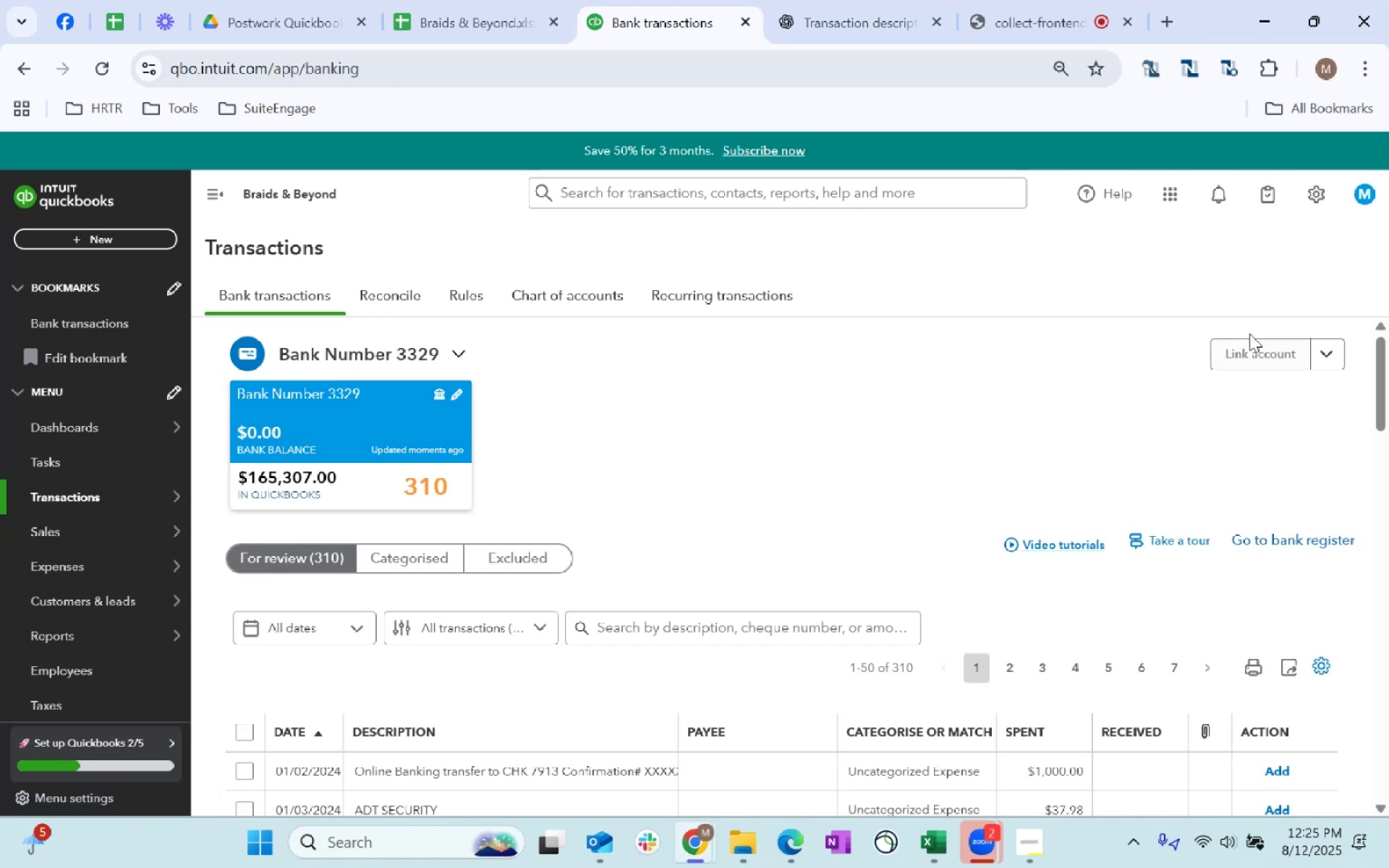 
left_click([1327, 352])
 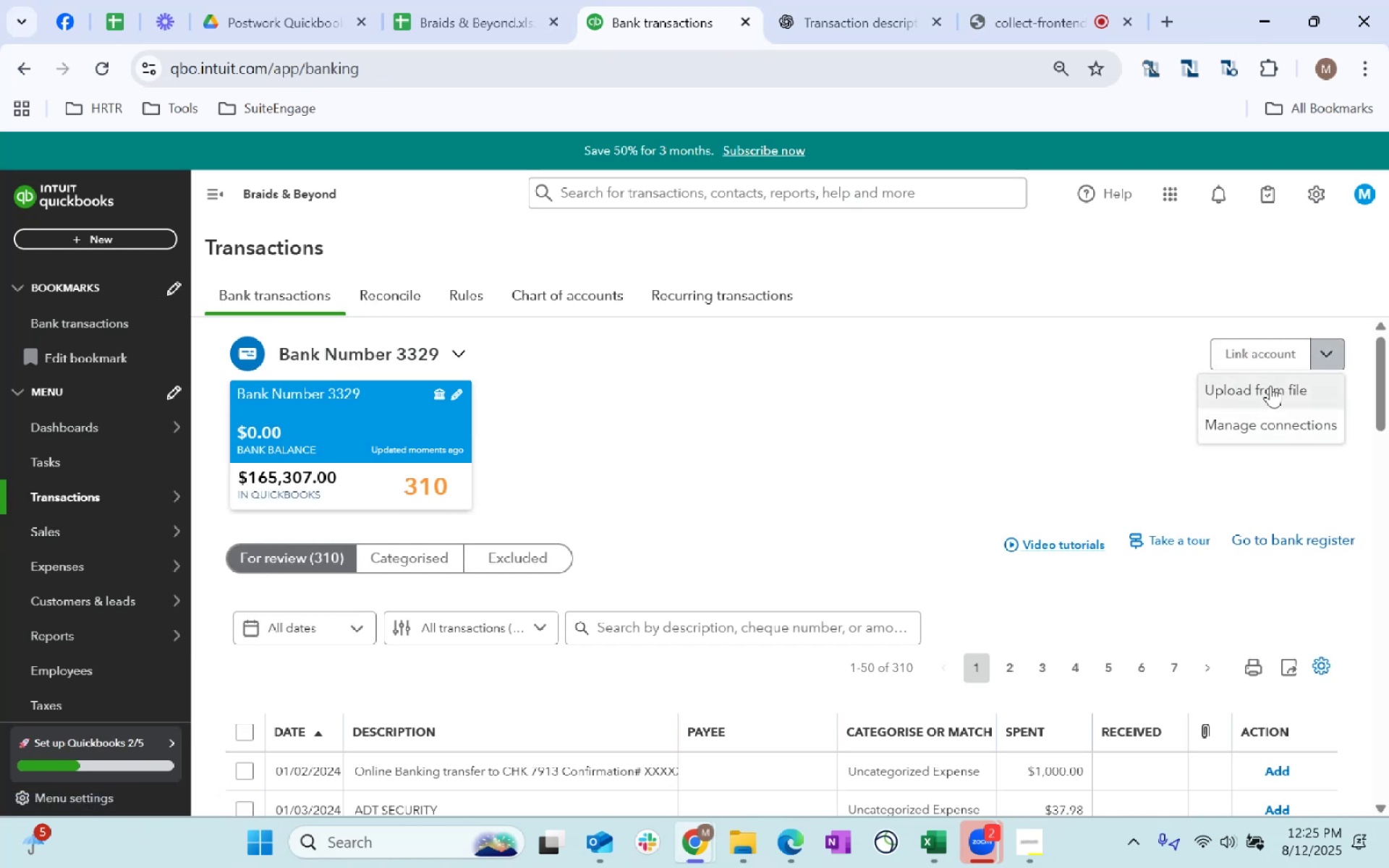 
left_click([473, 0])
 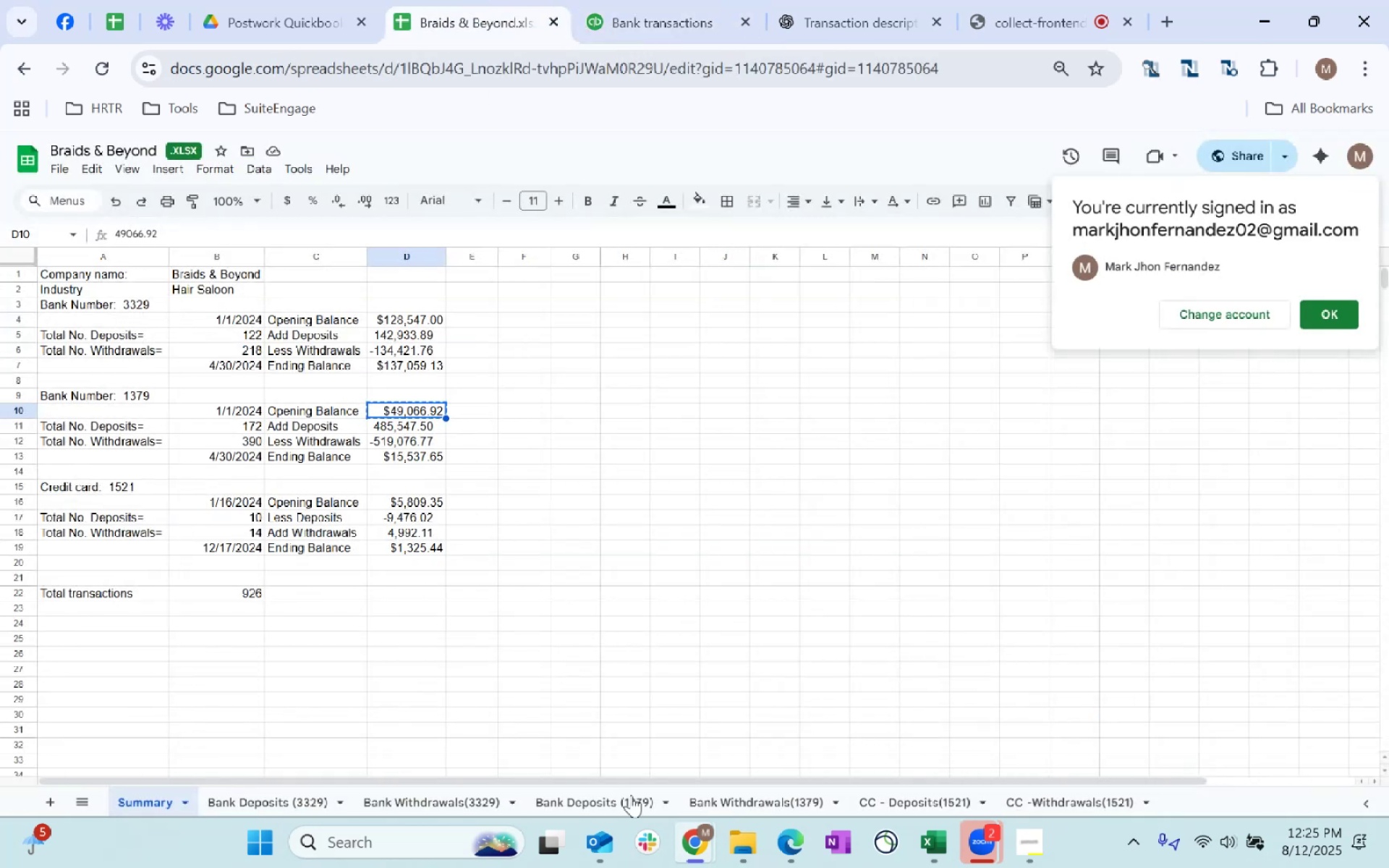 
left_click([632, 799])
 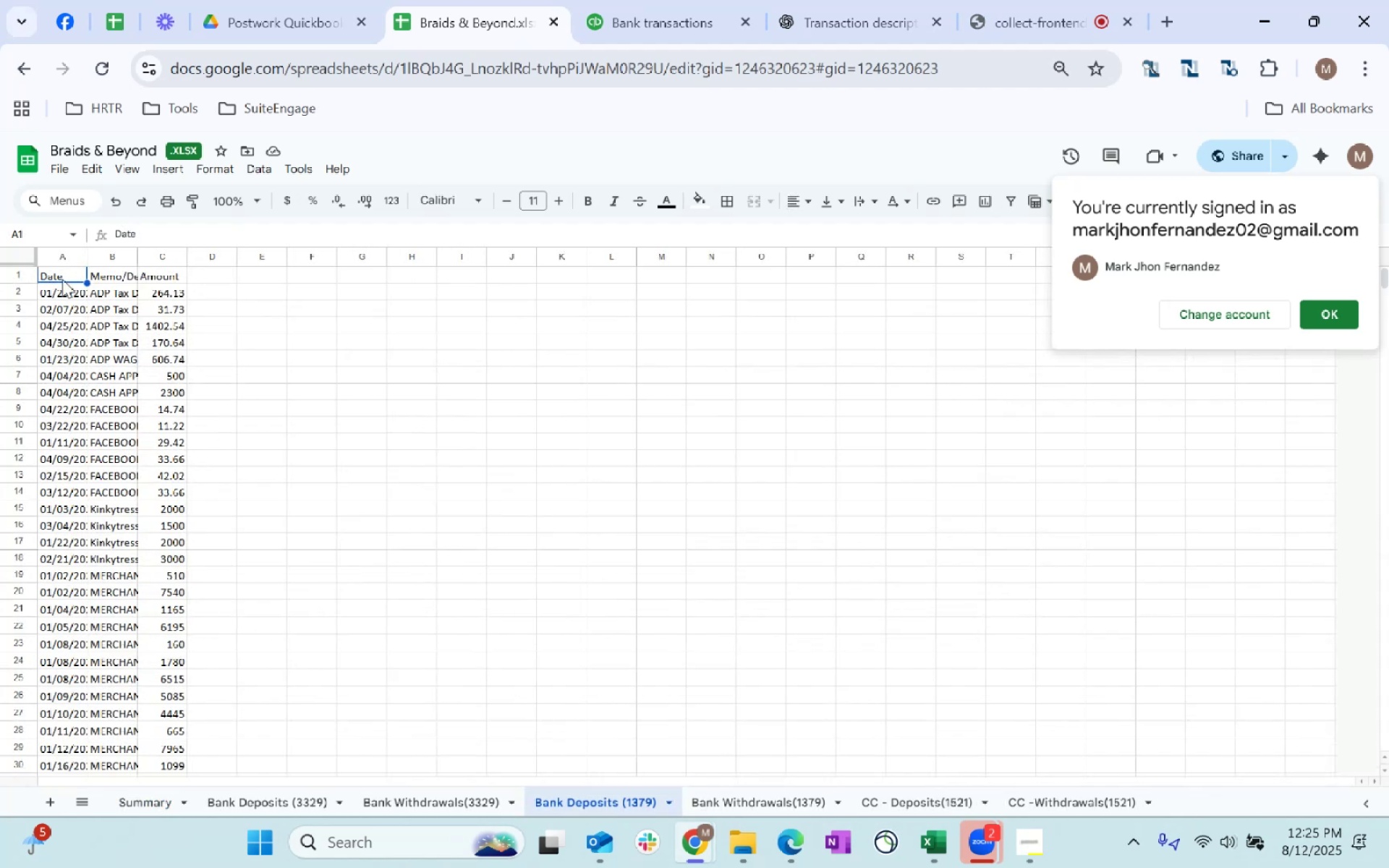 
left_click([22, 252])
 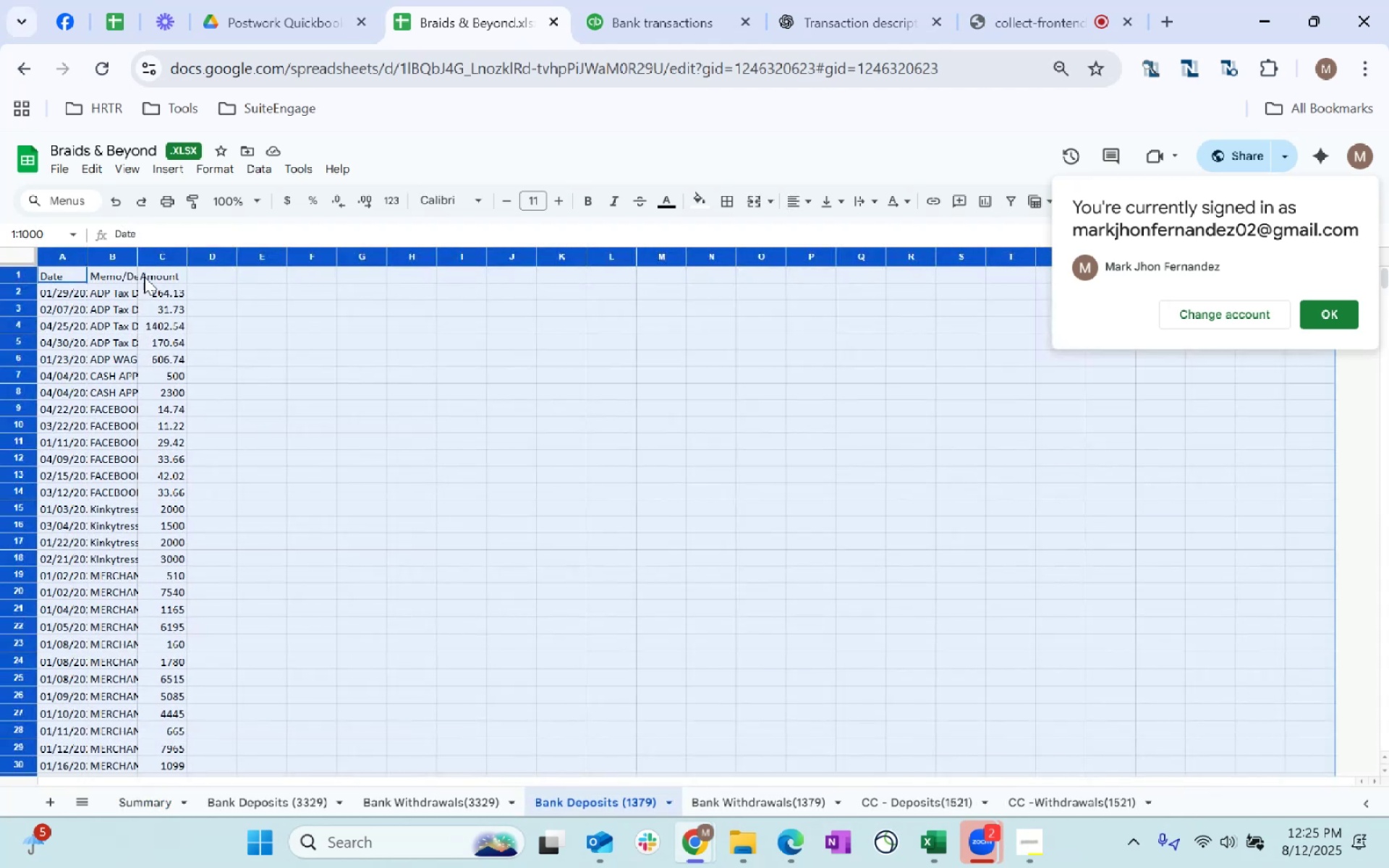 
left_click([272, 324])
 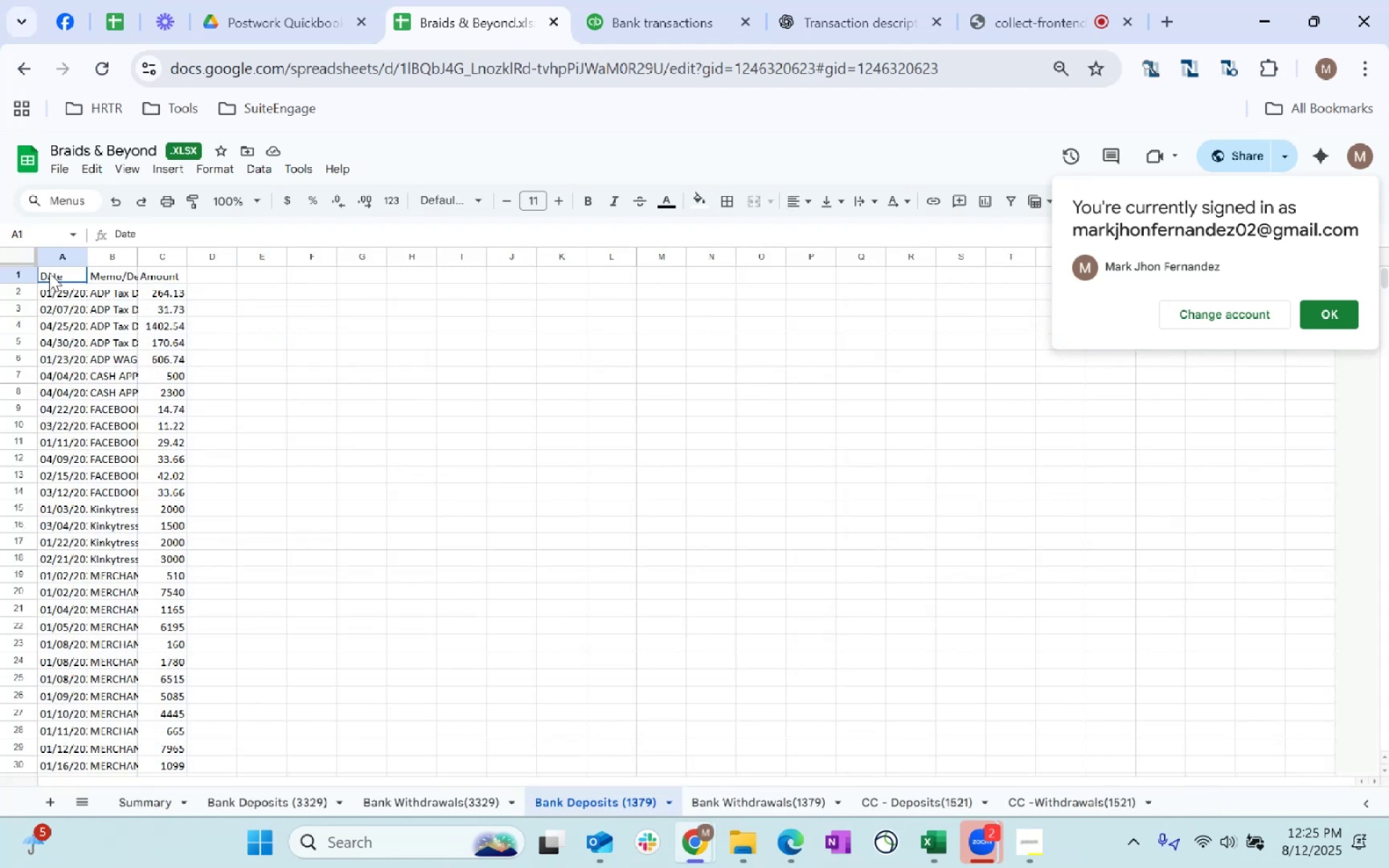 
key(Control+Shift+ArrowRight)
 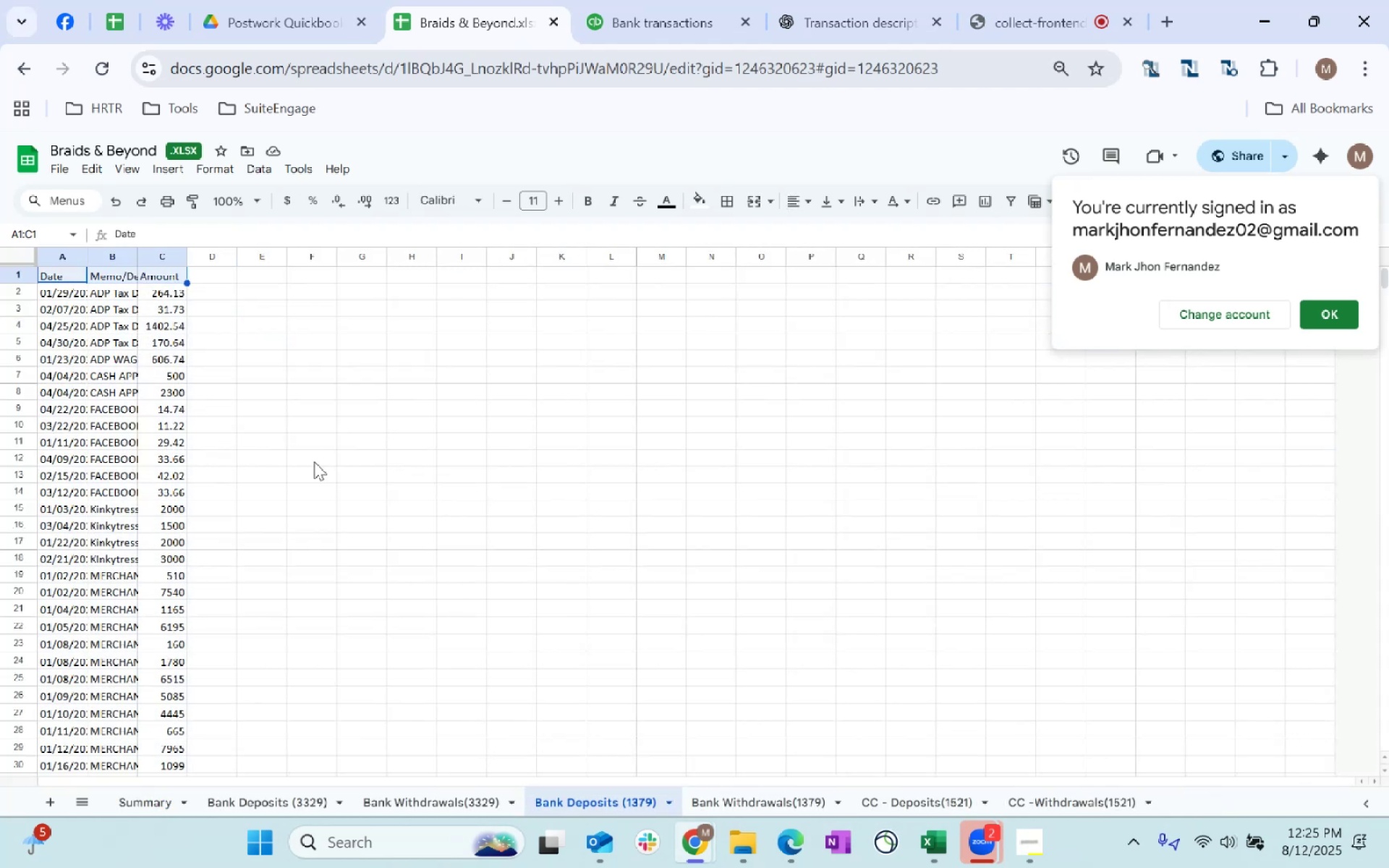 
key(Control+Shift+ArrowDown)
 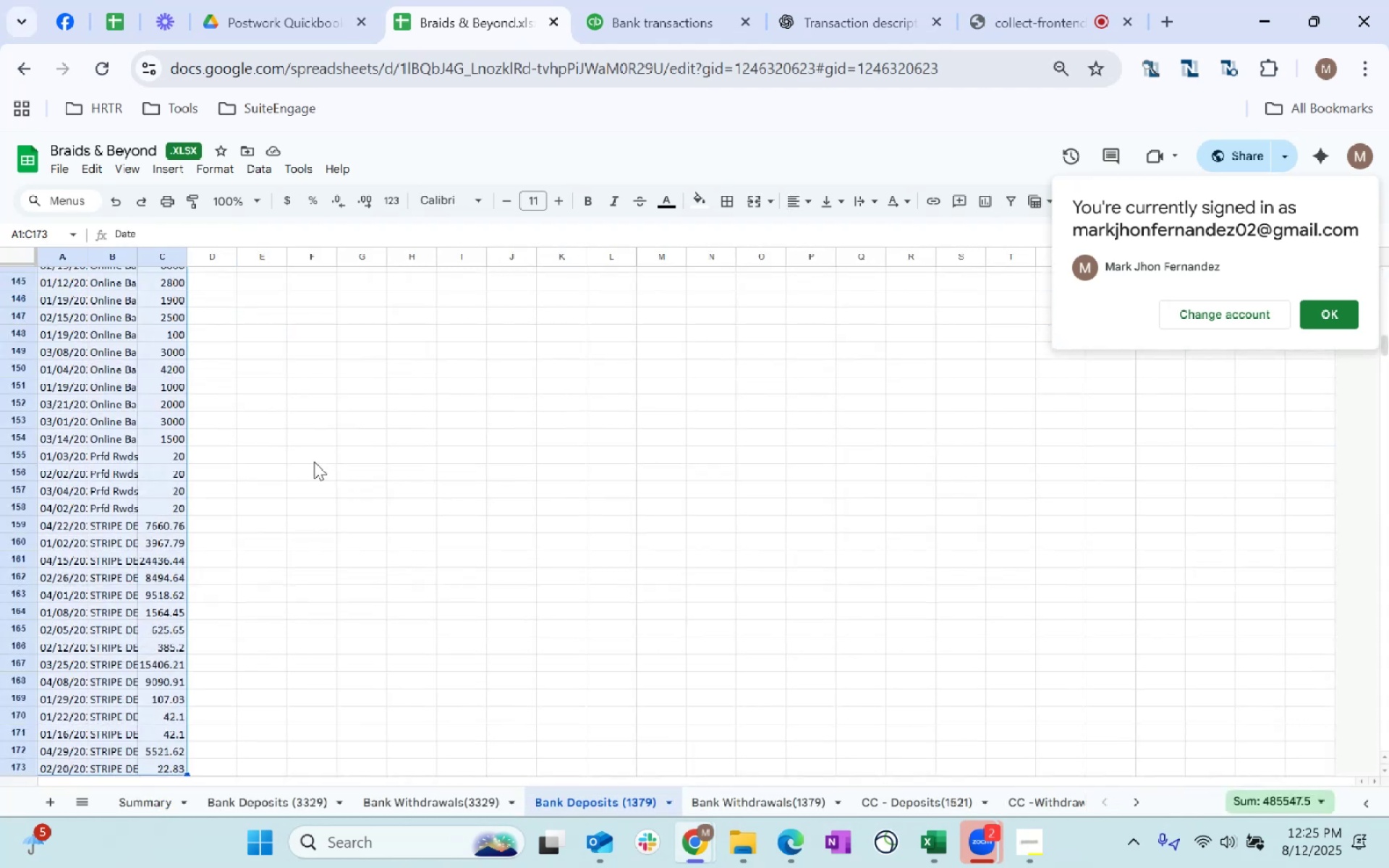 
key(Control+Shift+ArrowDown)
 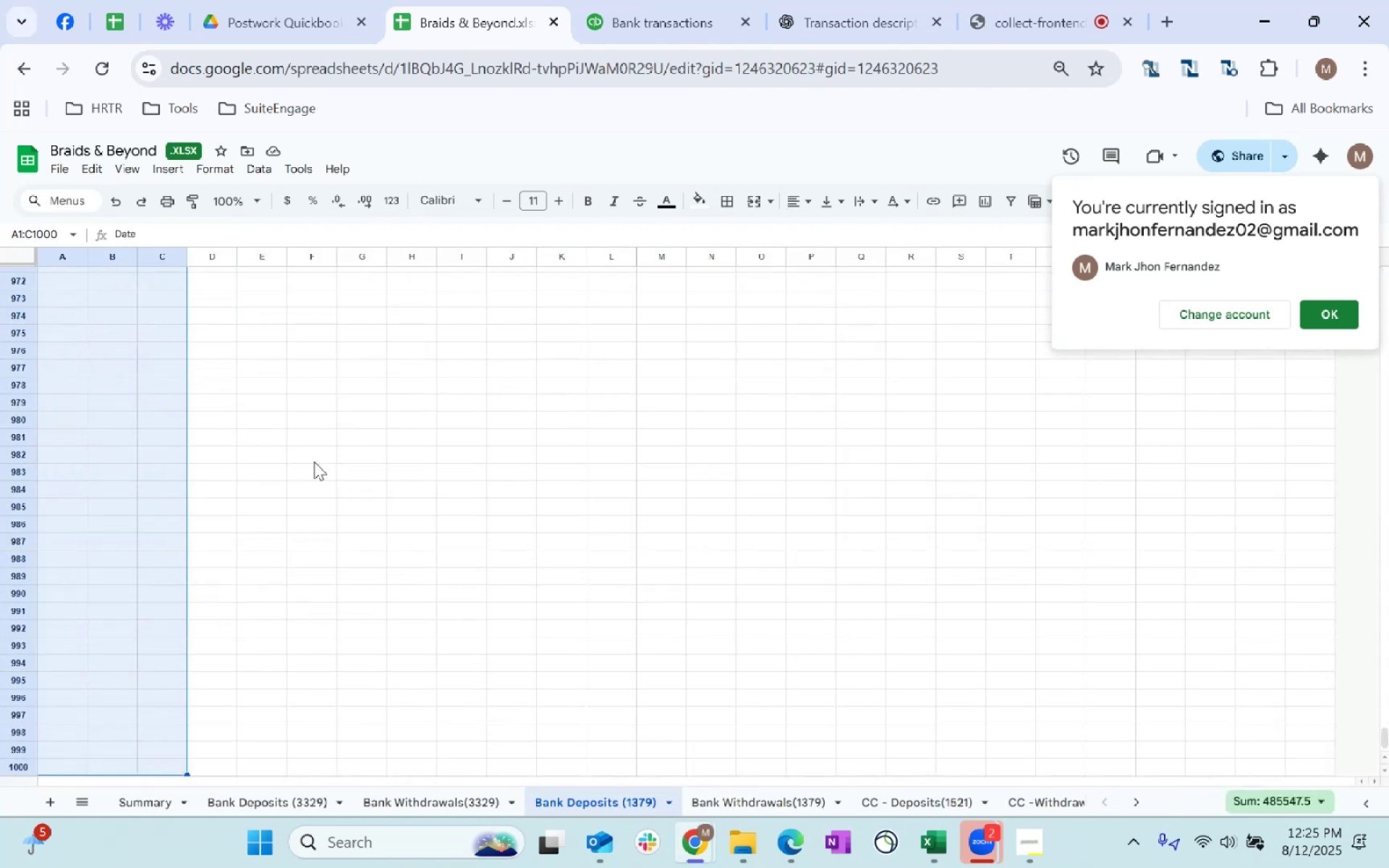 
key(Control+Shift+ArrowUp)
 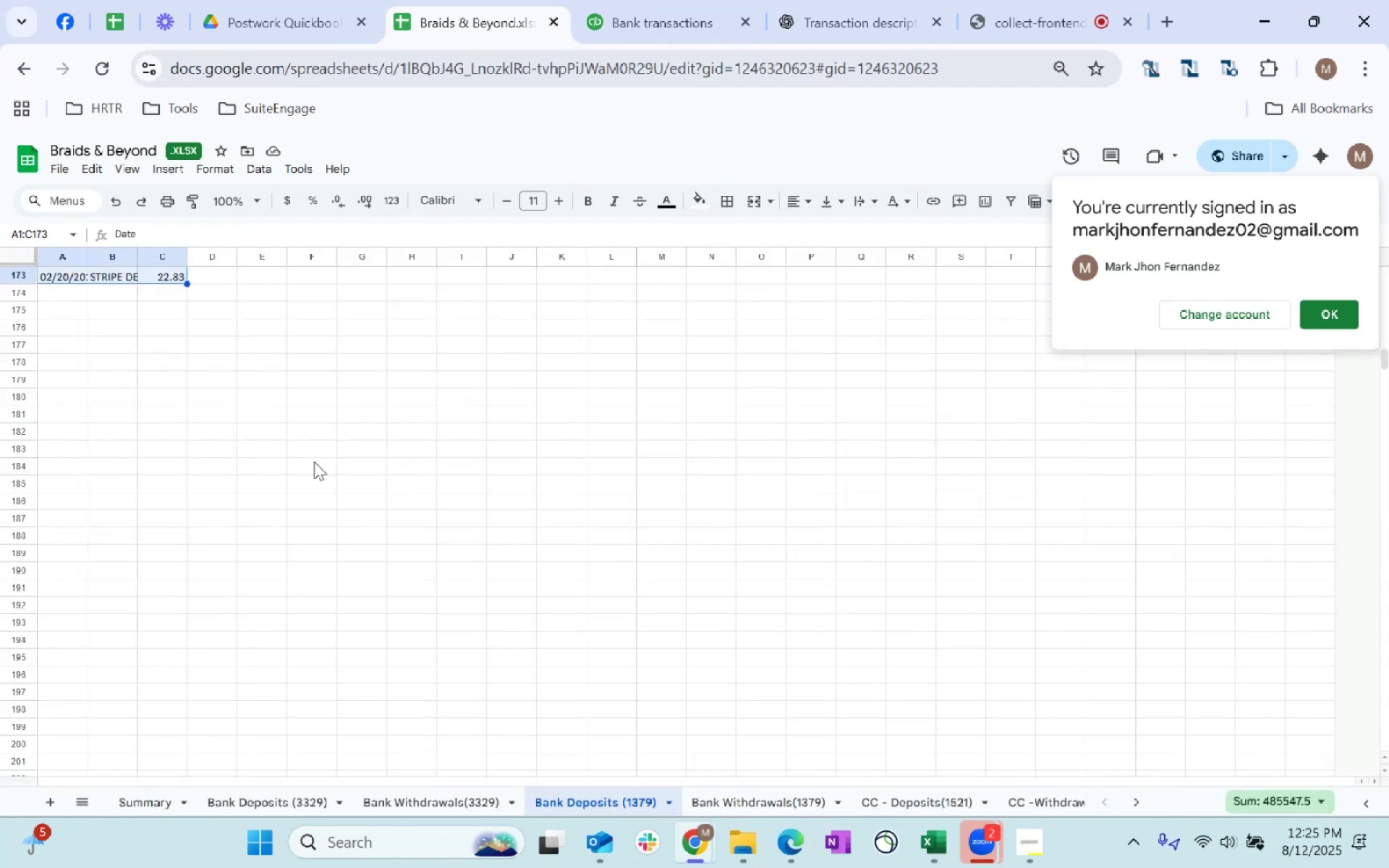 
key(Control+C)
 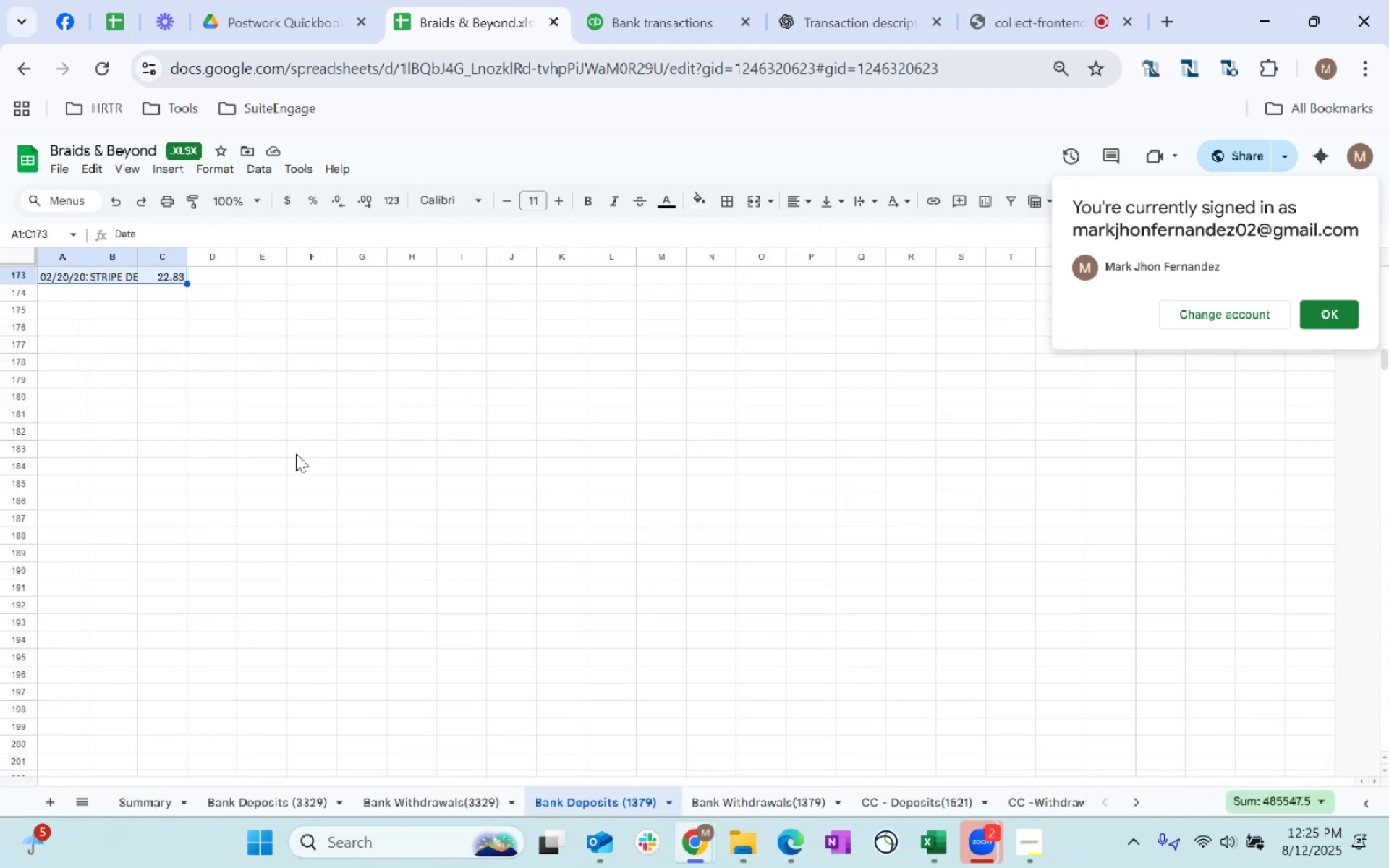 
key(Control+C)
 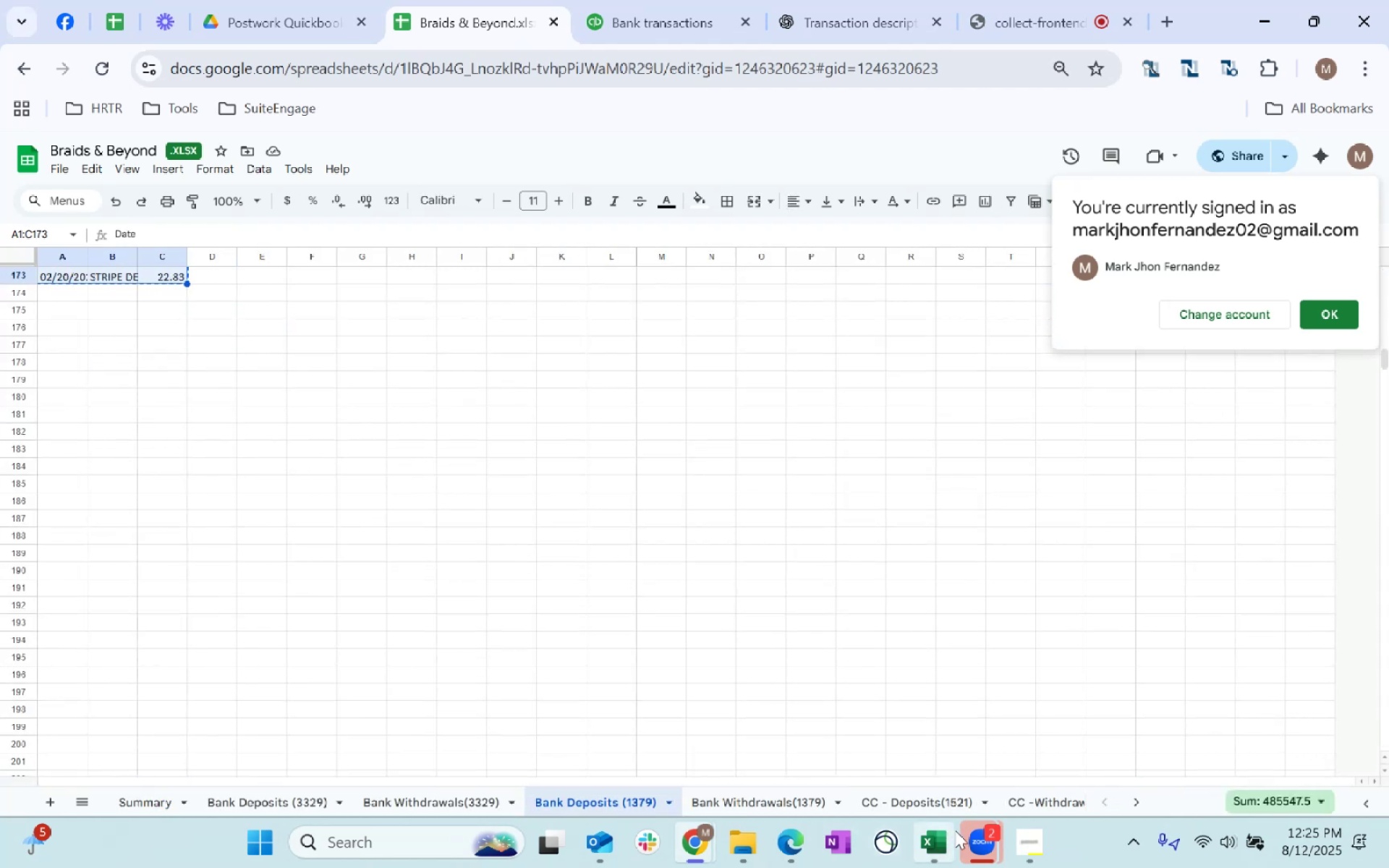 
left_click([946, 844])
 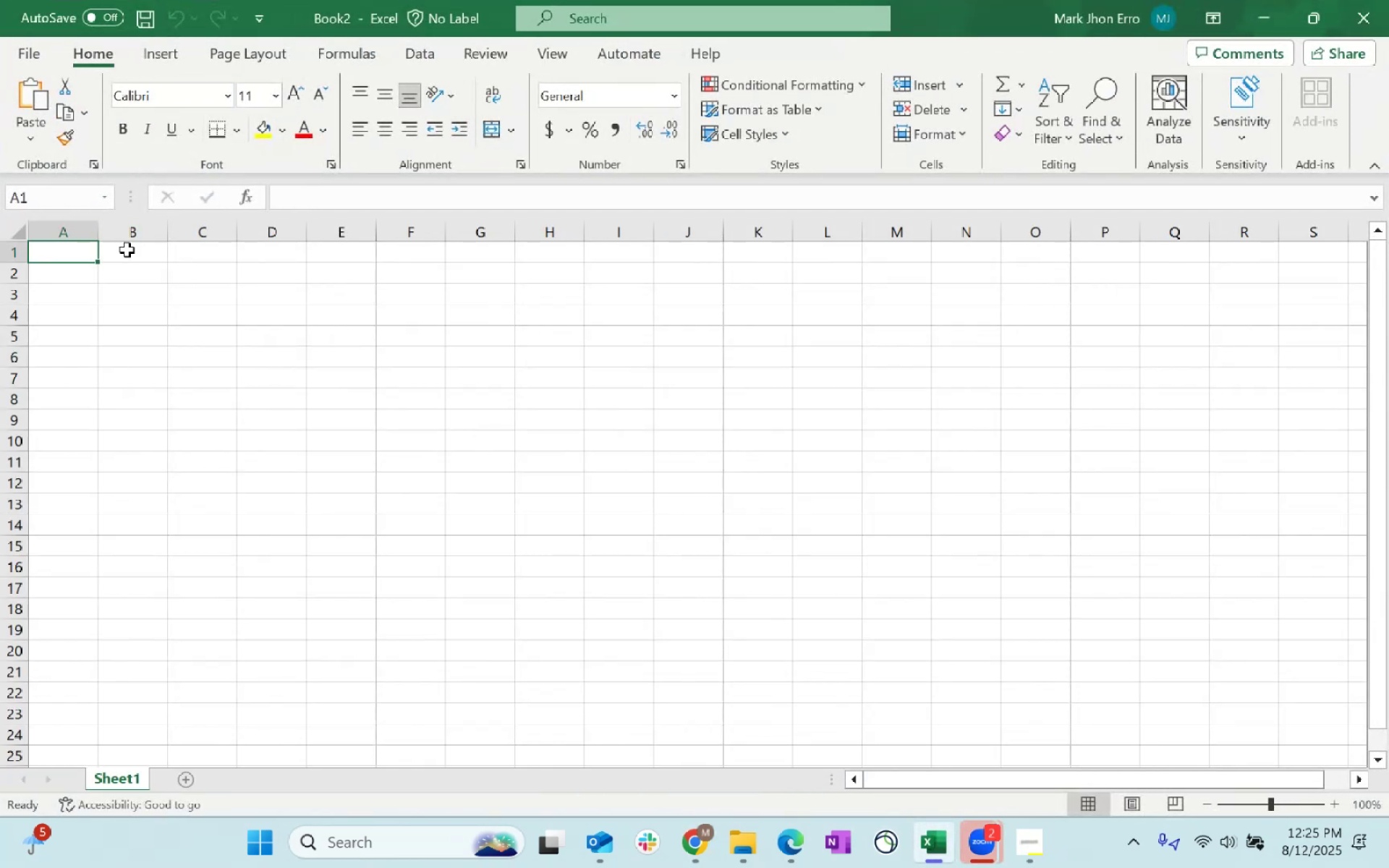 
right_click([74, 255])
 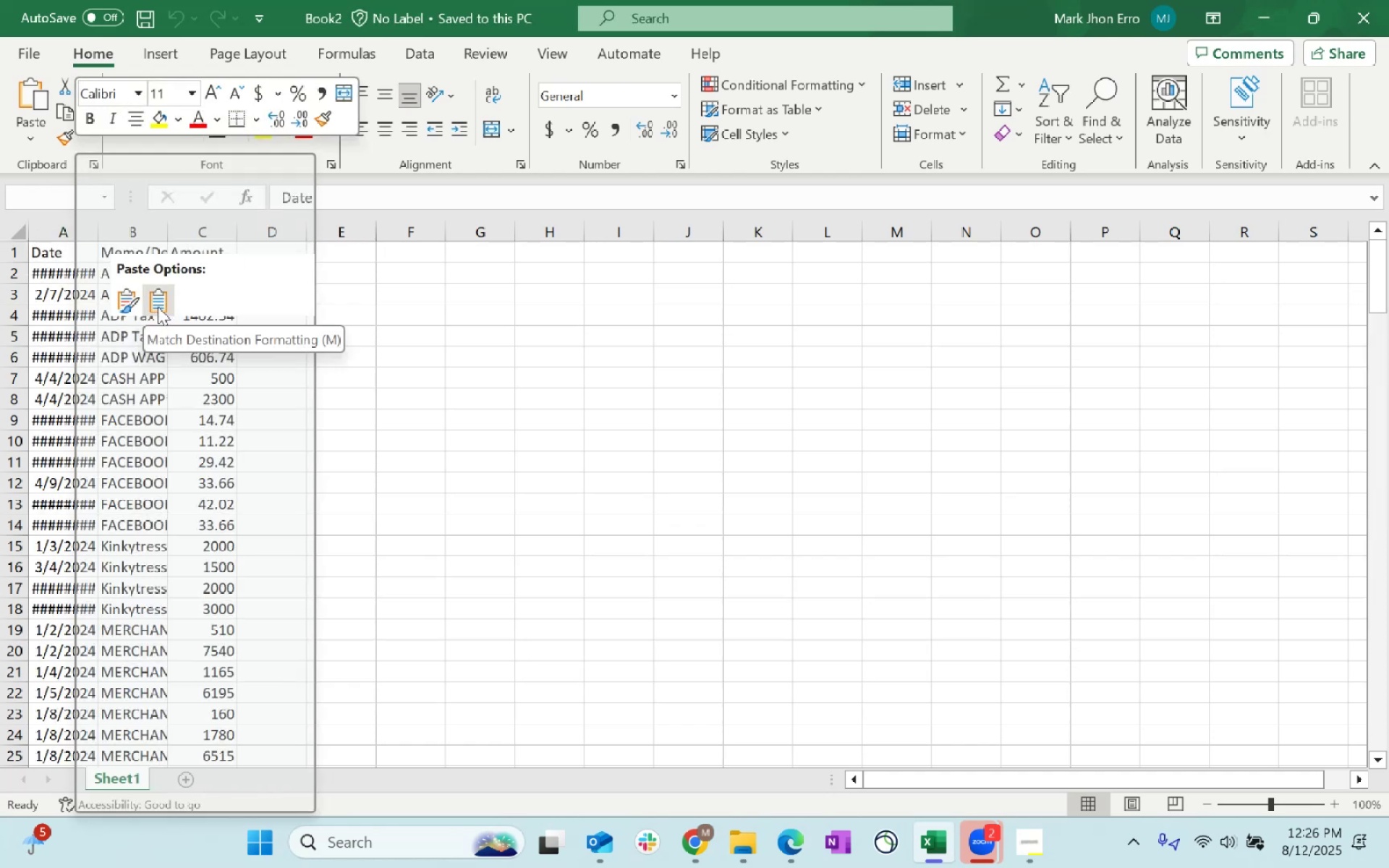 
left_click([158, 307])
 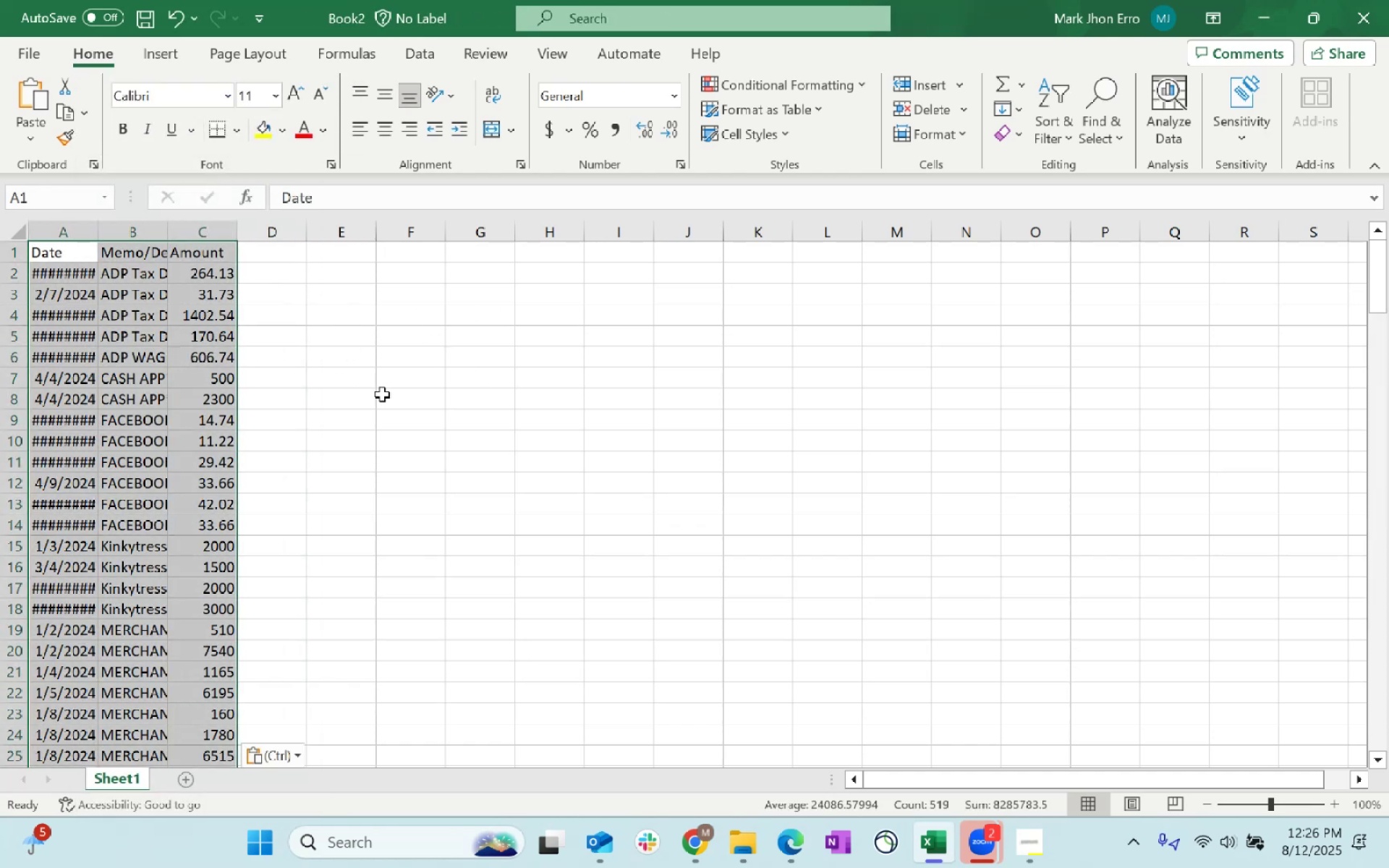 
key(ArrowDown)
 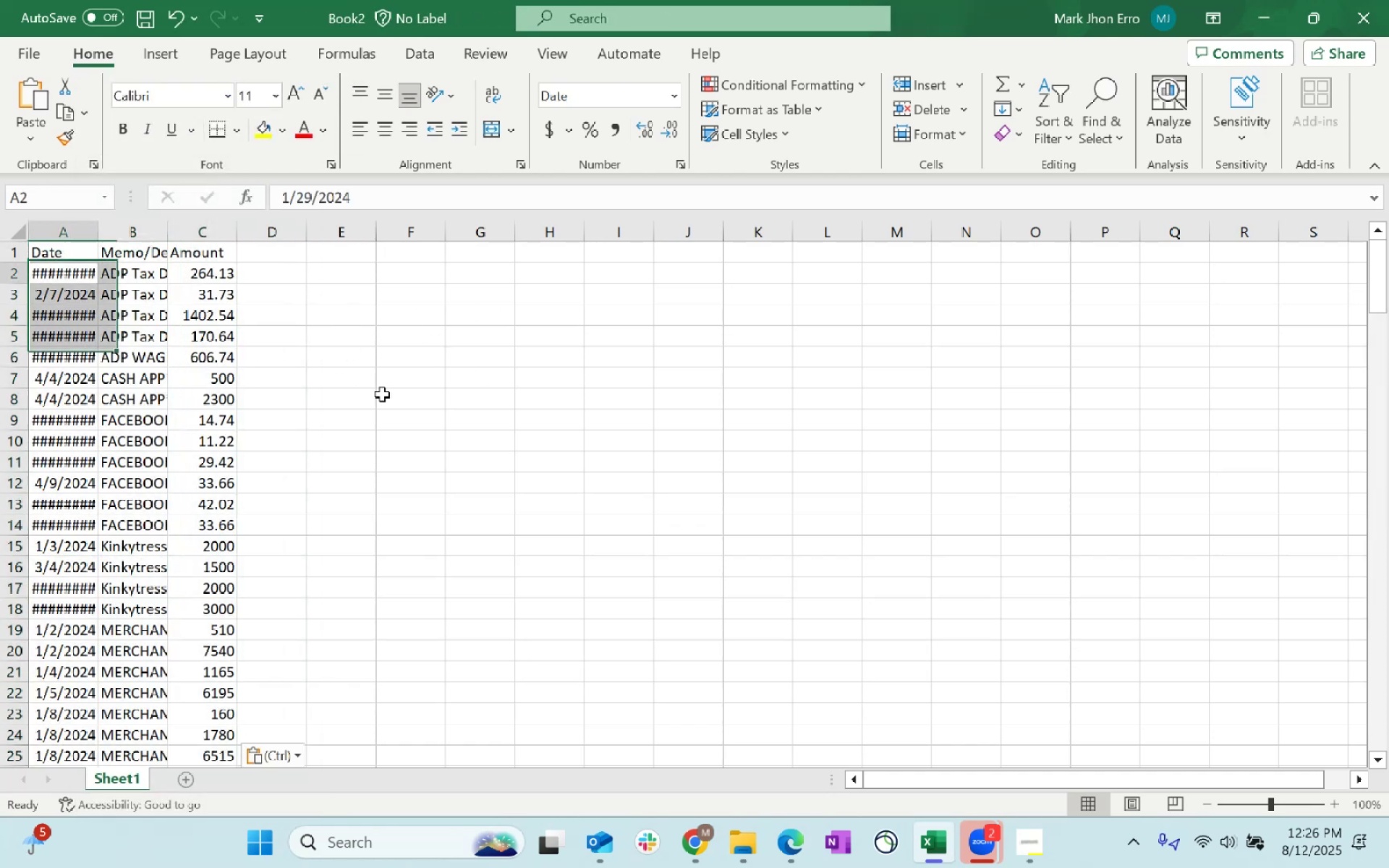 
key(Control+ArrowDown)
 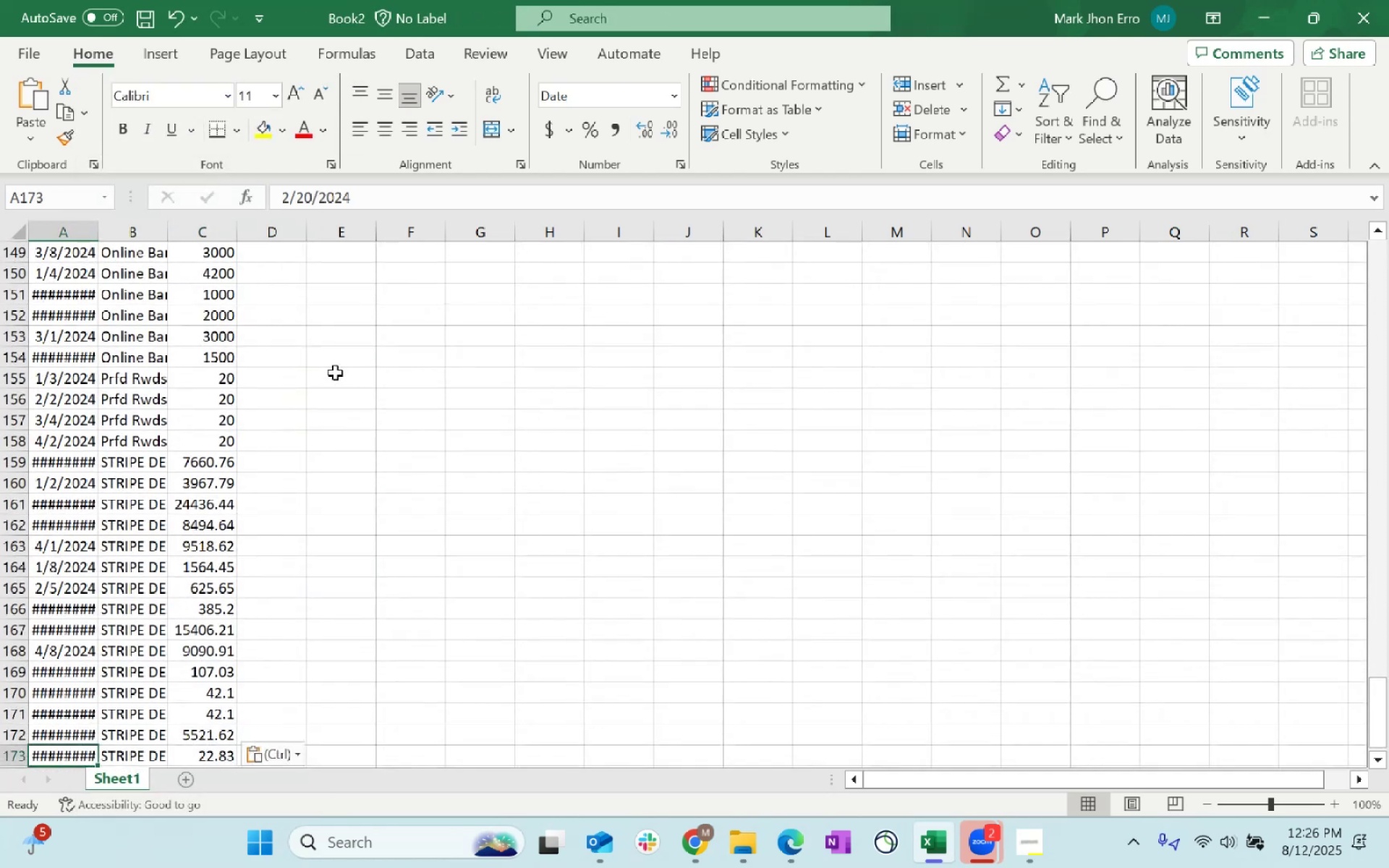 
key(ArrowDown)
 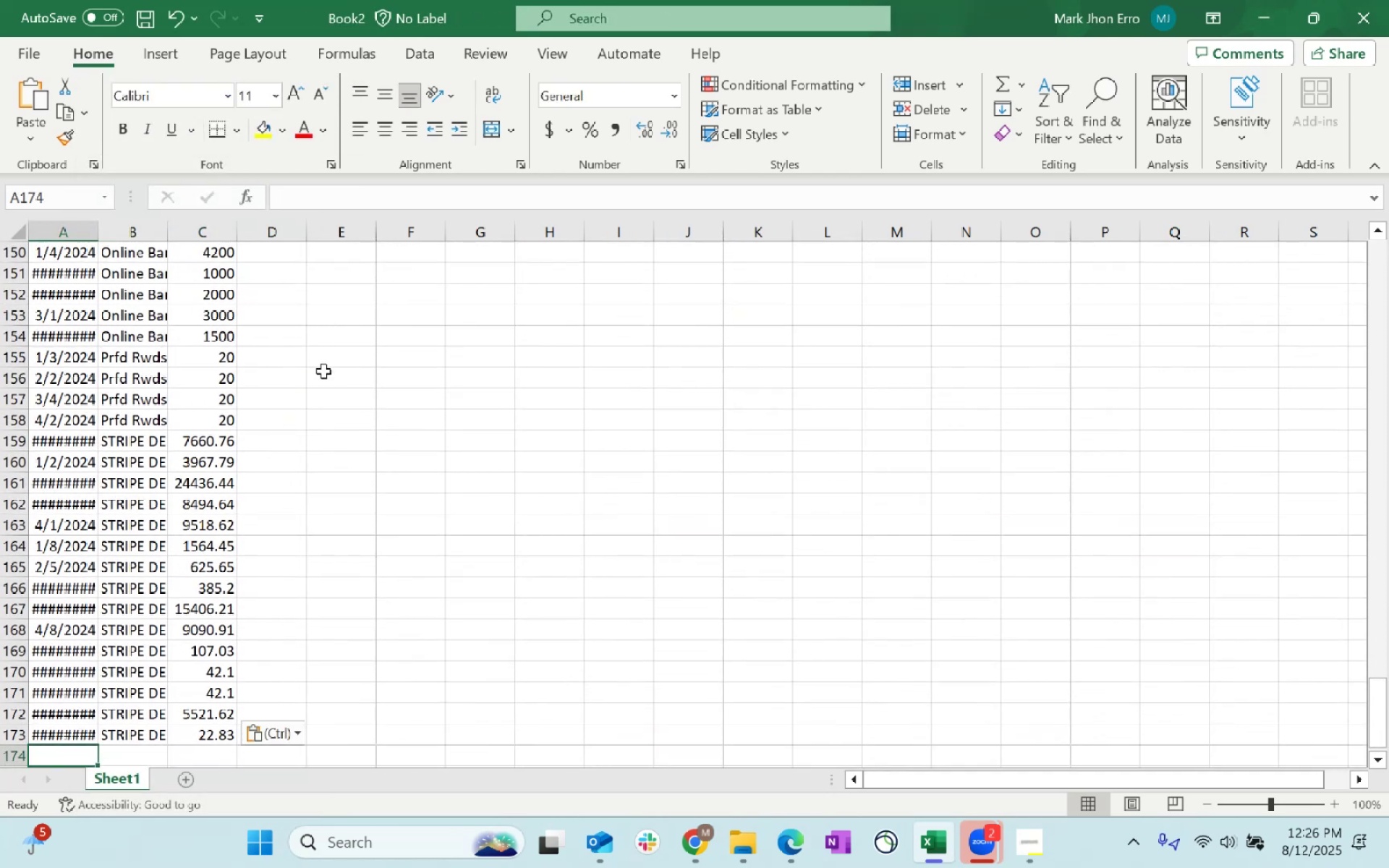 
key(Alt+AltLeft)
 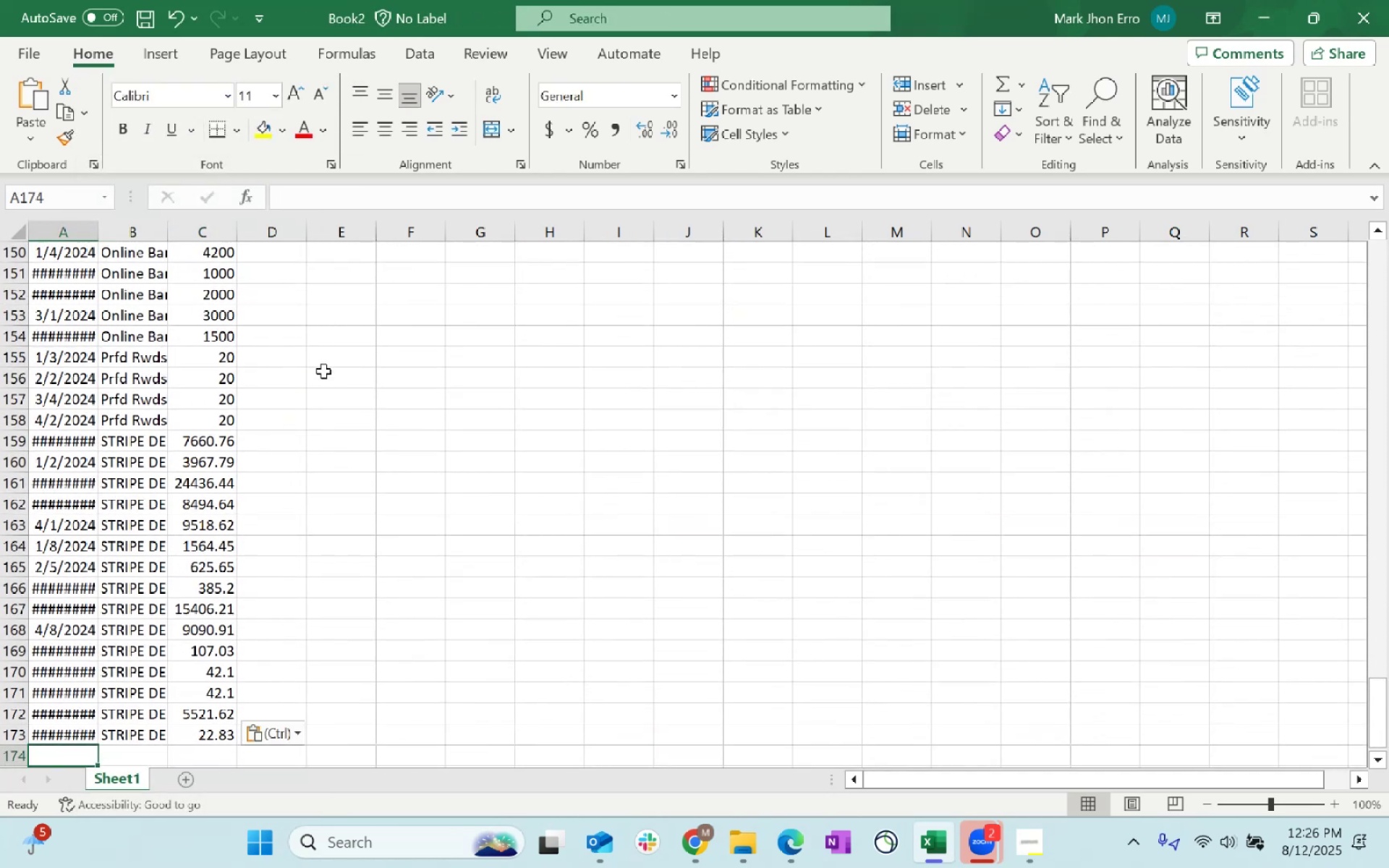 
key(Alt+Tab)
 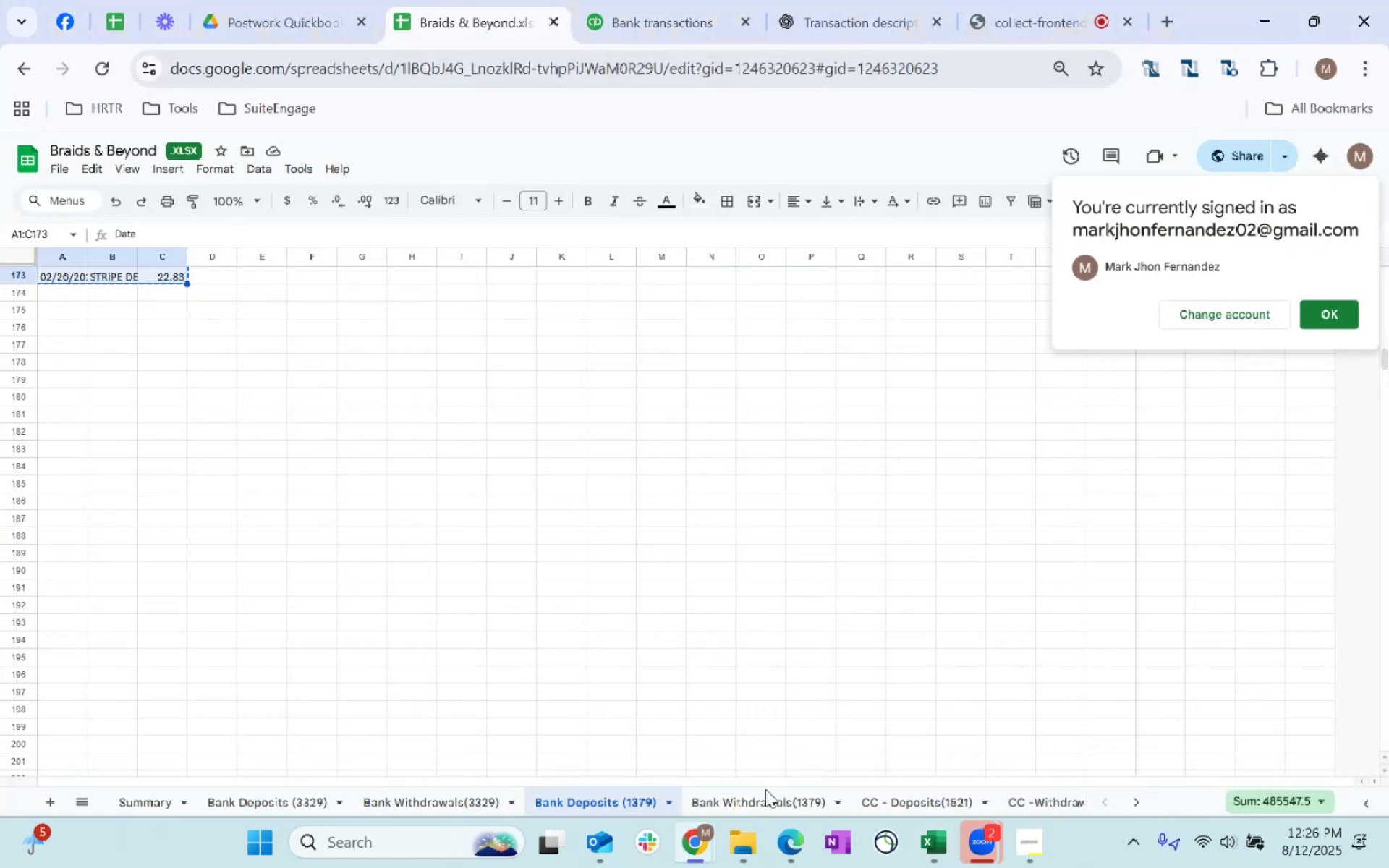 
left_click([763, 807])
 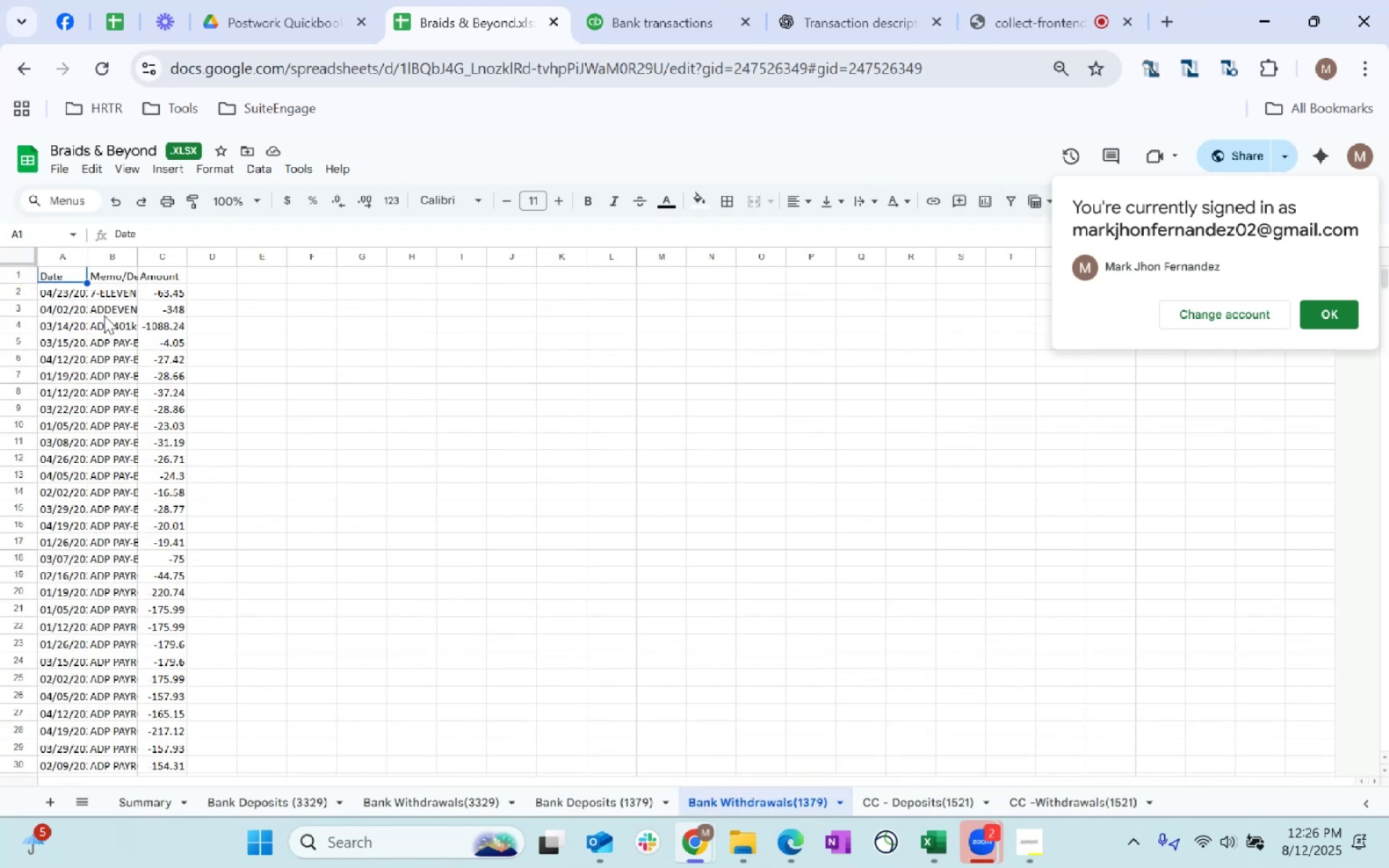 
left_click([51, 286])
 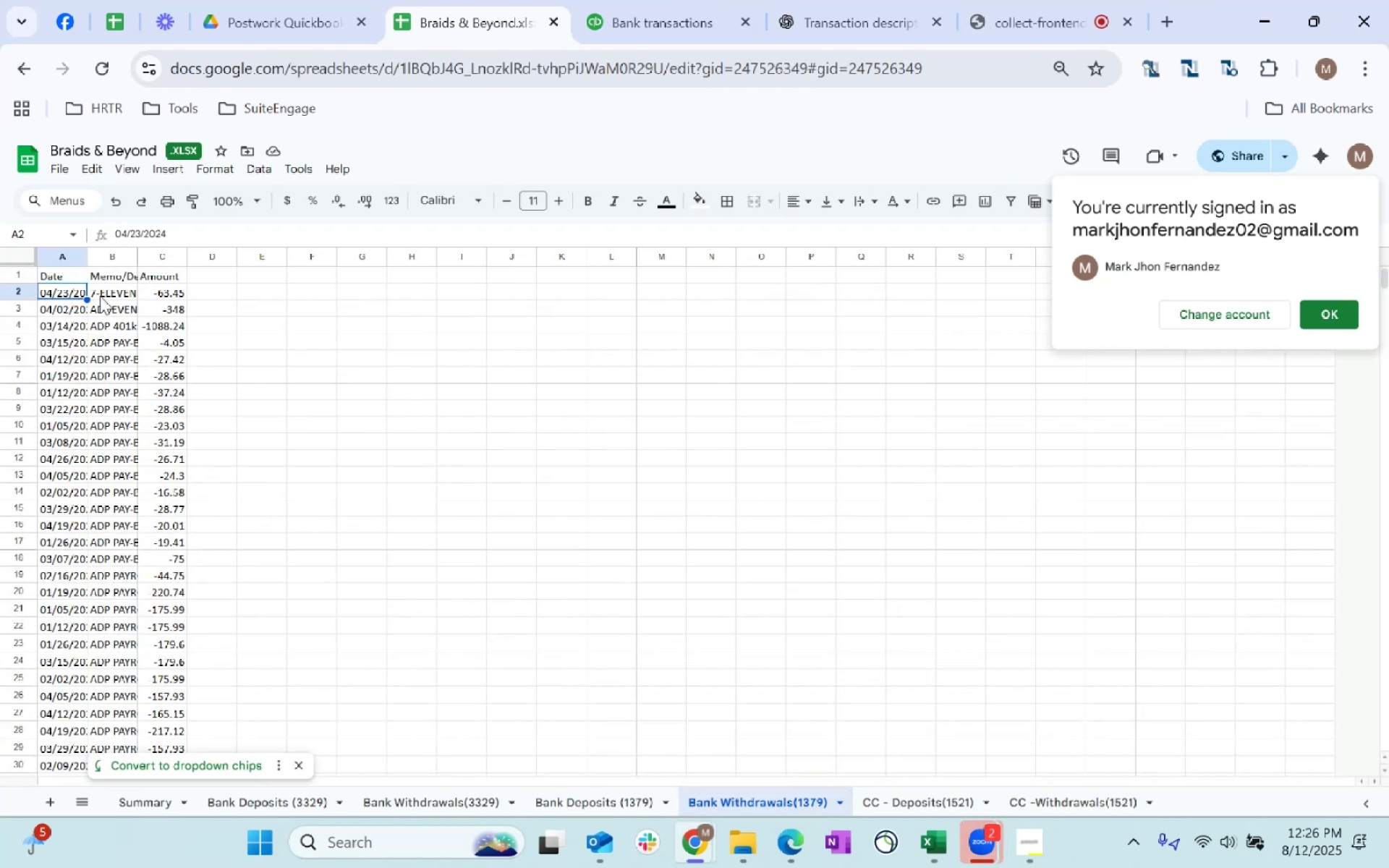 
key(Shift+ArrowRight)
 